 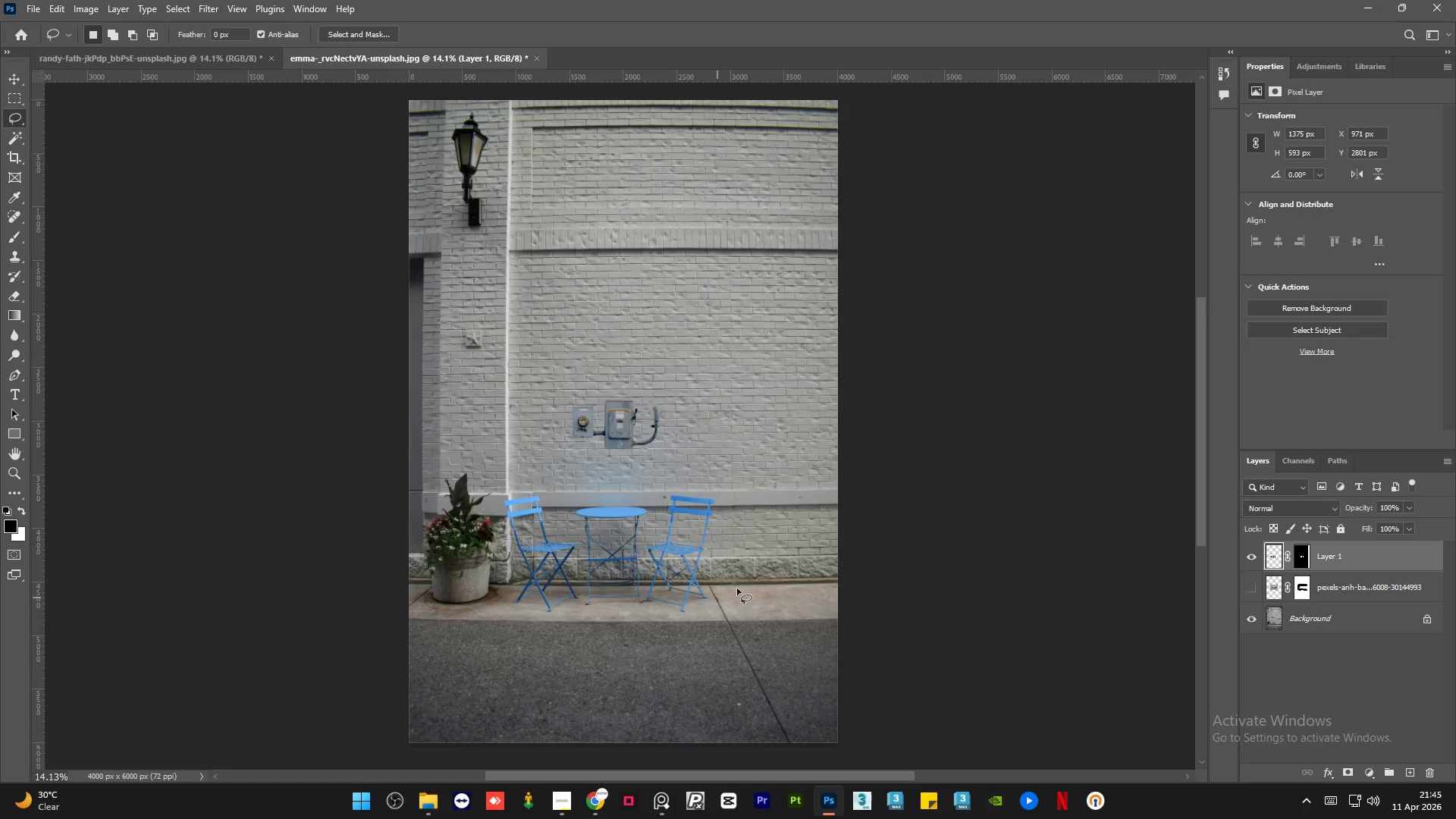 
double_click([1375, 561])
 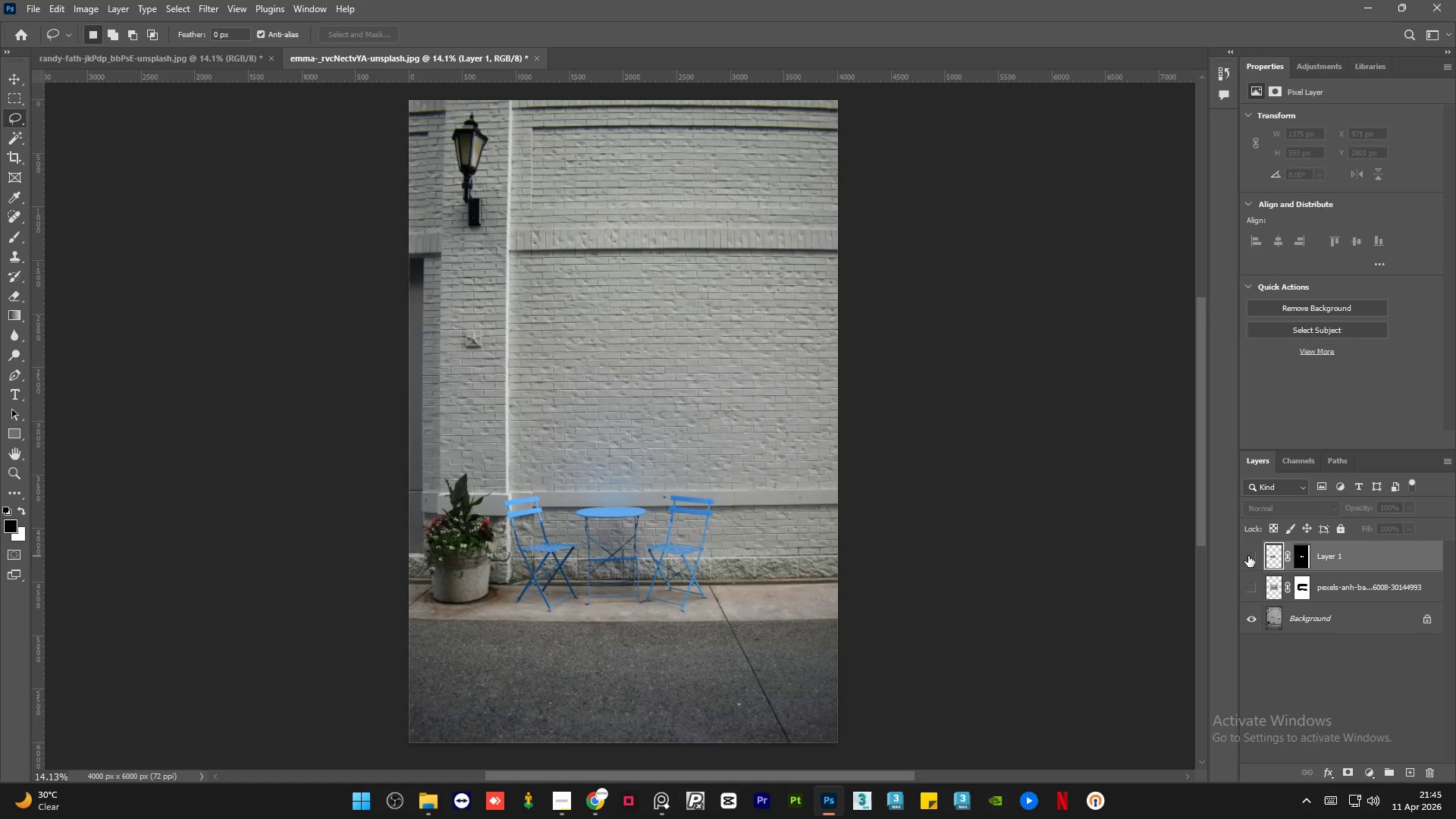 
double_click([1248, 556])
 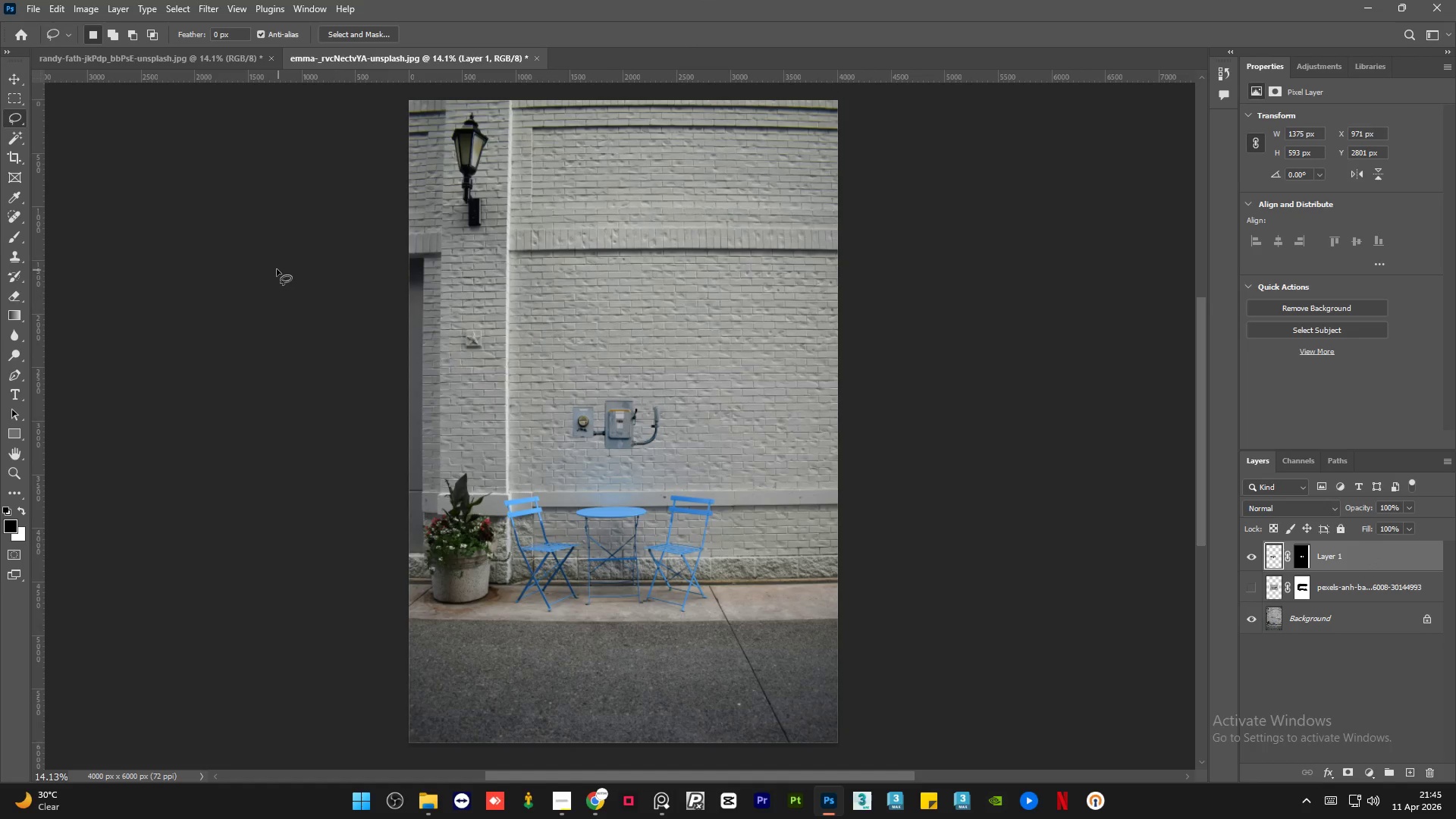 
left_click([209, 252])
 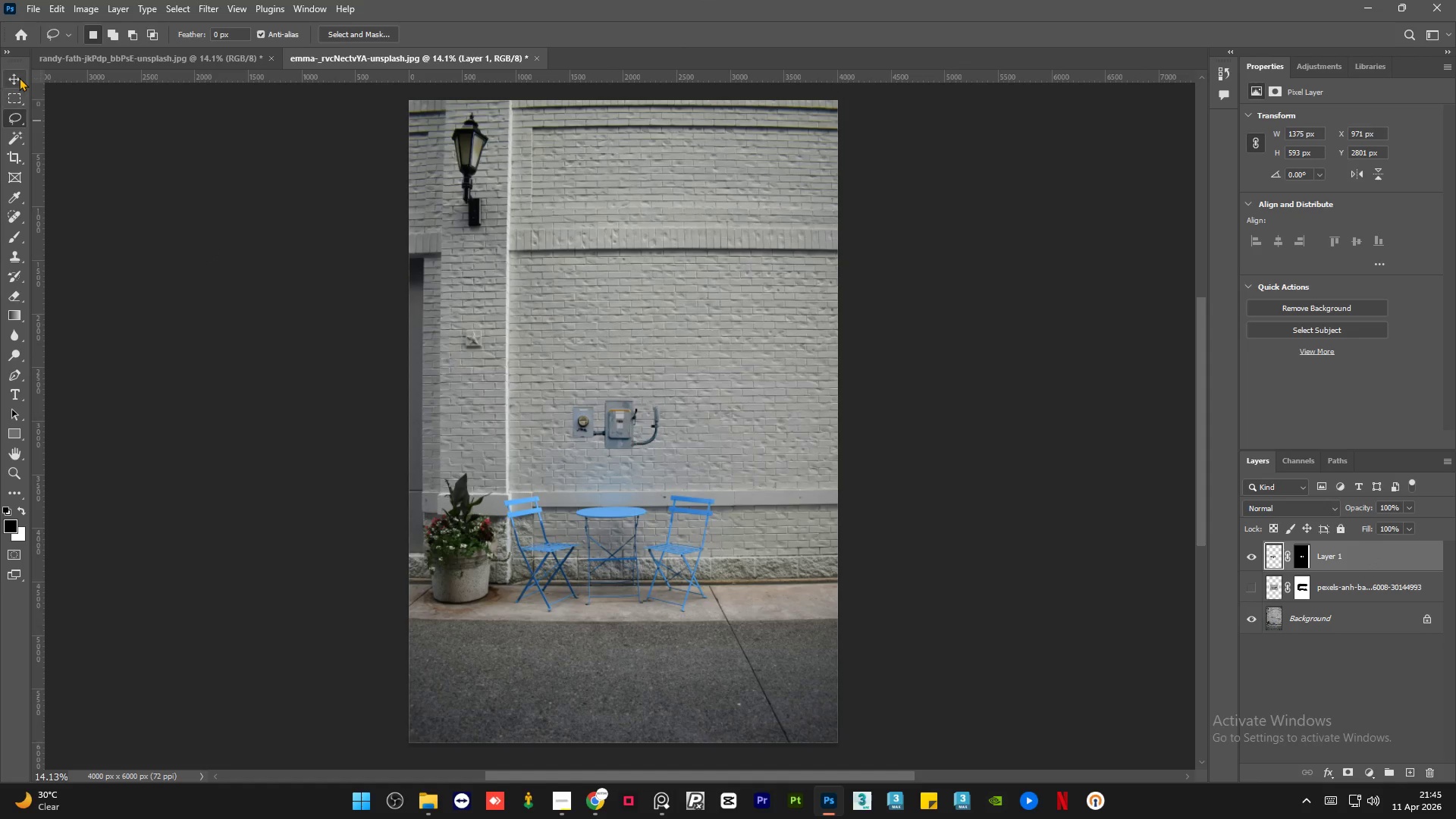 
double_click([113, 254])
 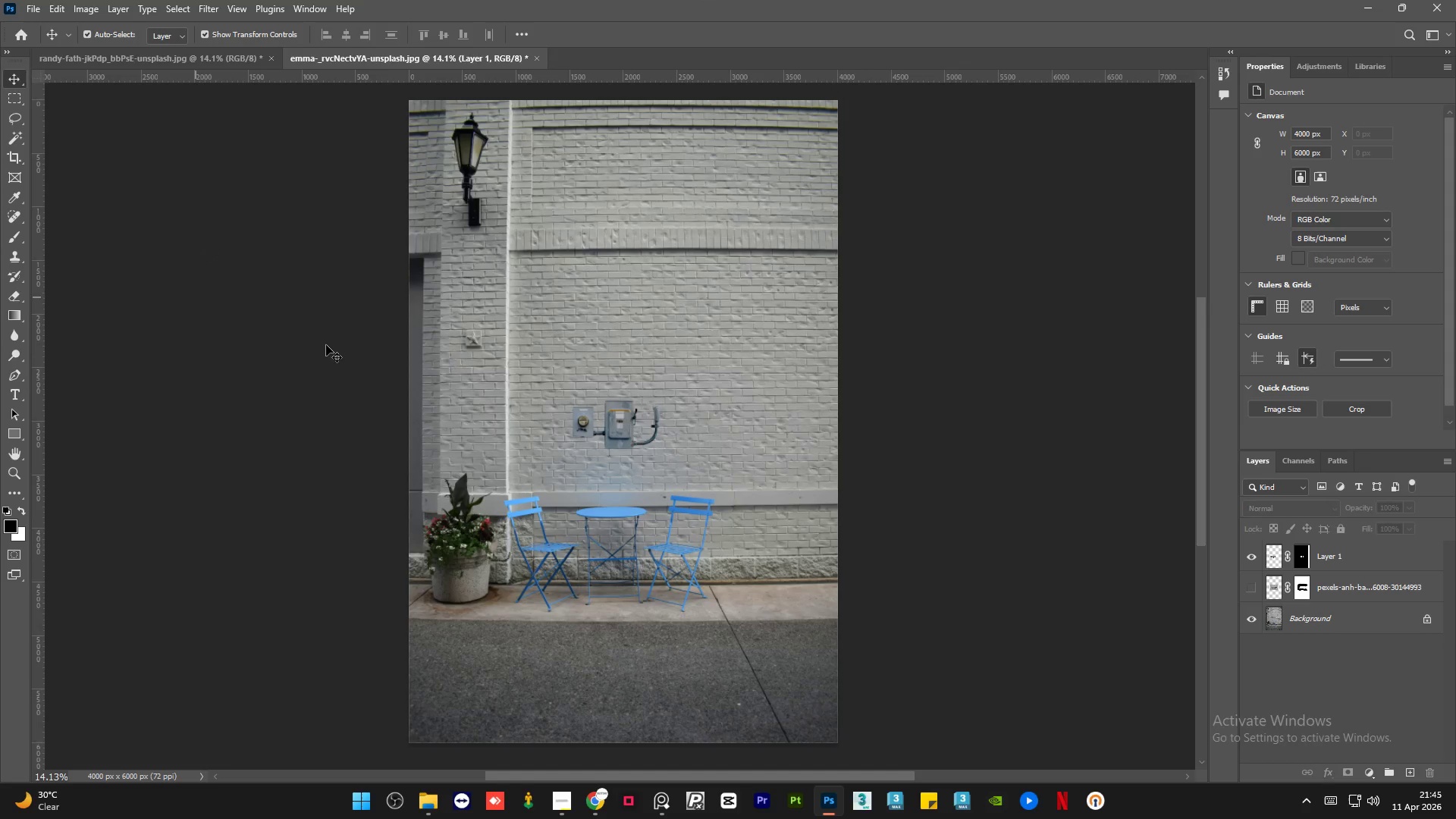 
hold_key(key=AltLeft, duration=1.5)
hold_key(key=AltLeft, duration=0.64)
scroll: coordinate [824, 450], scroll_direction: up, amount: 26.0
 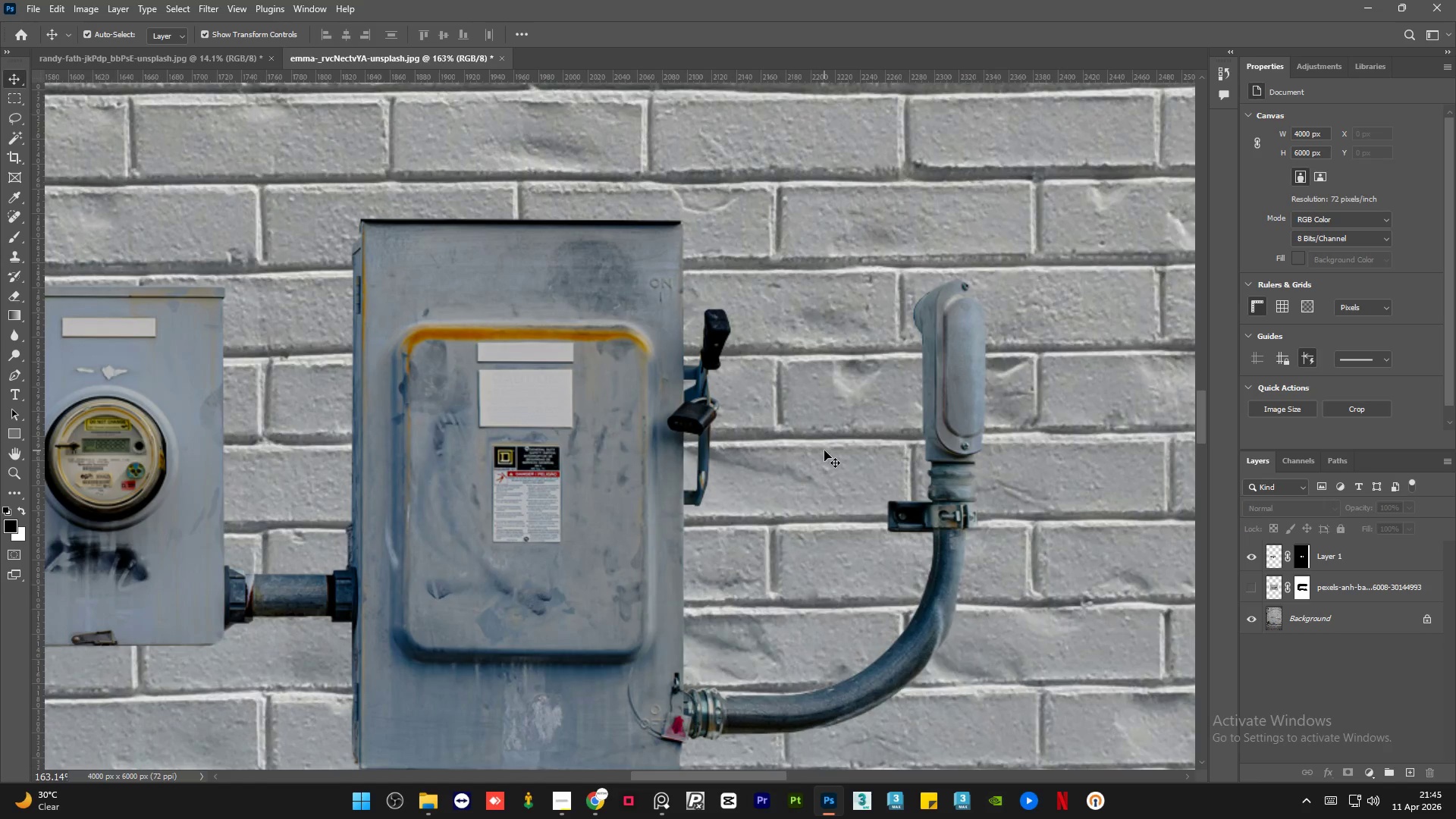 
hold_key(key=AltLeft, duration=1.5)
 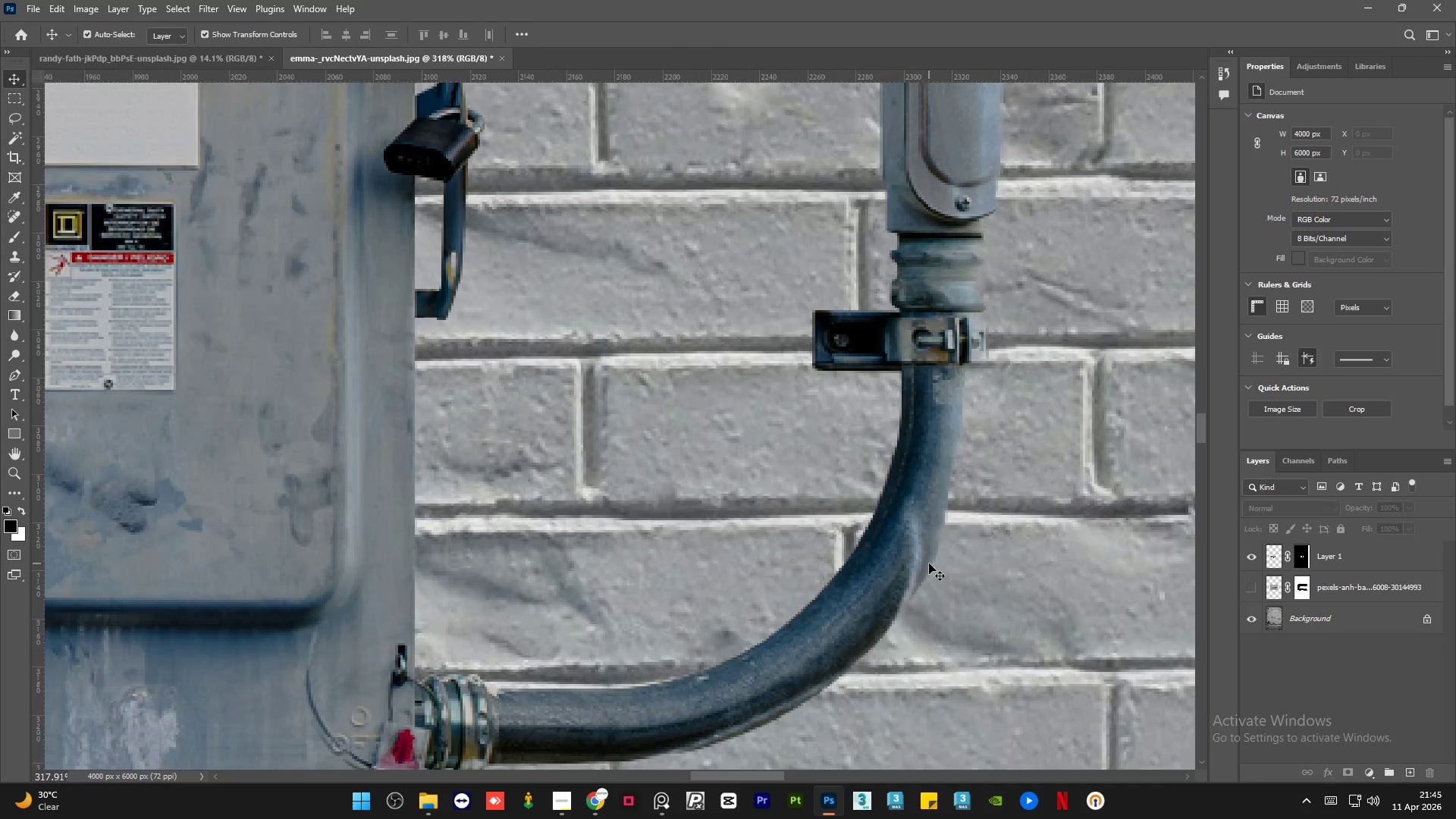 
hold_key(key=AltLeft, duration=0.53)
 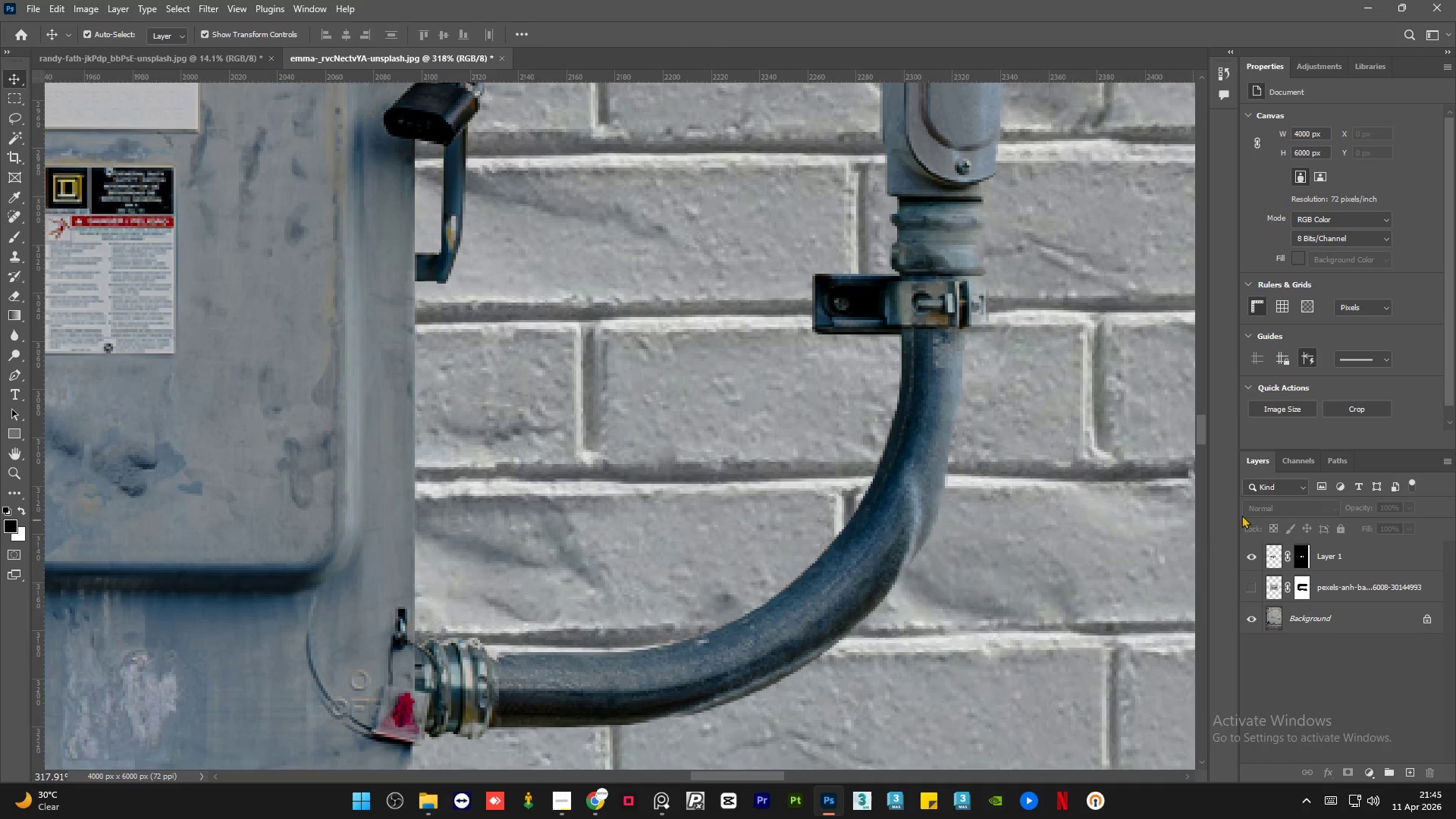 
scroll: coordinate [930, 563], scroll_direction: up, amount: 5.0
 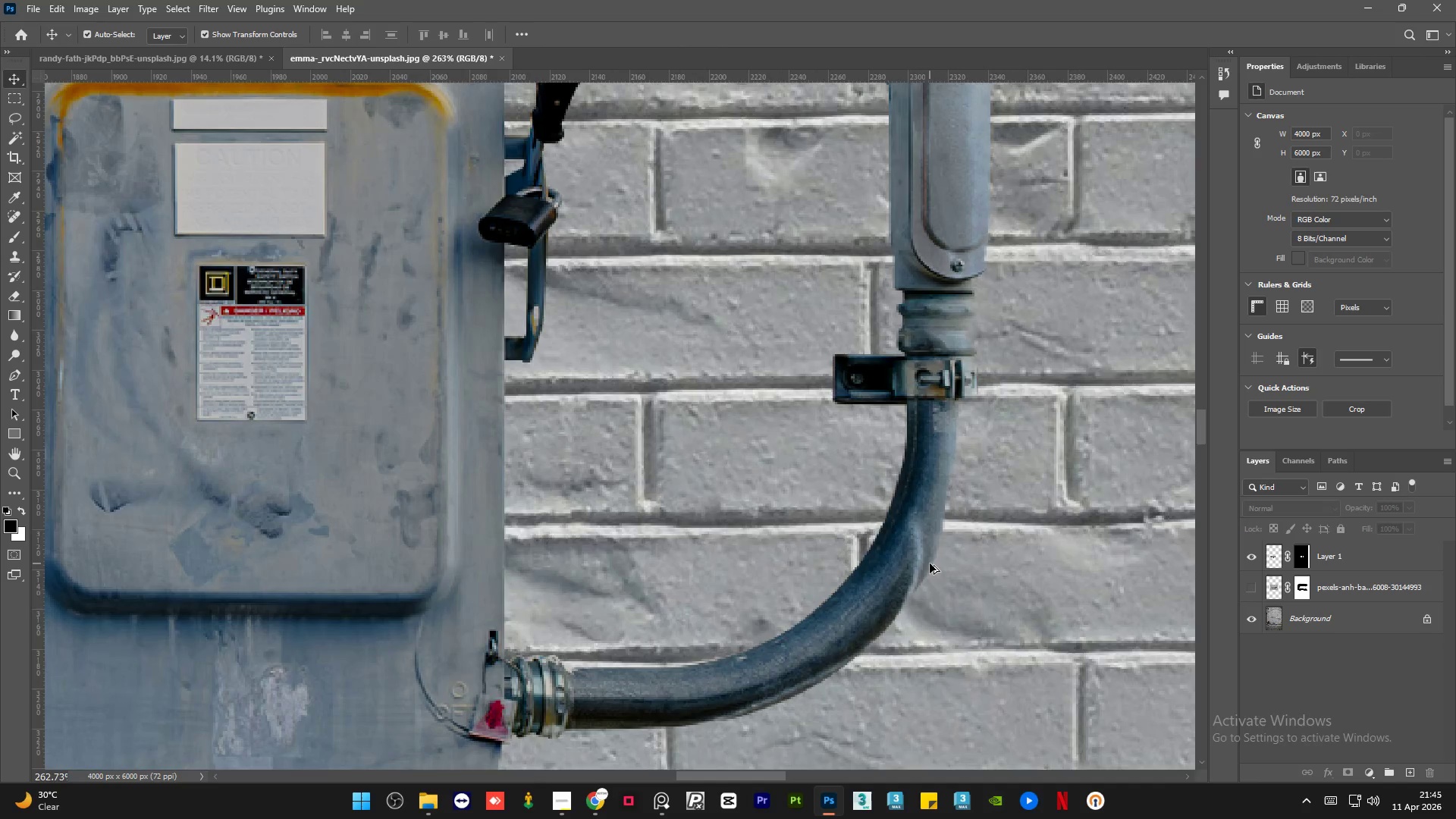 
hold_key(key=AltLeft, duration=3.66)
scroll: coordinate [919, 563], scroll_direction: down, amount: 1.0
 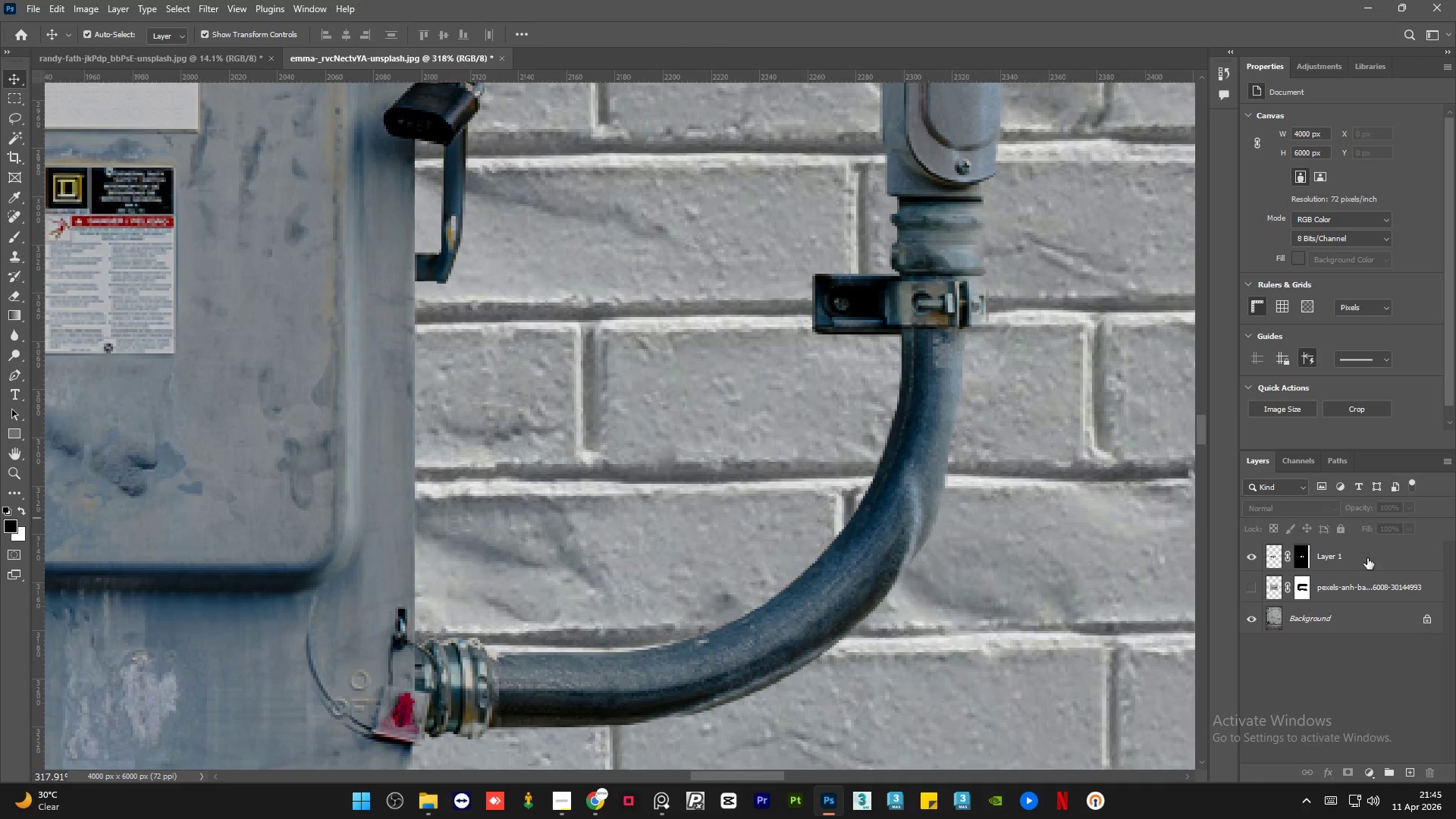 
left_click([1298, 557])
 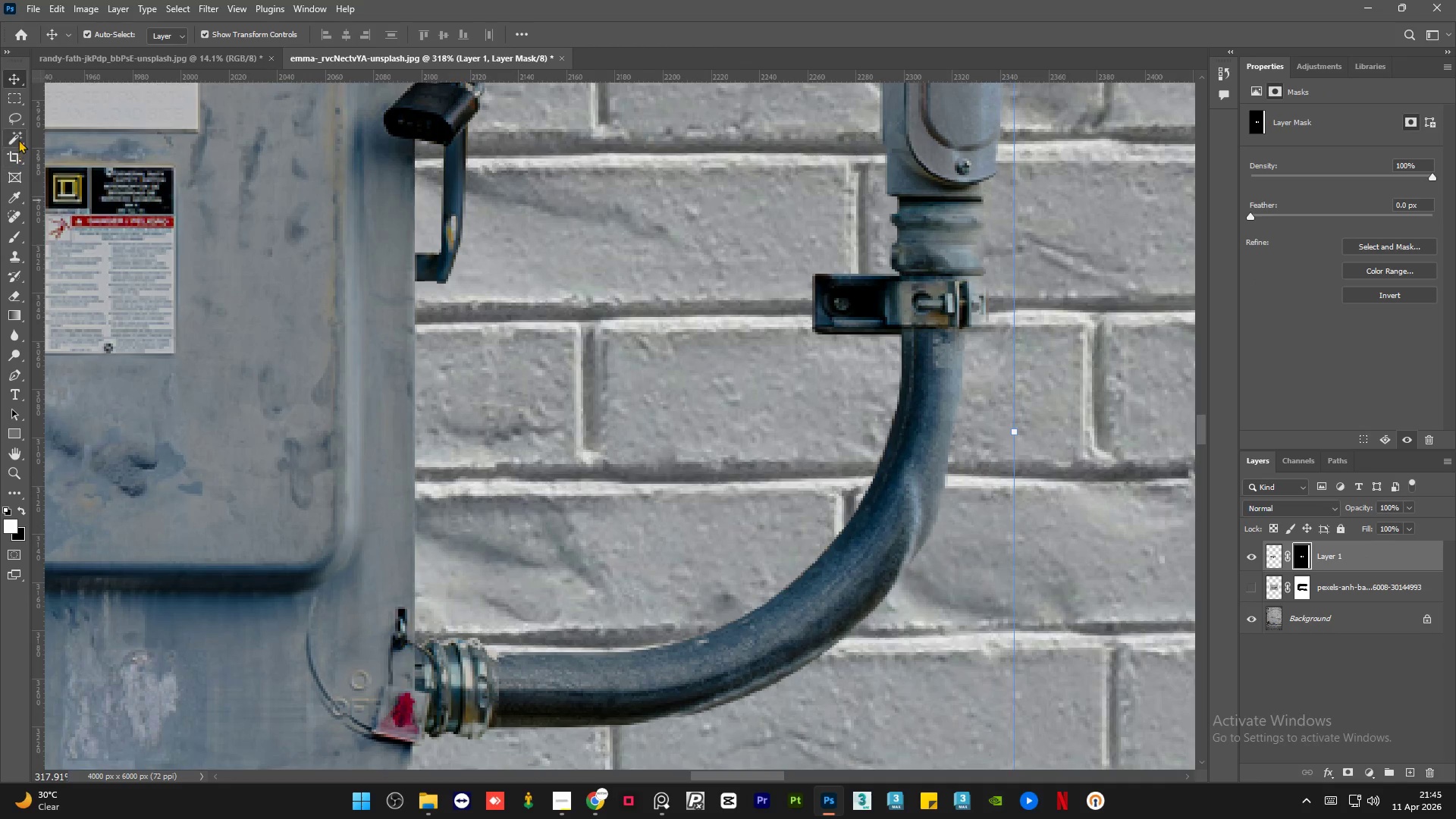 
left_click([19, 121])
 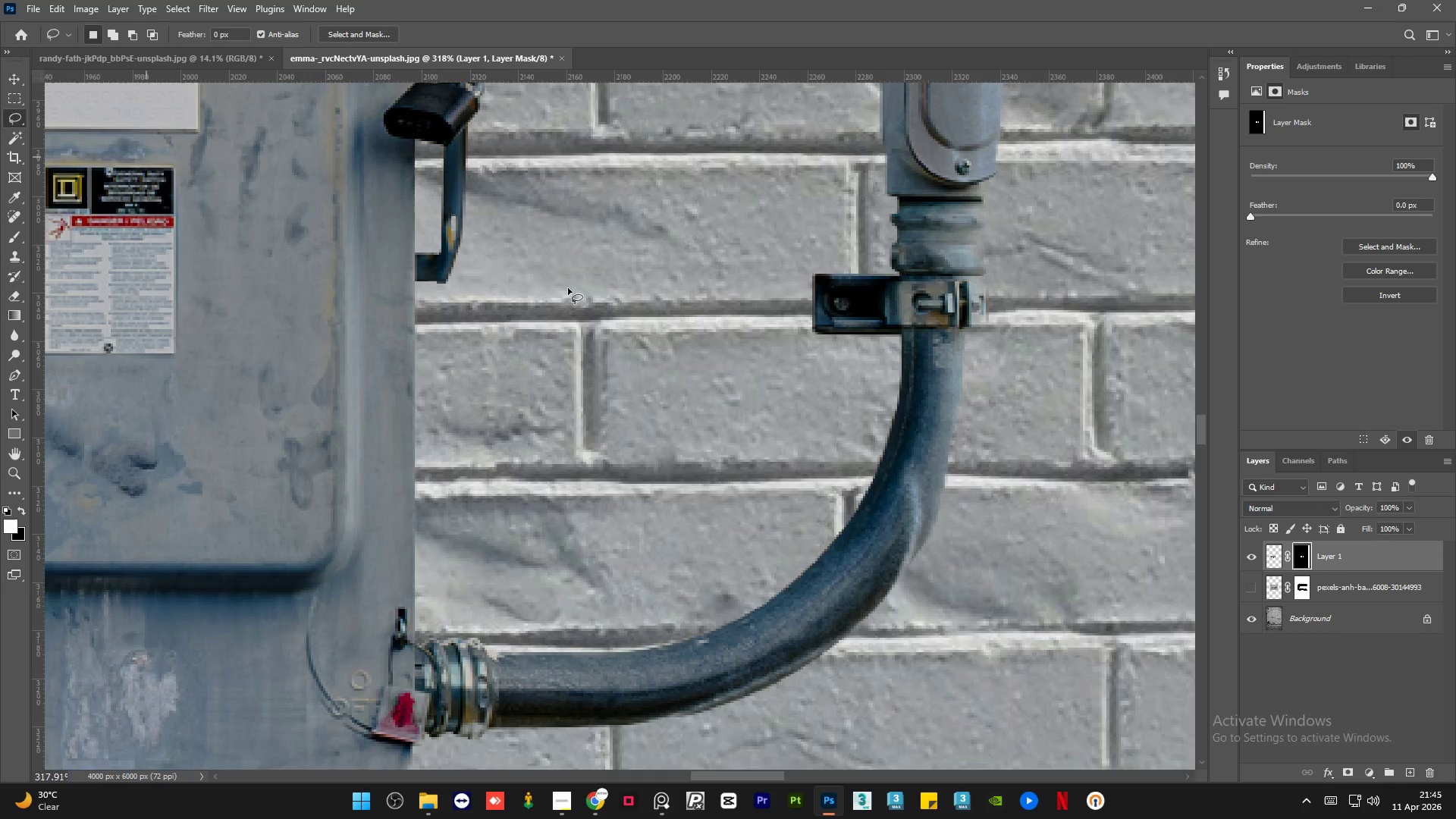 
hold_key(key=AltLeft, duration=1.41)
scroll: coordinate [865, 485], scroll_direction: up, amount: 6.0
 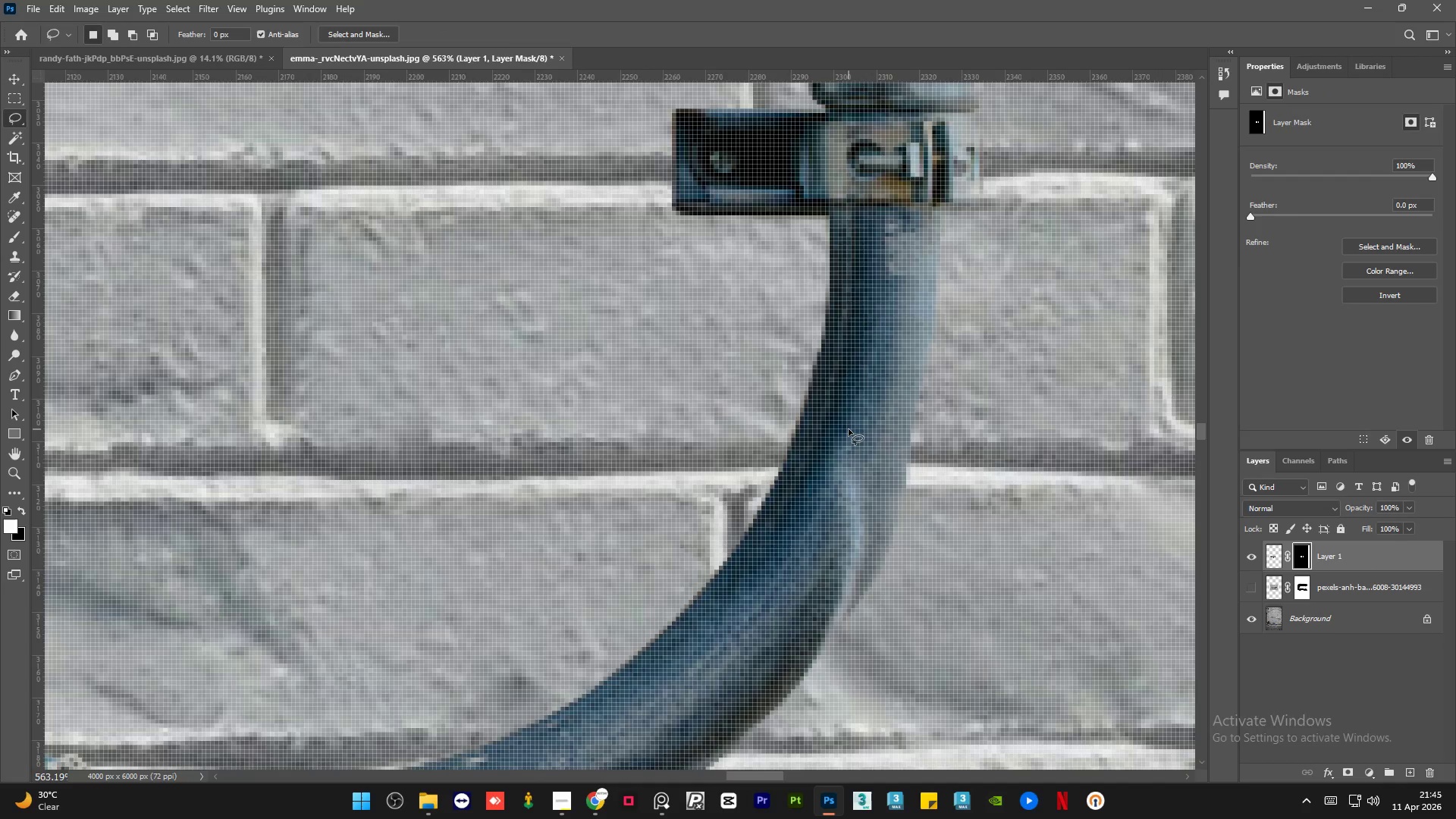 
left_click_drag(start_coordinate=[849, 431], to_coordinate=[851, 438])
 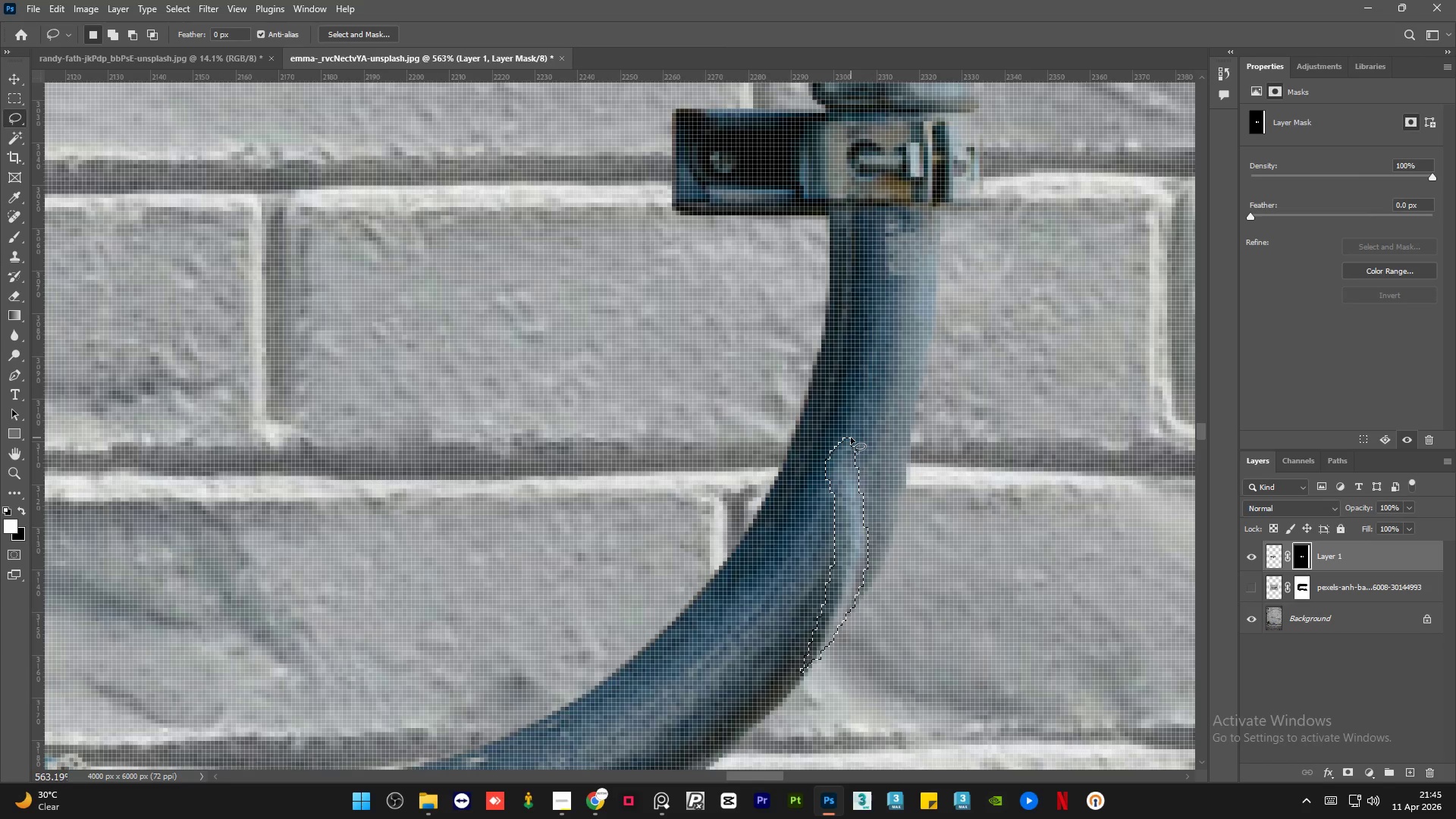 
key(Shift+F5)
 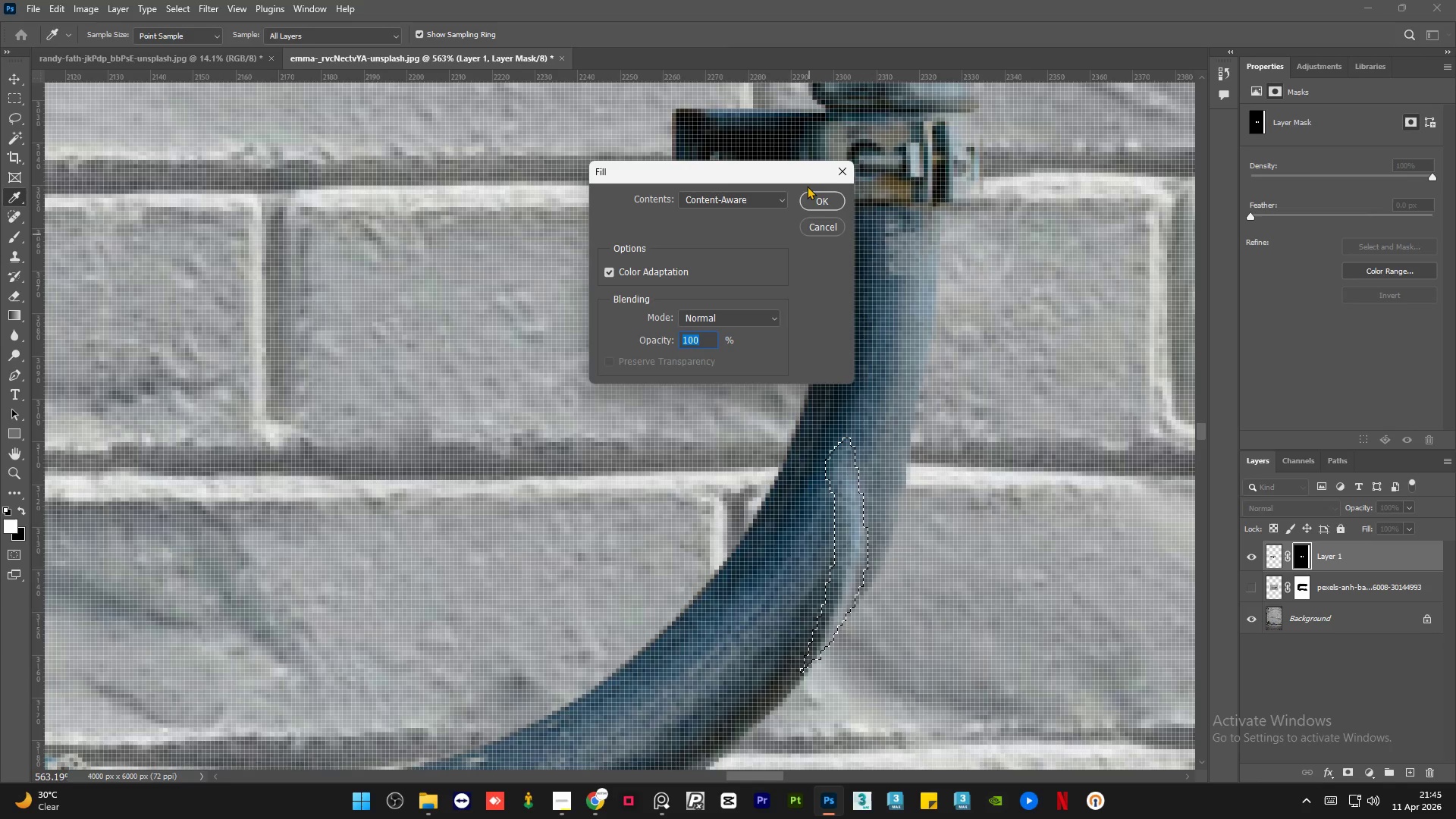 
left_click([819, 201])
 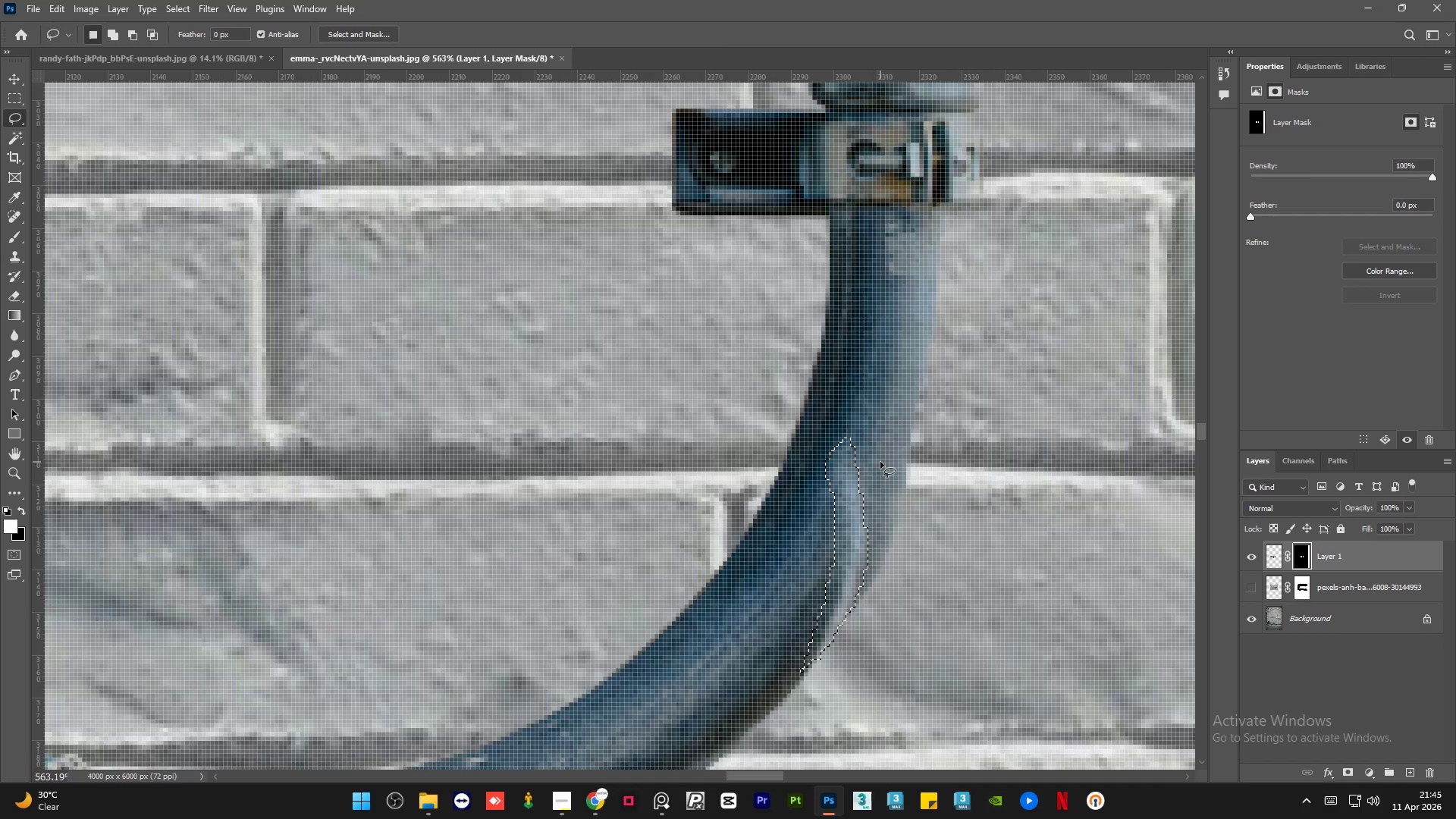 
hold_key(key=ShiftLeft, duration=0.98)
 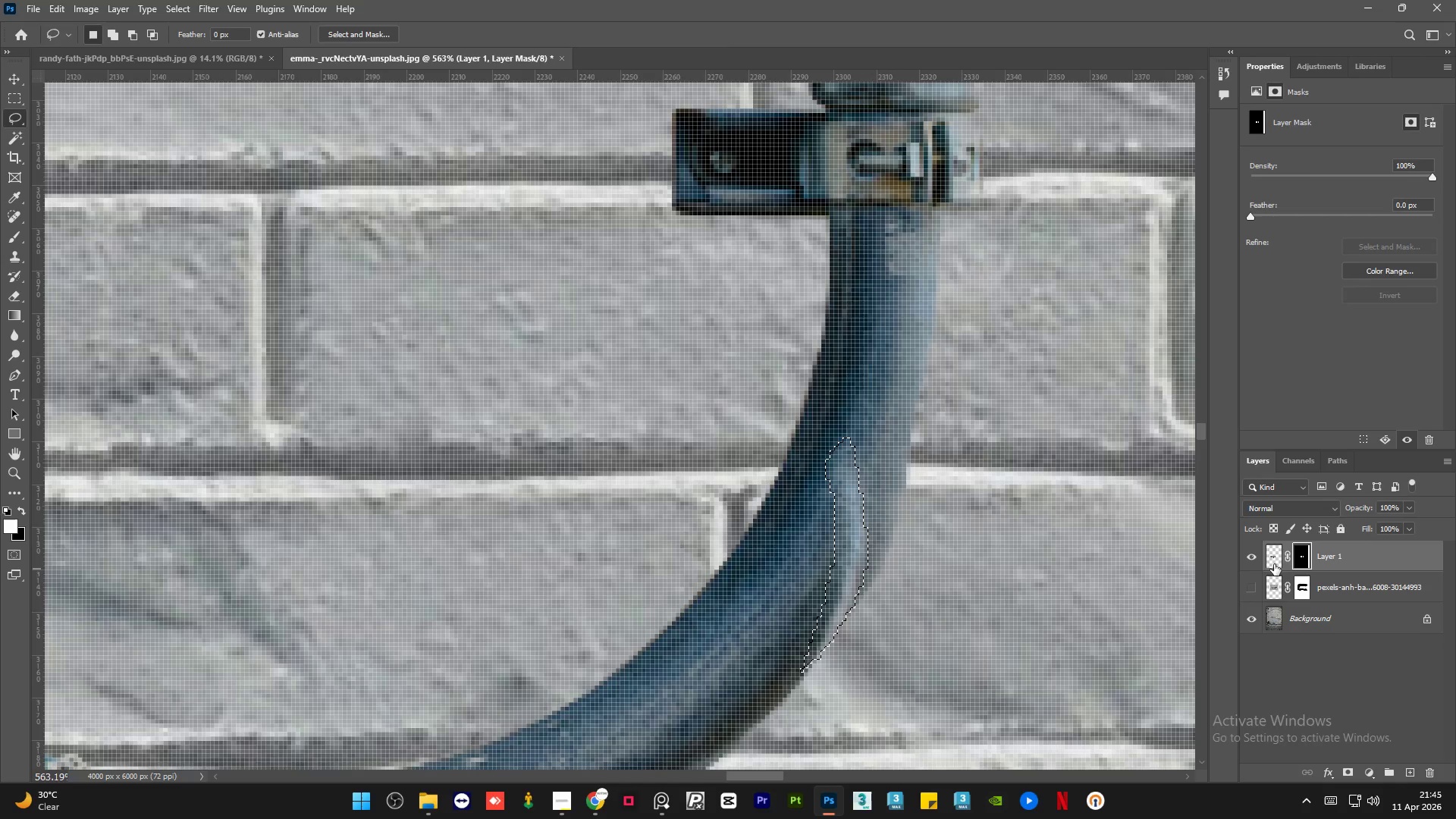 
left_click([1274, 561])
 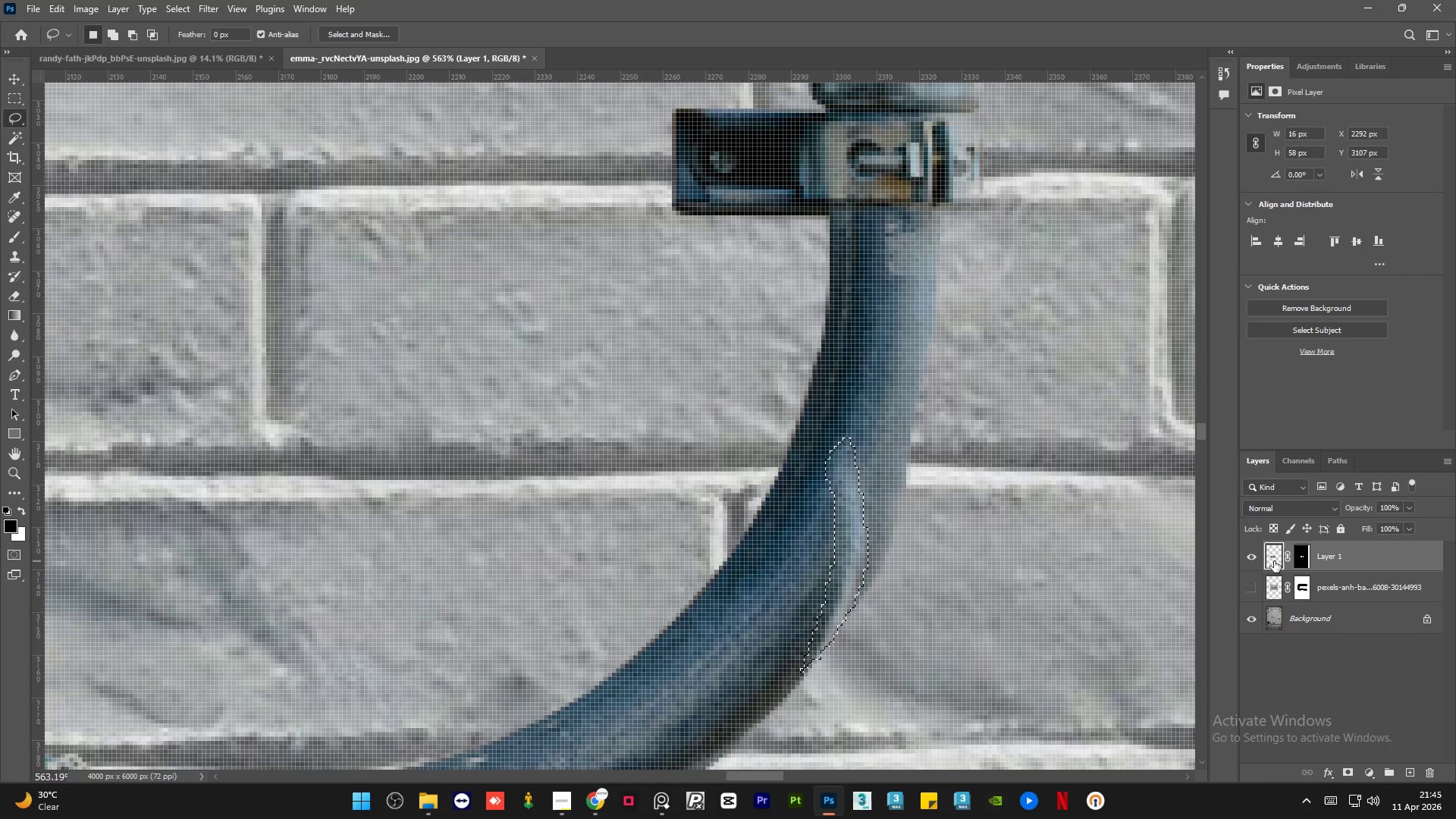 
key(Shift+F5)
 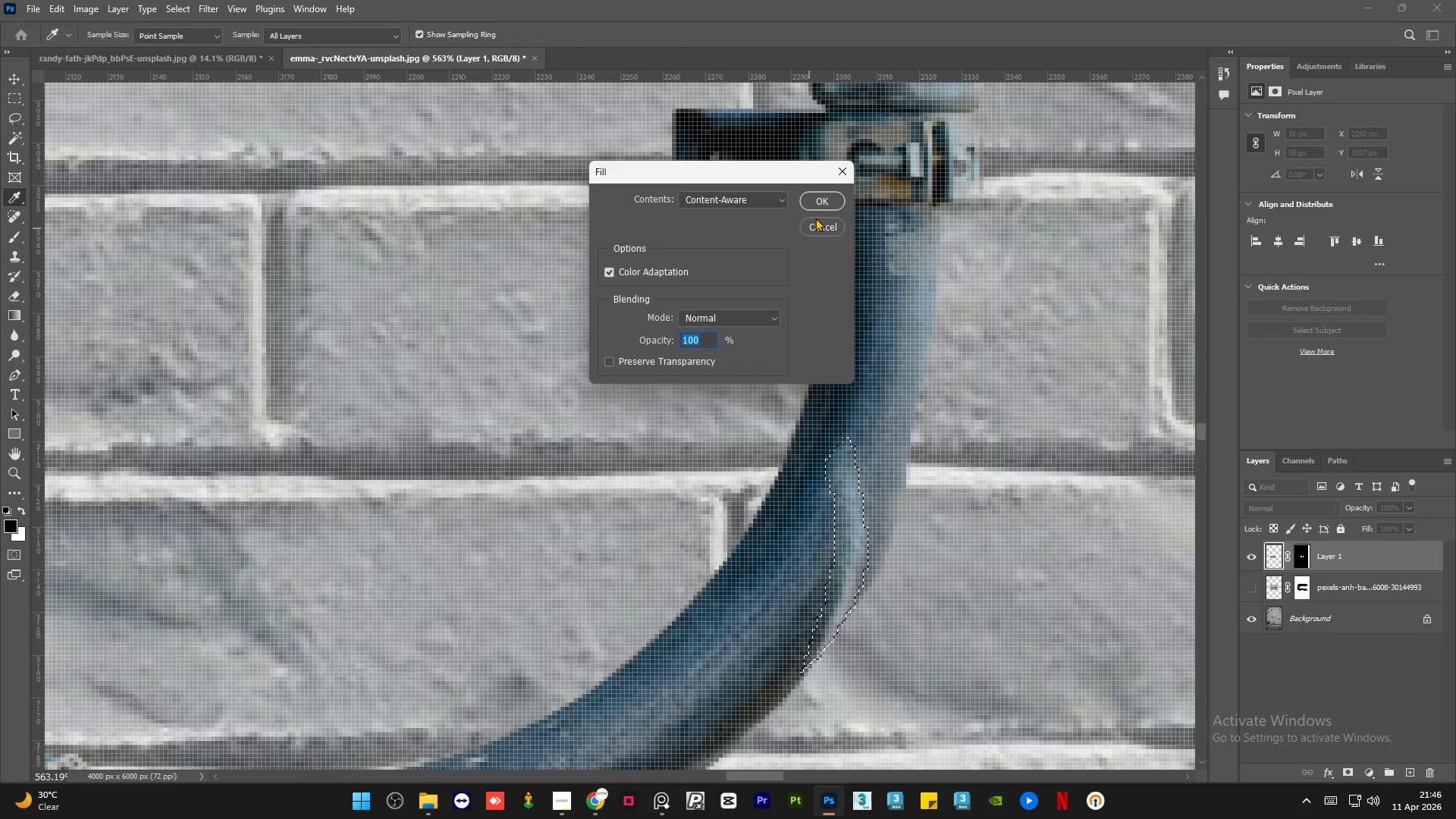 
left_click([822, 202])
 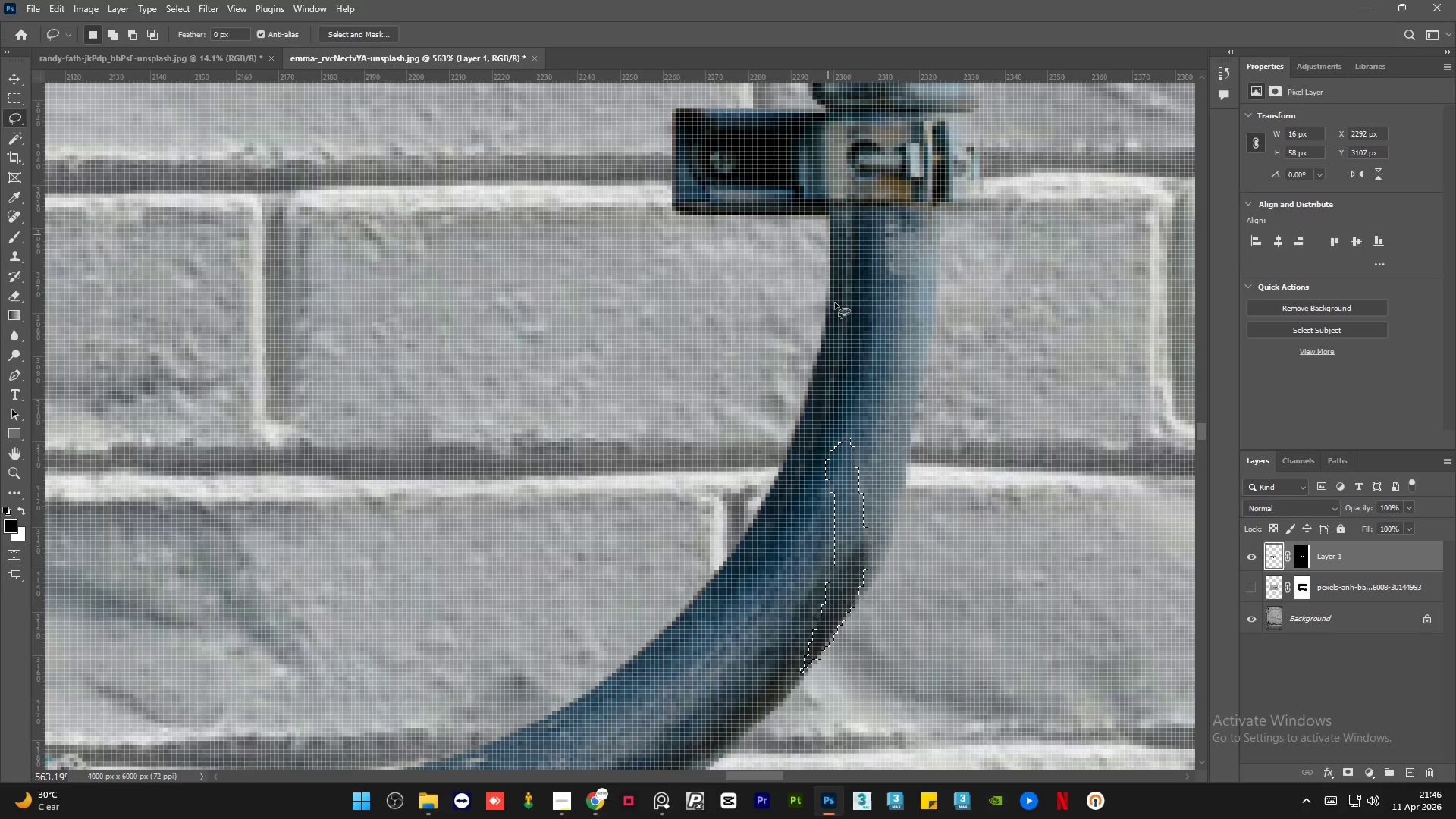 
key(Control+D)
 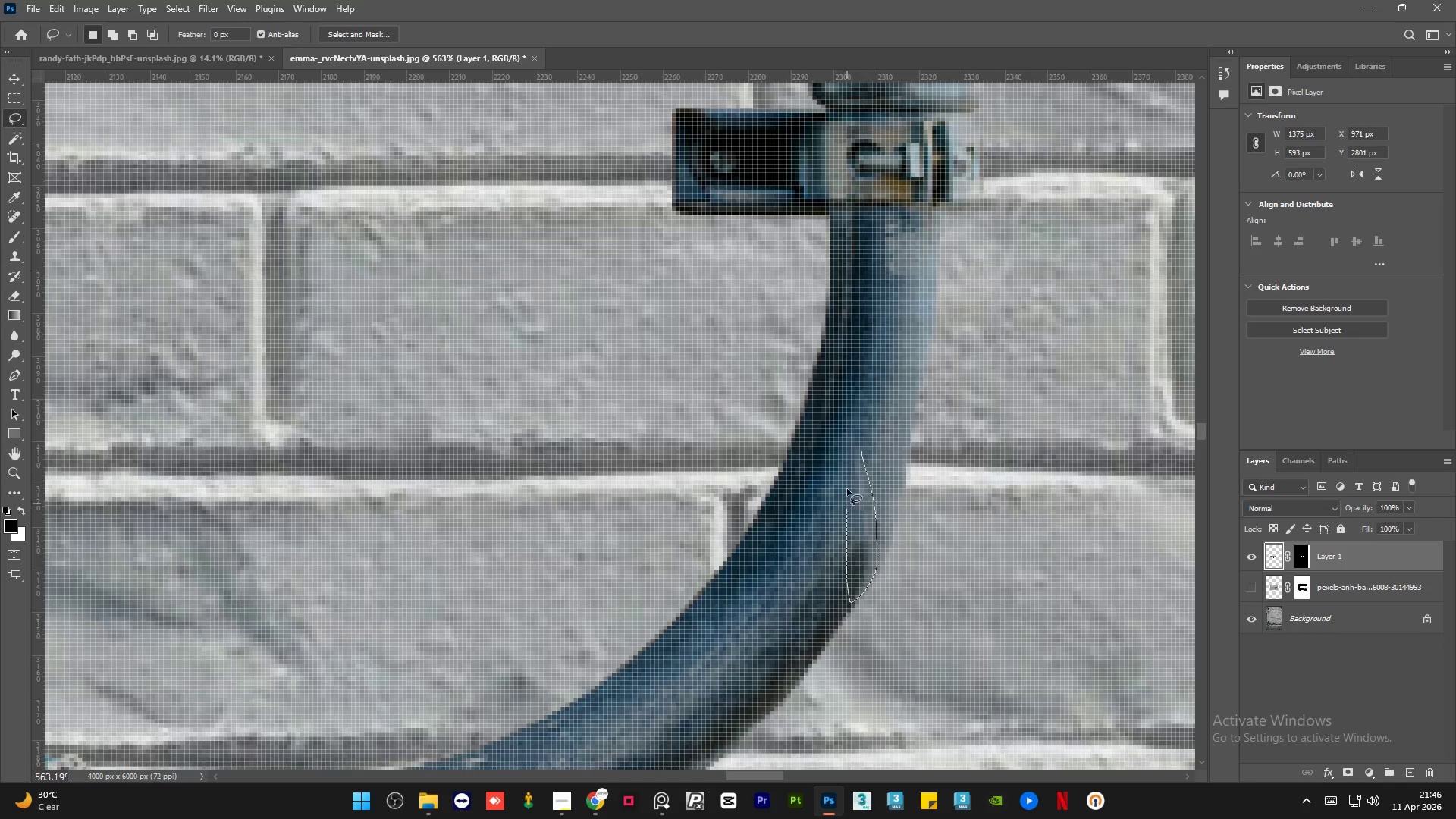 
wait(6.06)
 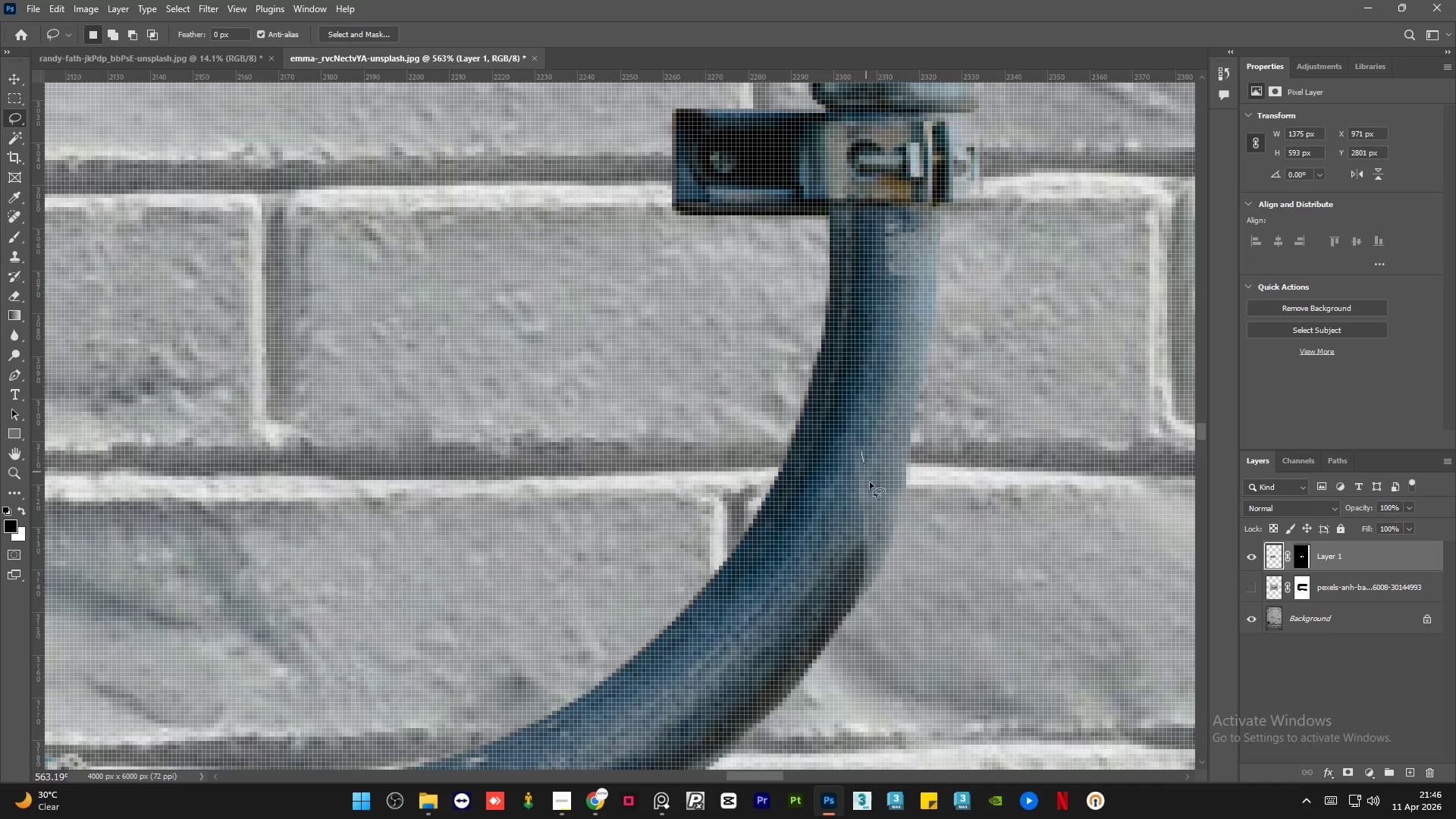 
key(Shift+F5)
 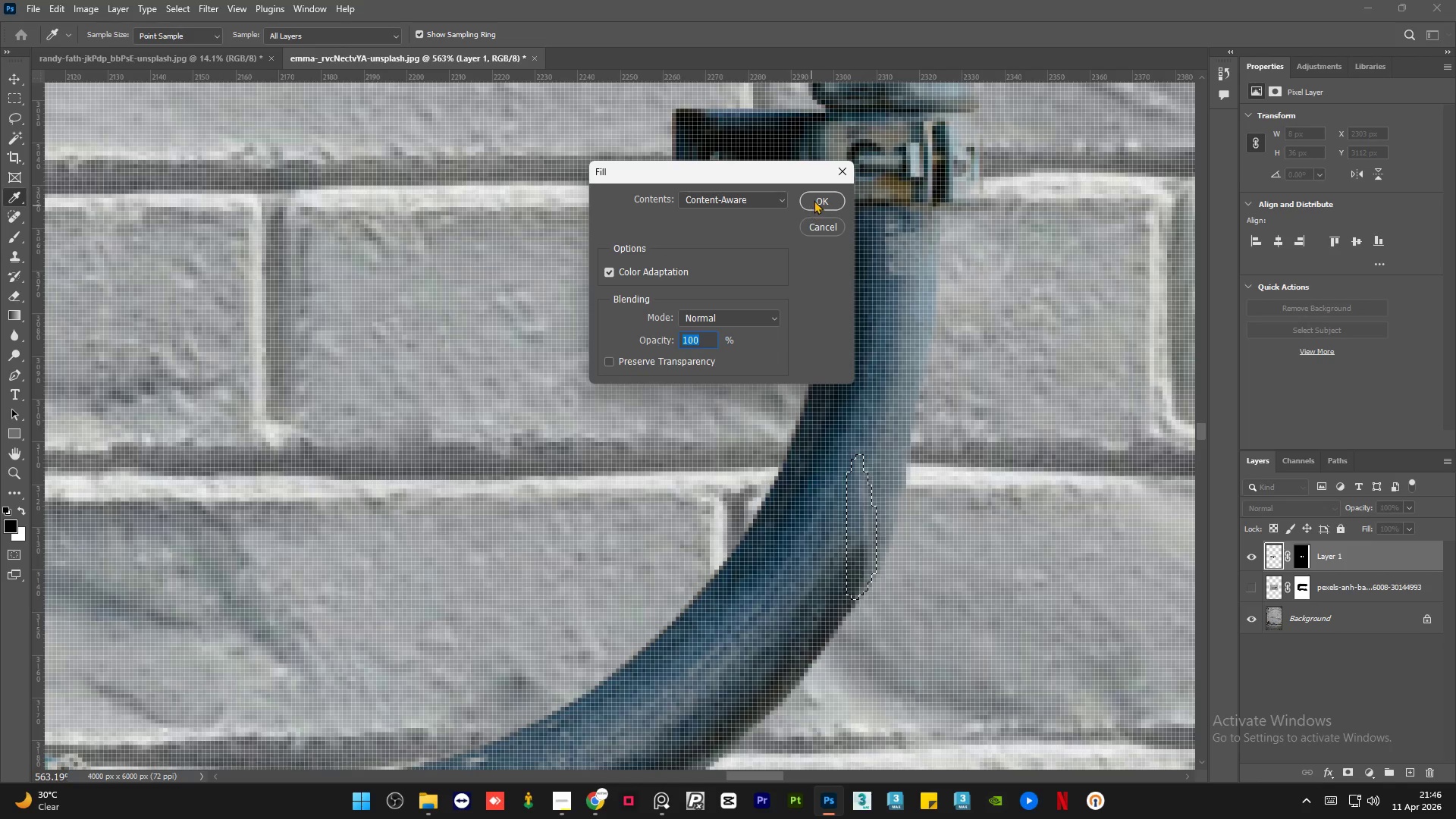 
left_click([815, 195])
 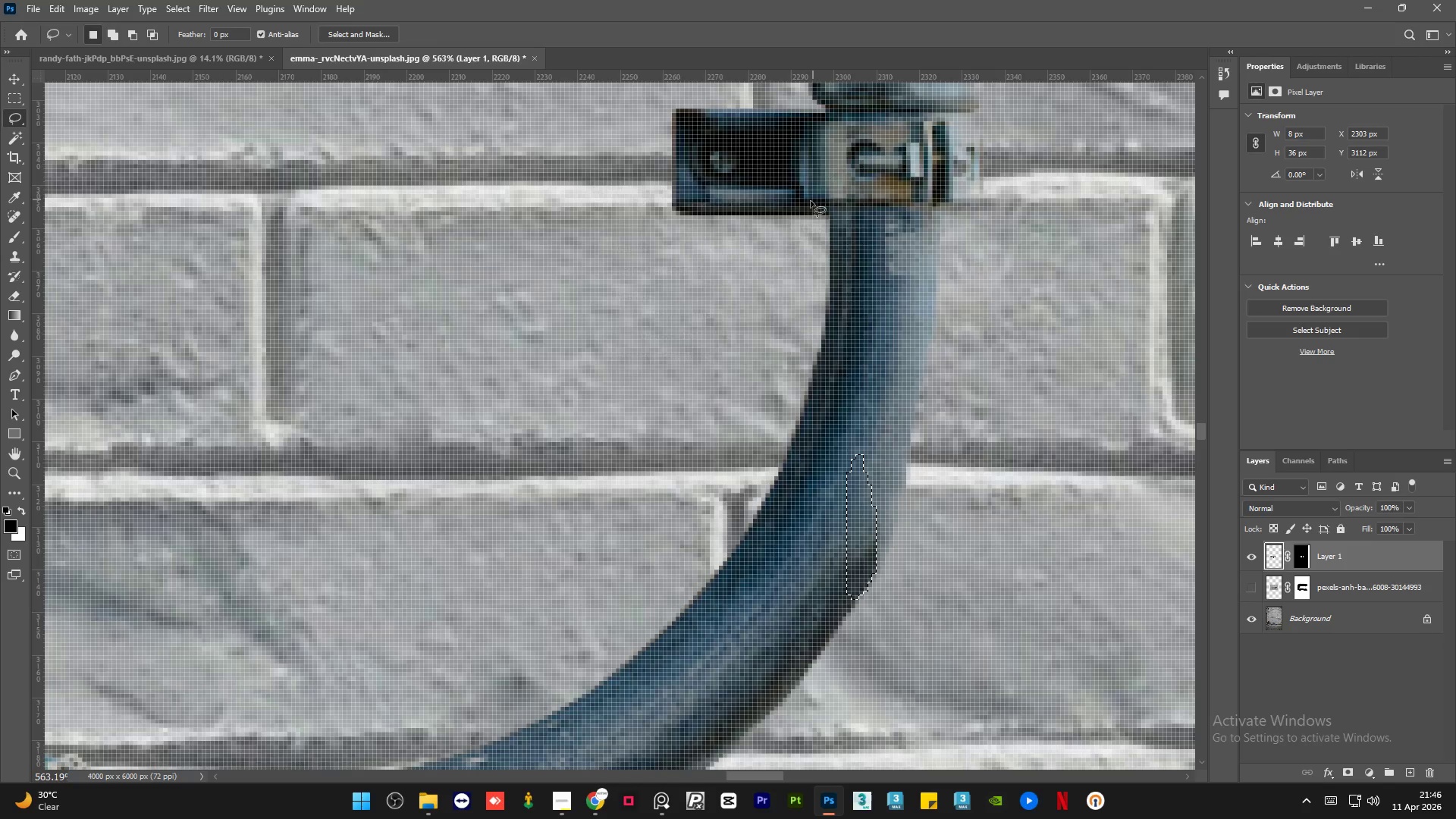 
key(Control+D)
 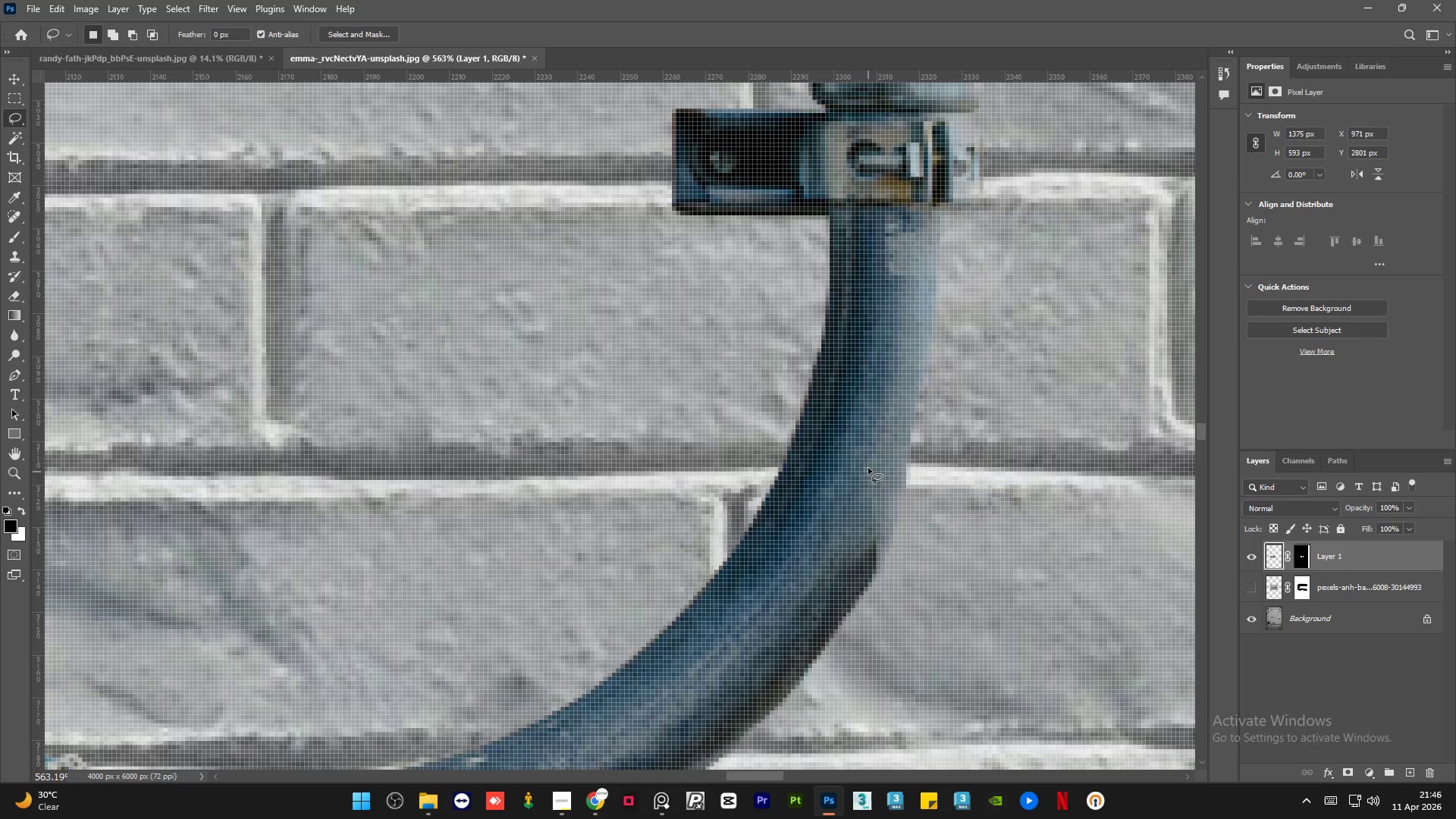 
left_click_drag(start_coordinate=[870, 457], to_coordinate=[868, 461])
 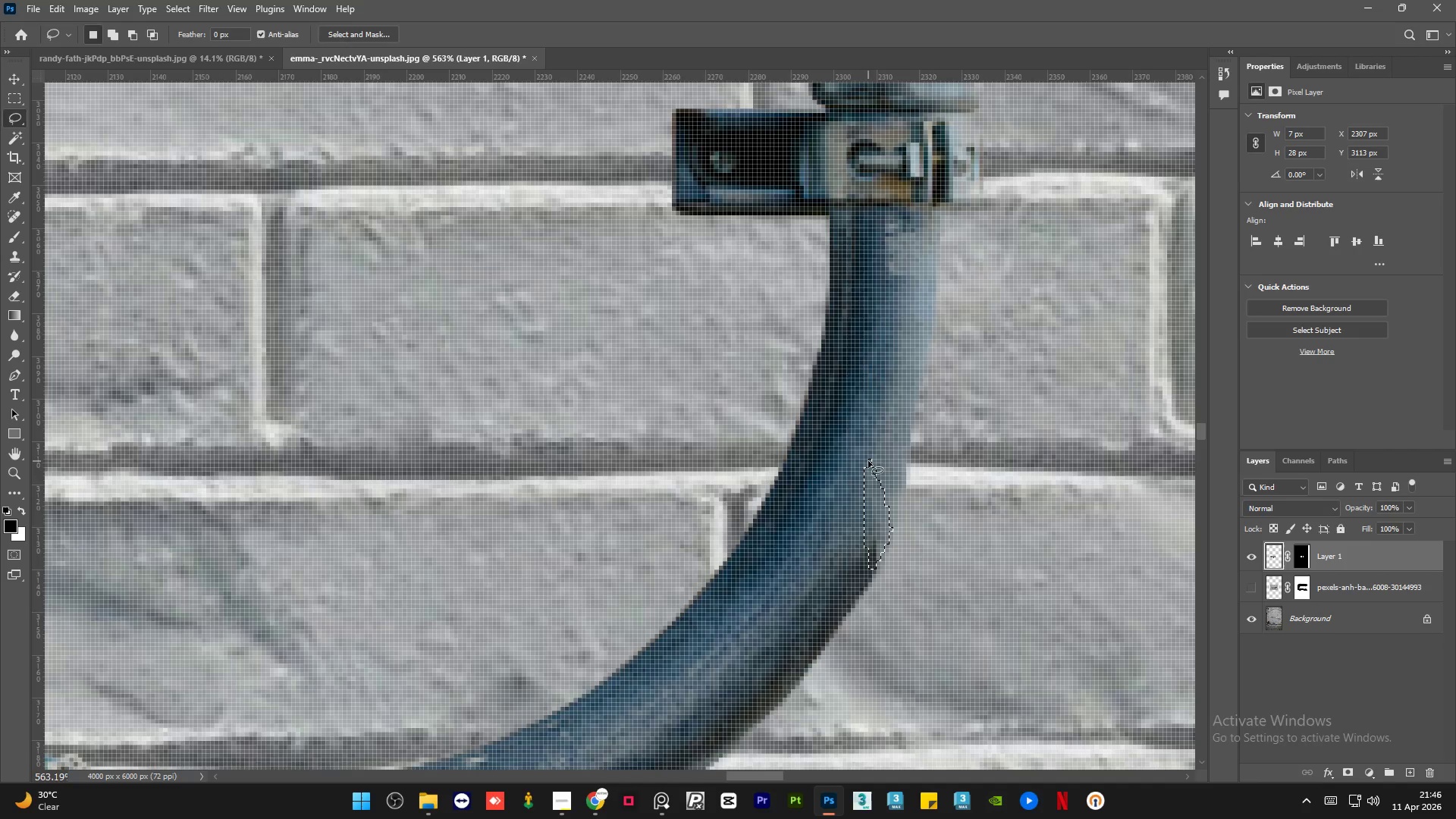 
key(Shift+F5)
 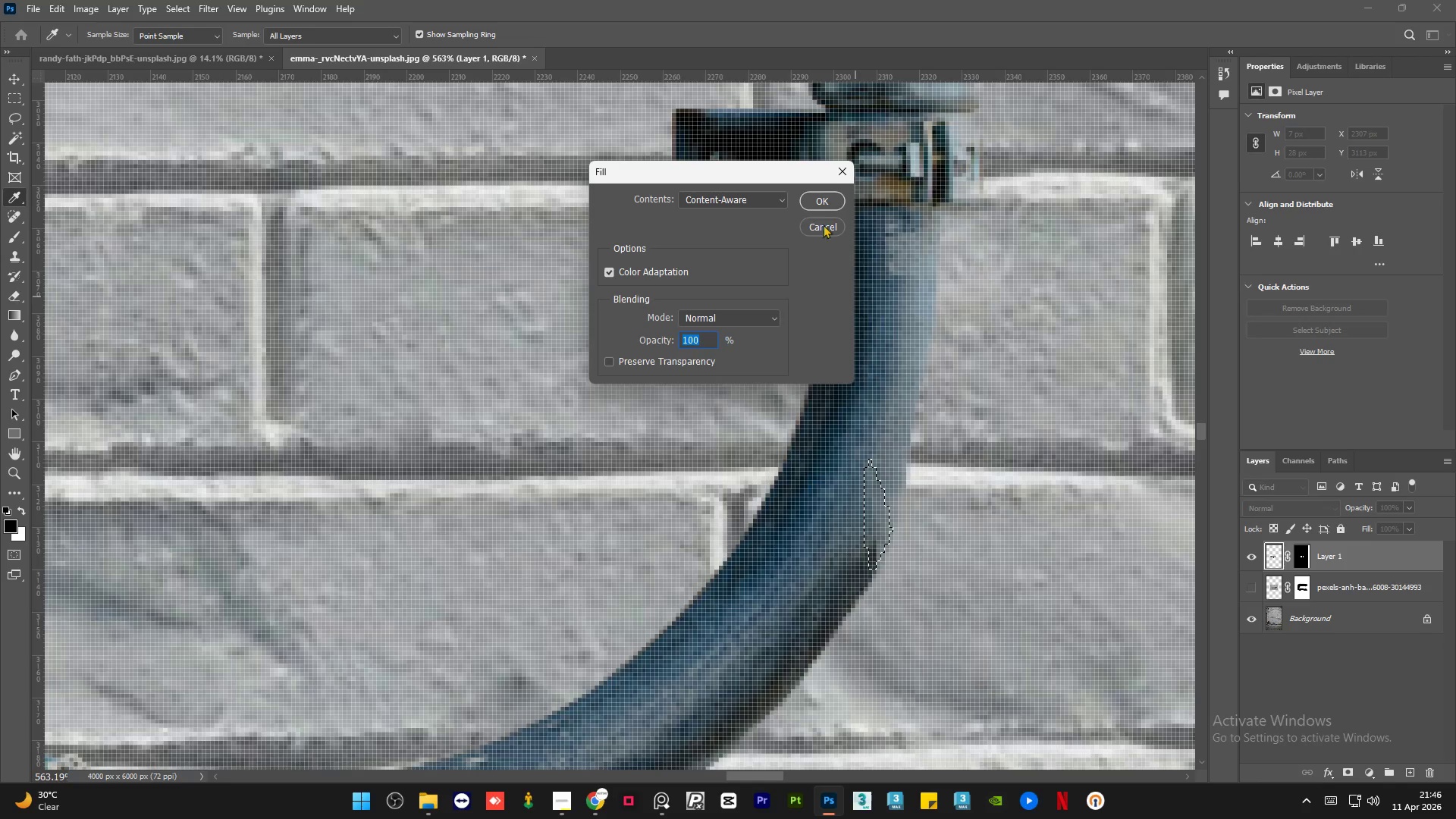 
left_click([819, 200])
 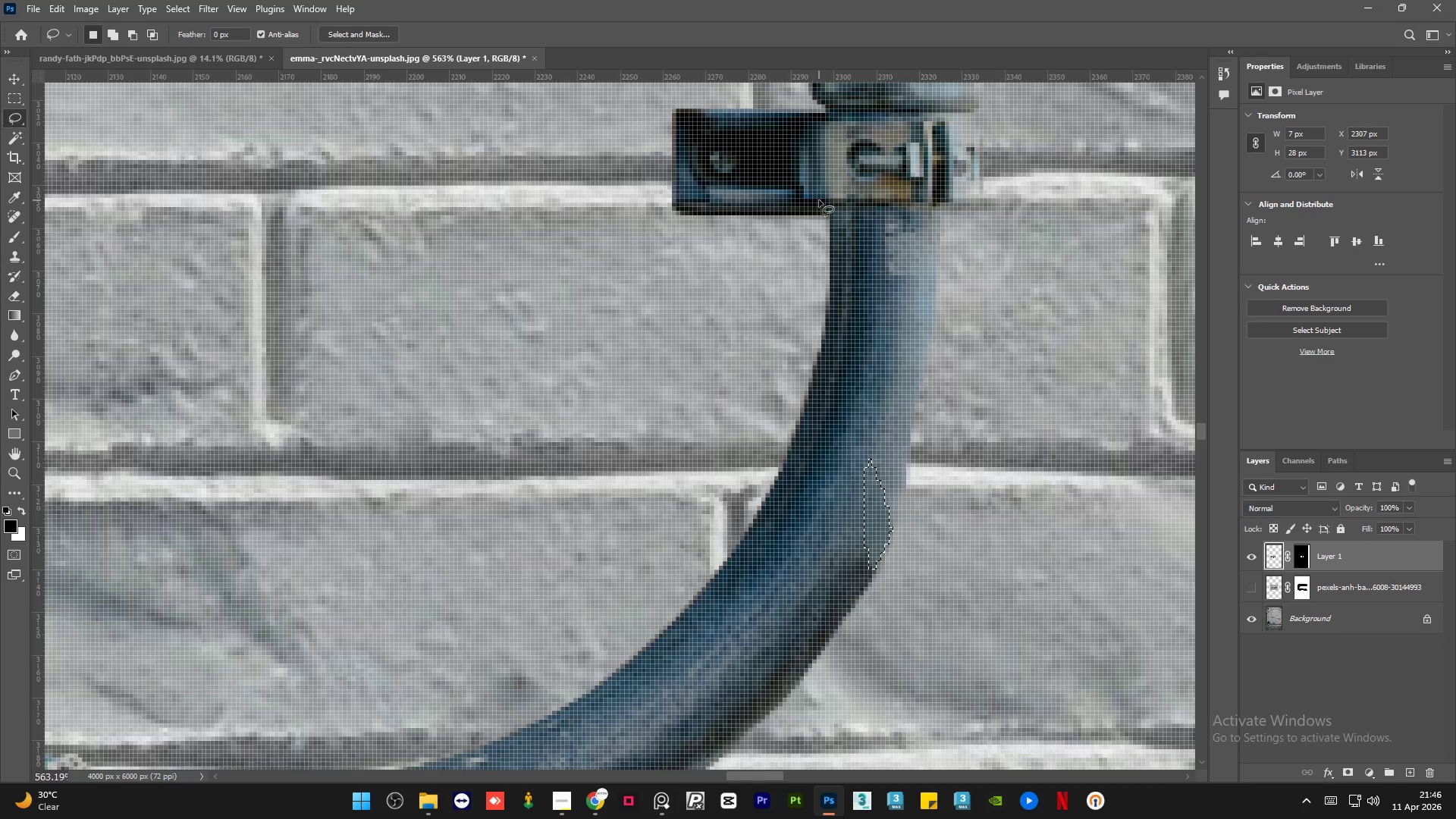 
key(Control+D)
 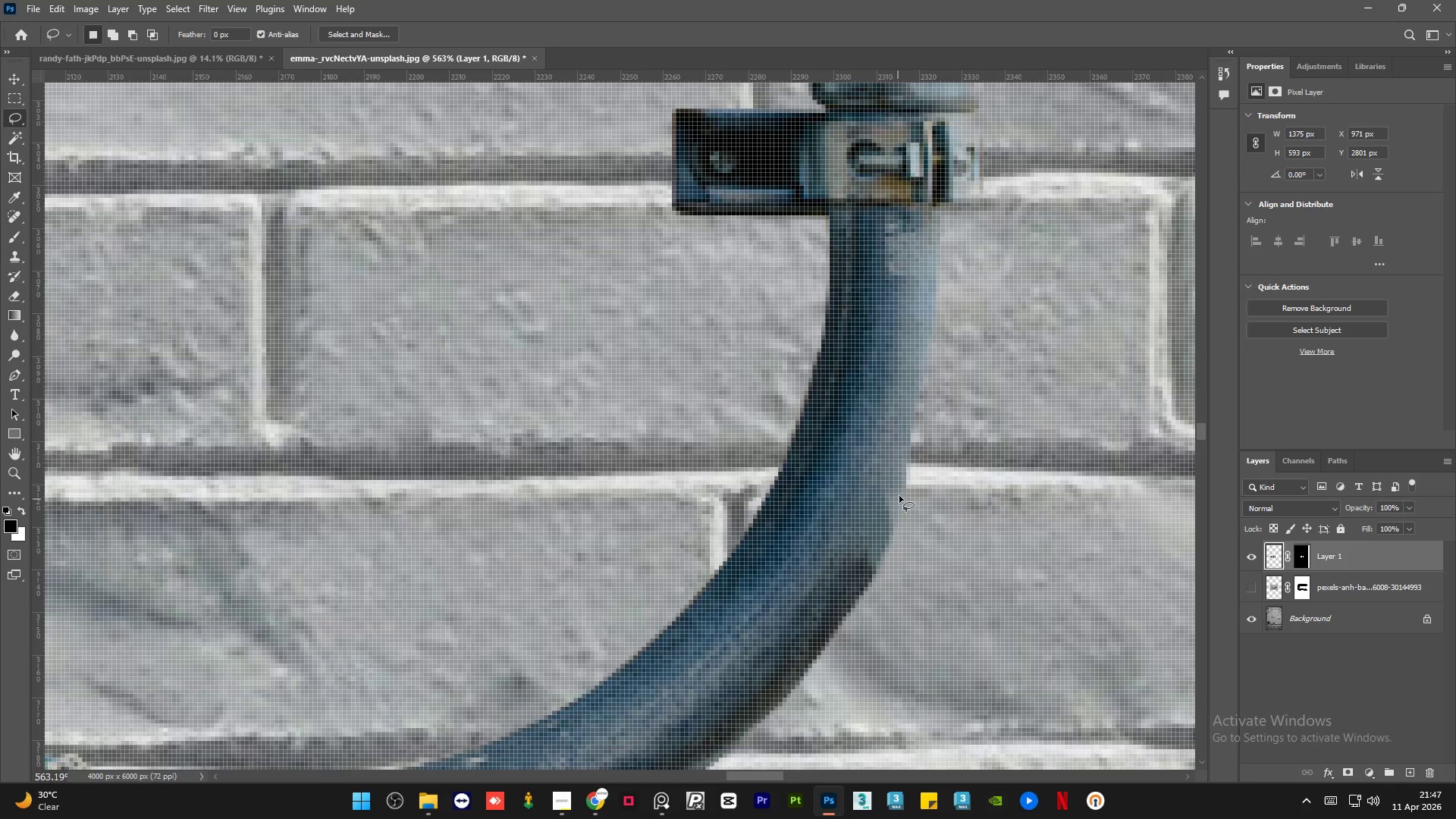 
wait(65.84)
 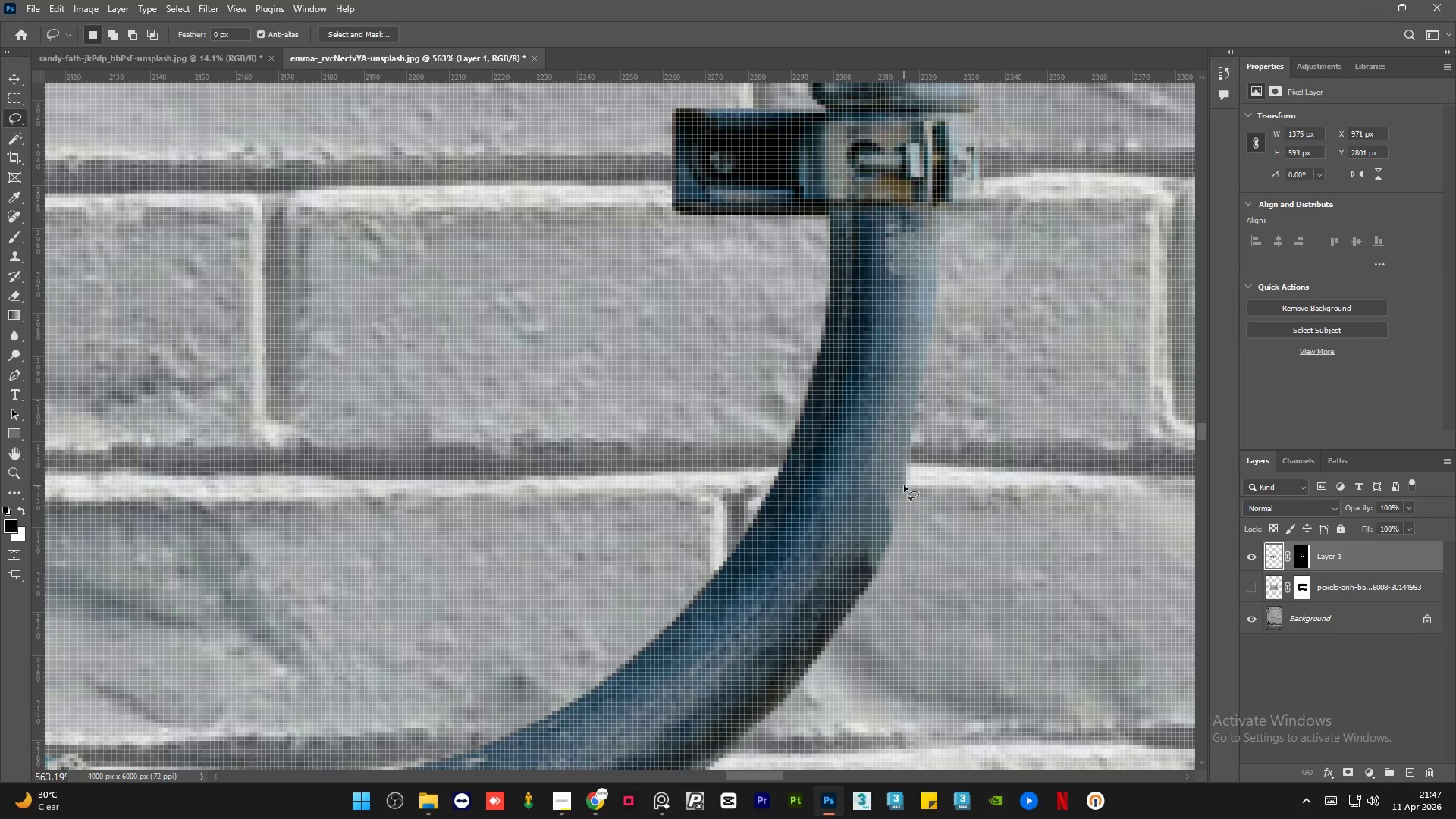 
key(Shift+F5)
 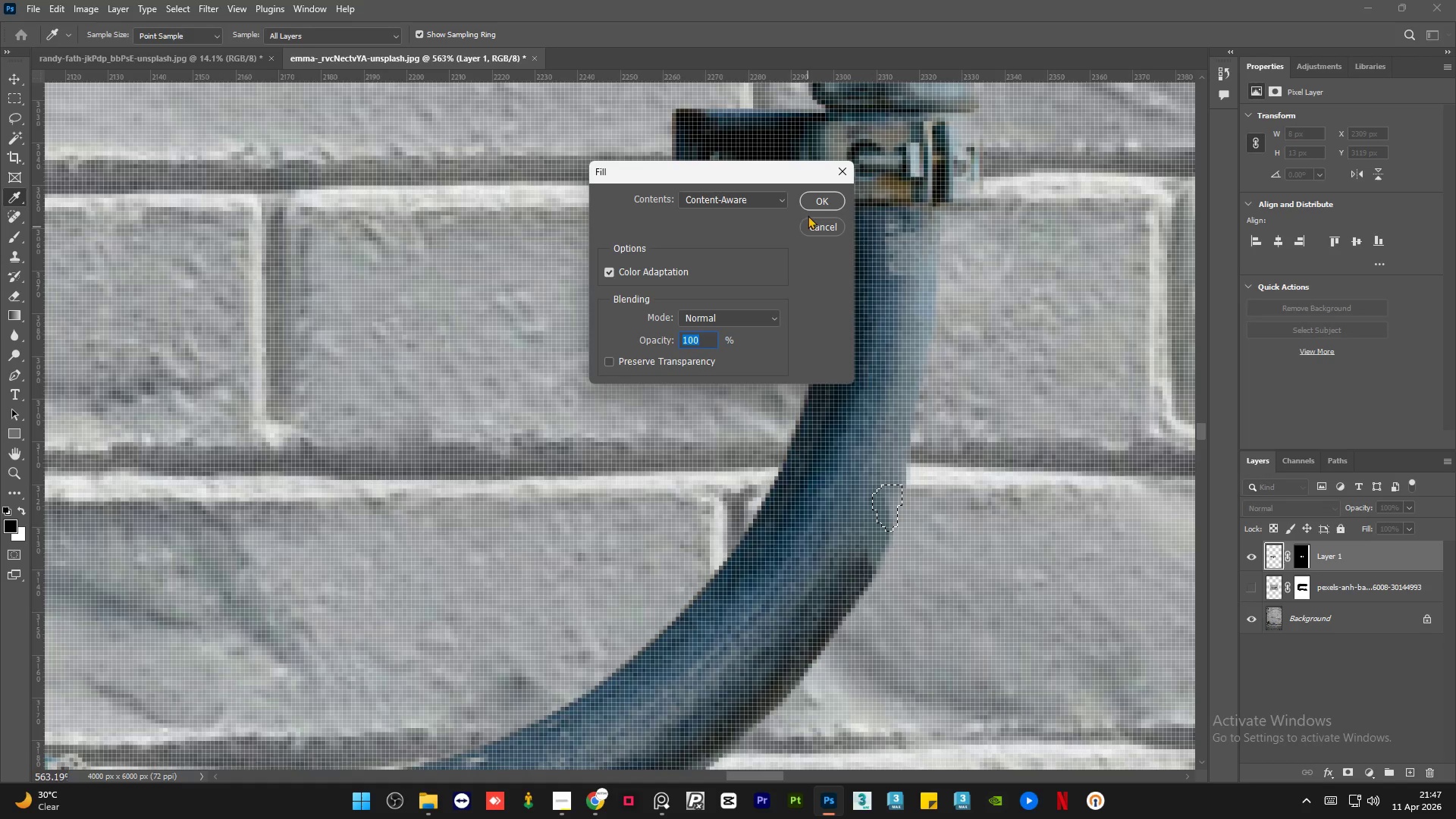 
left_click([811, 204])
 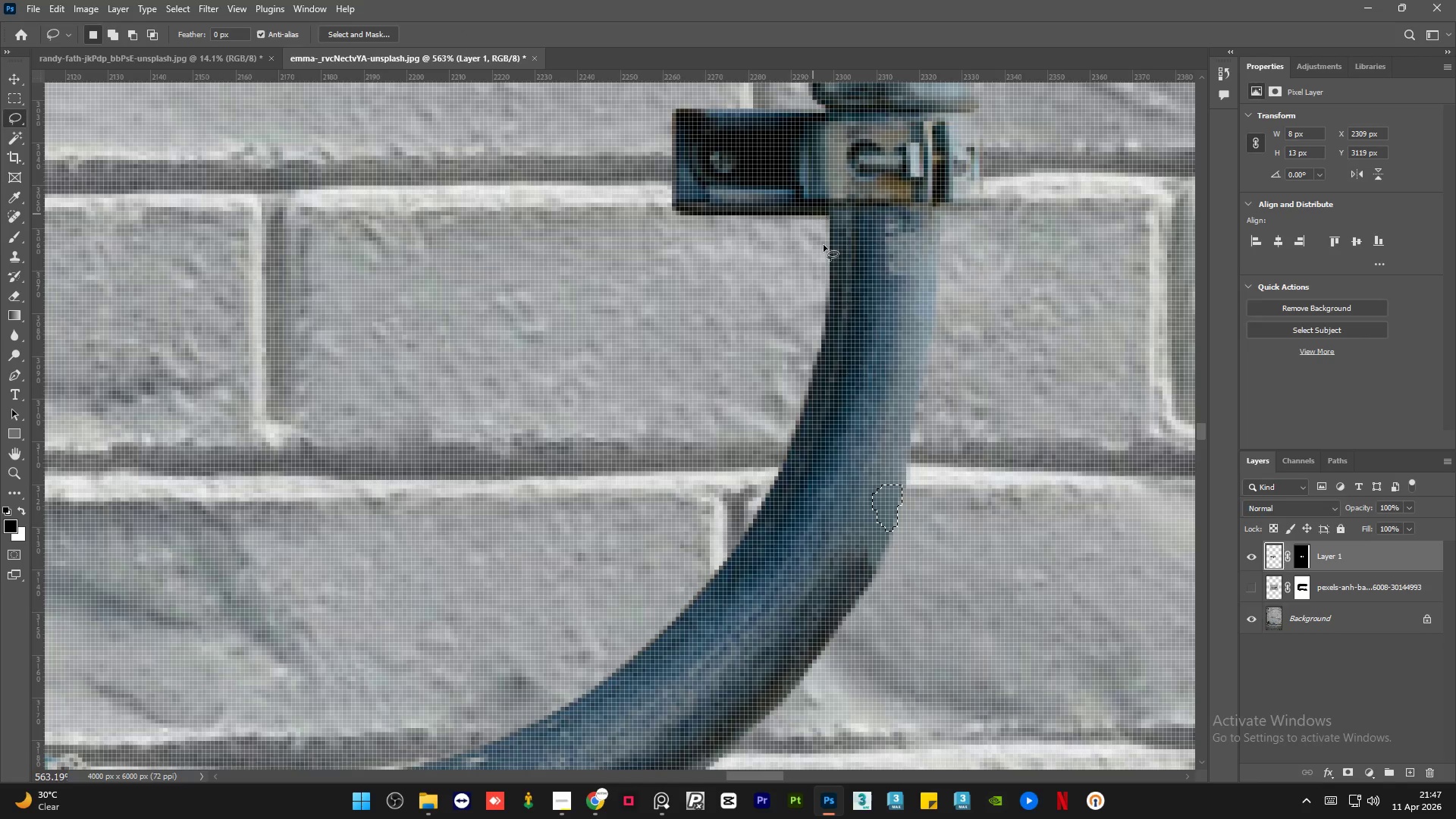 
key(Control+D)
 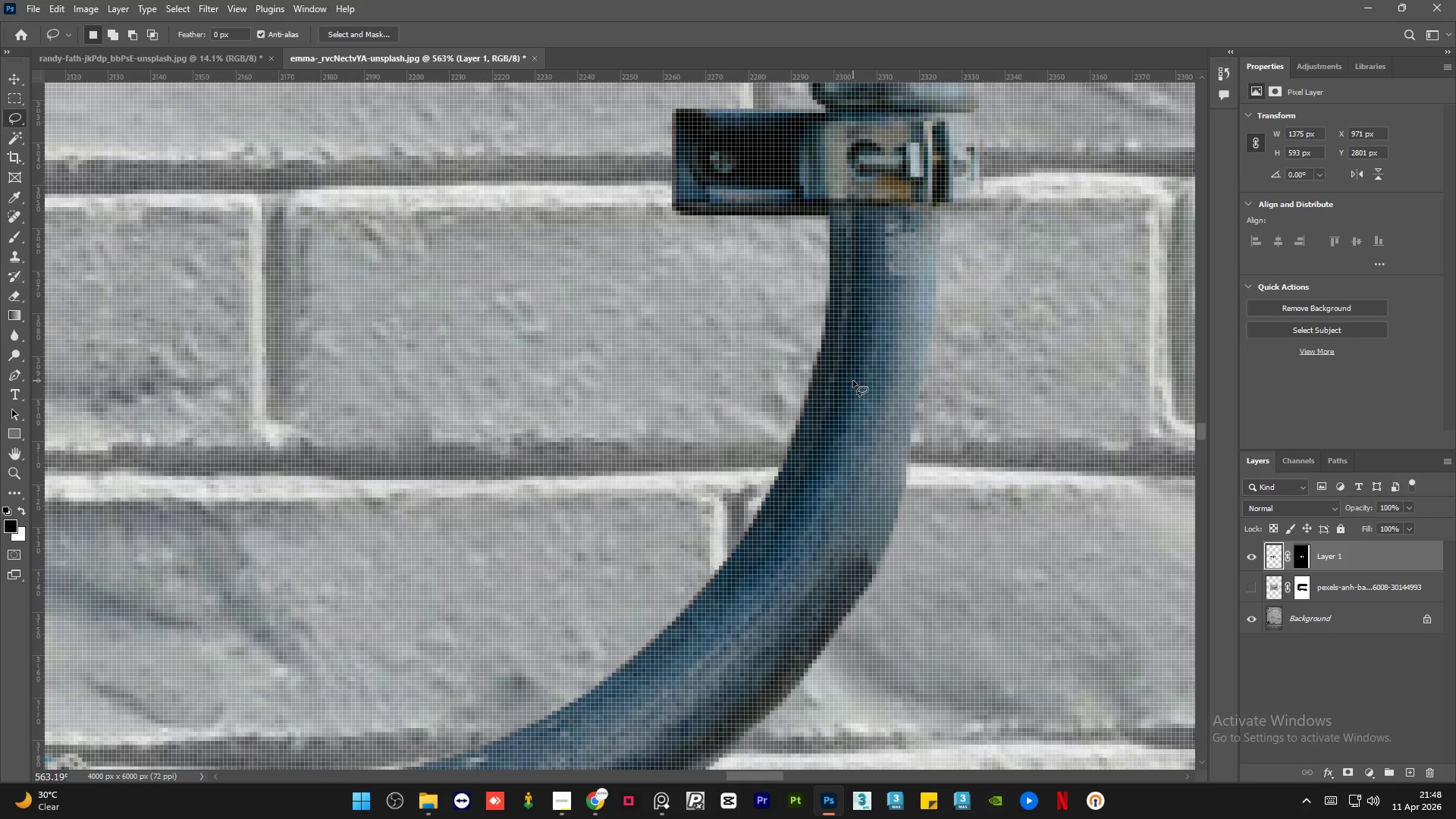 
wait(46.97)
 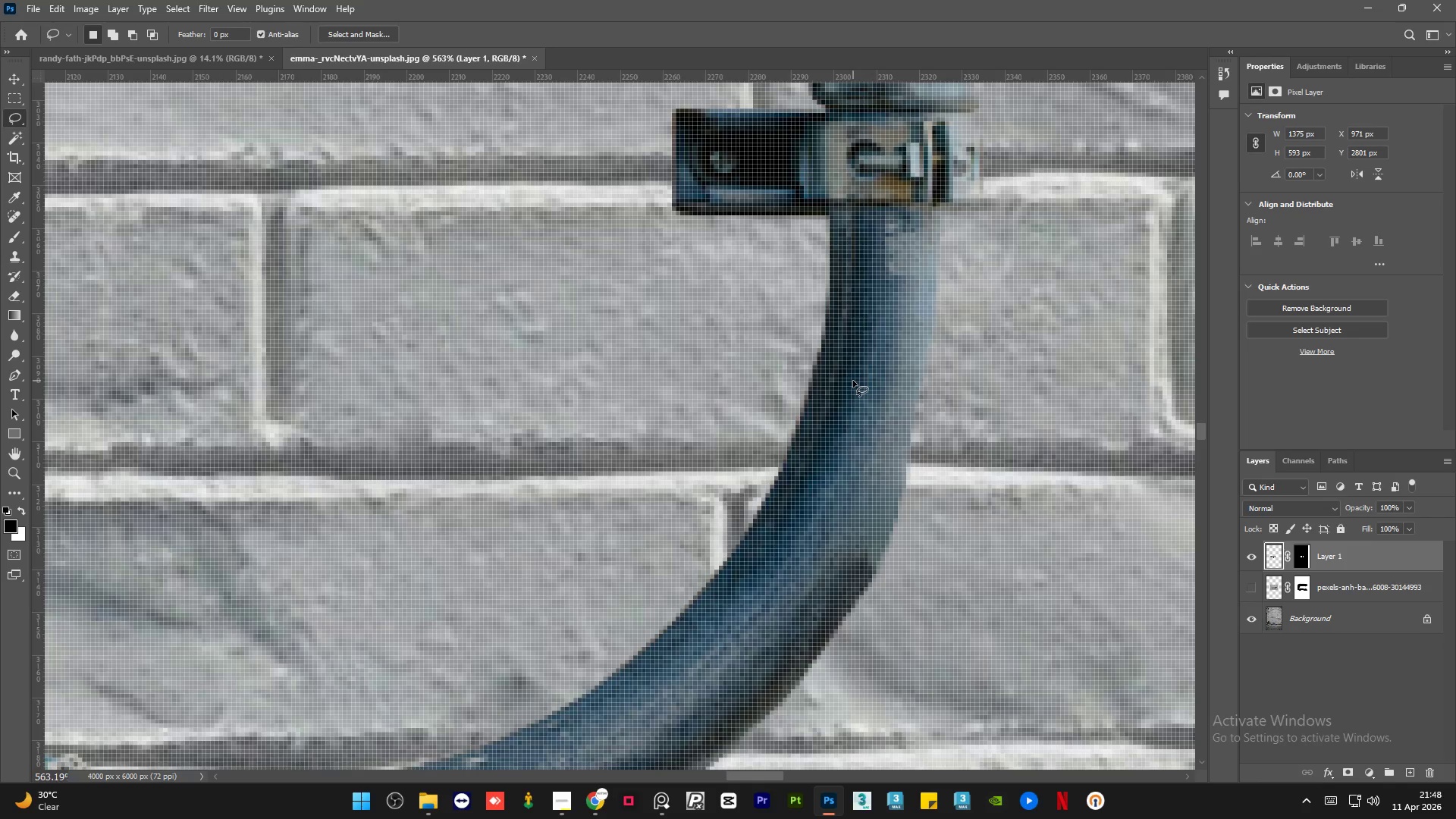 
hold_key(key=AltLeft, duration=0.42)
scroll: coordinate [949, 414], scroll_direction: up, amount: 2.0
 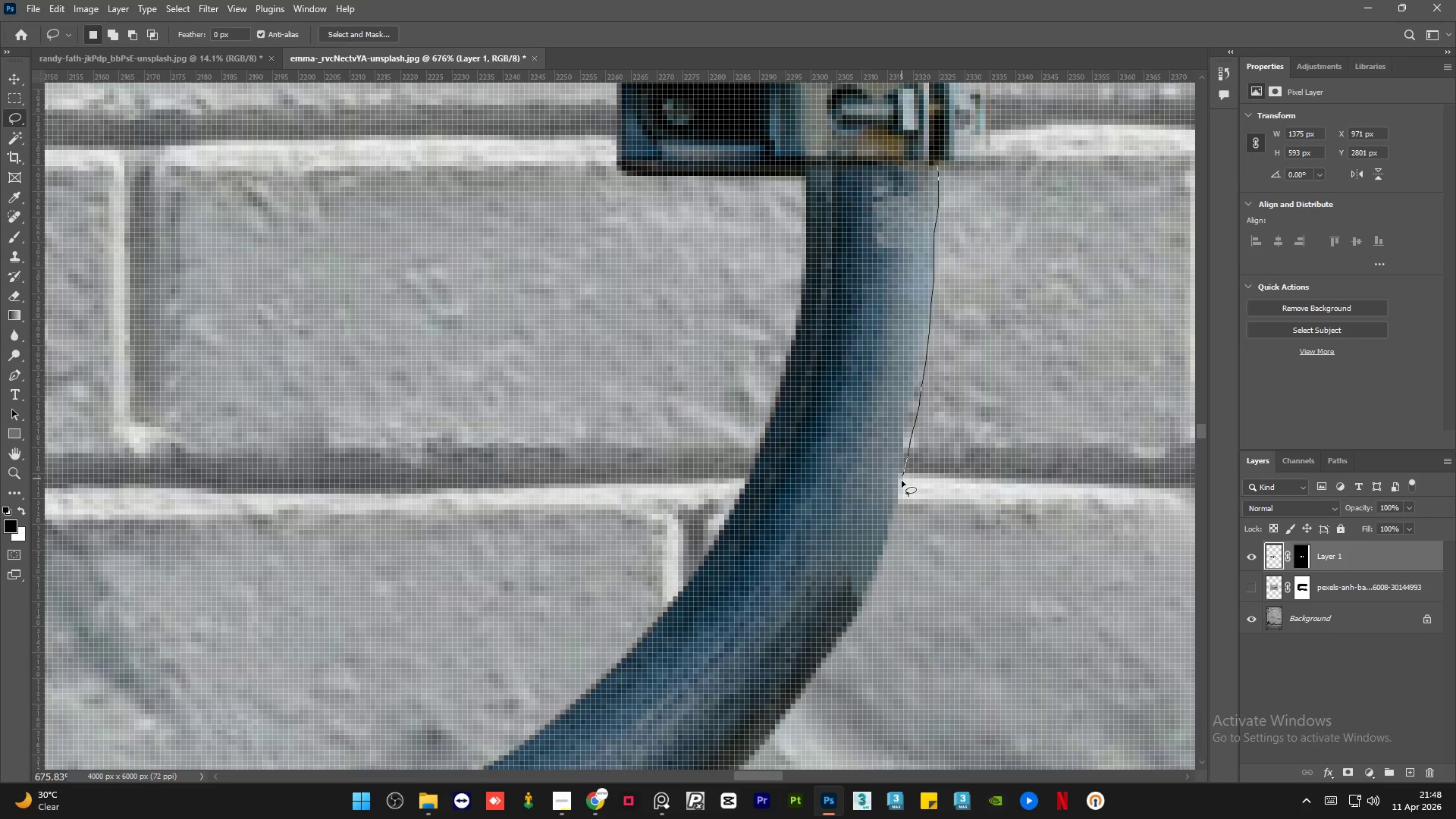 
wait(11.92)
 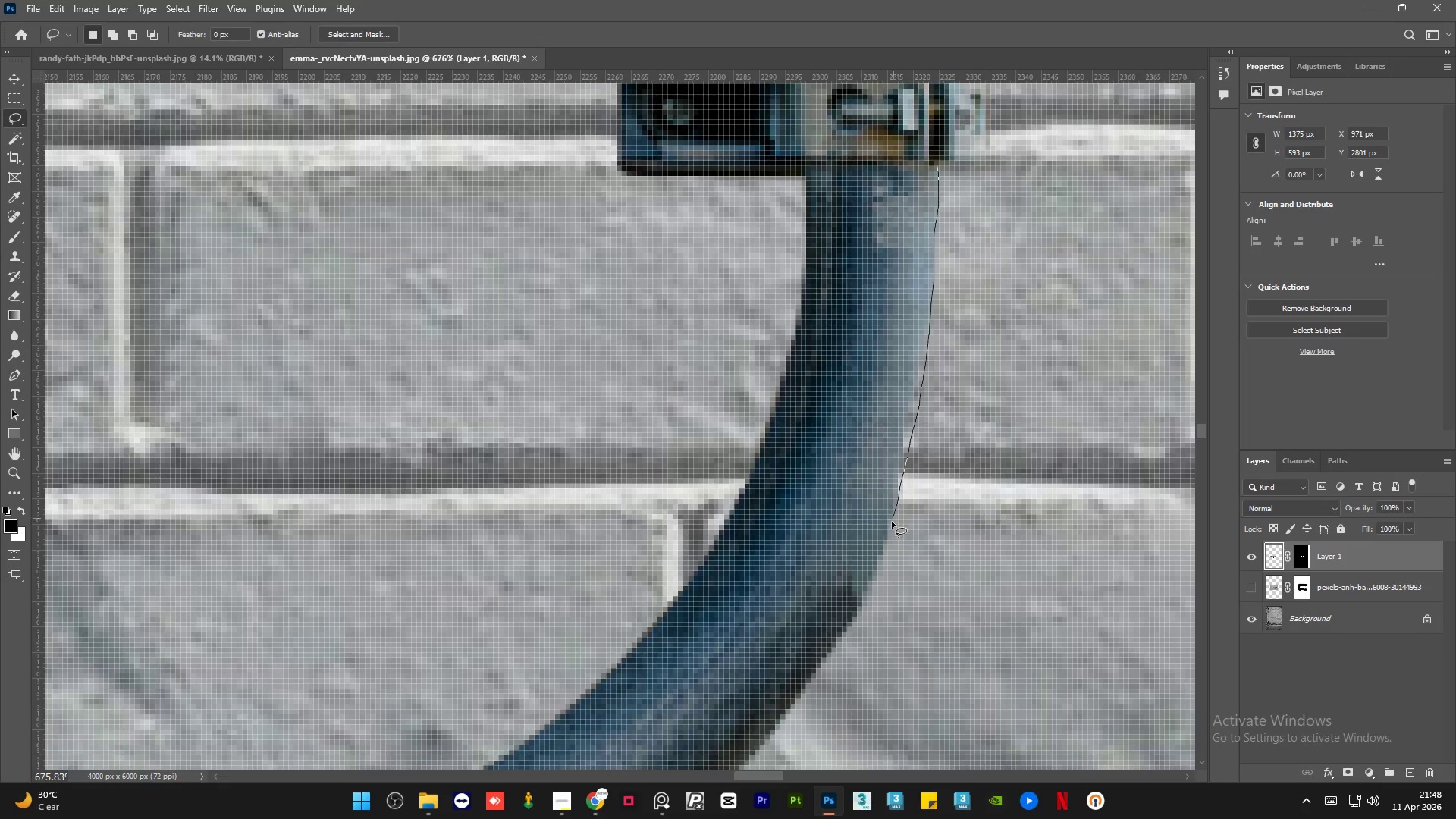 
key(Shift+F5)
 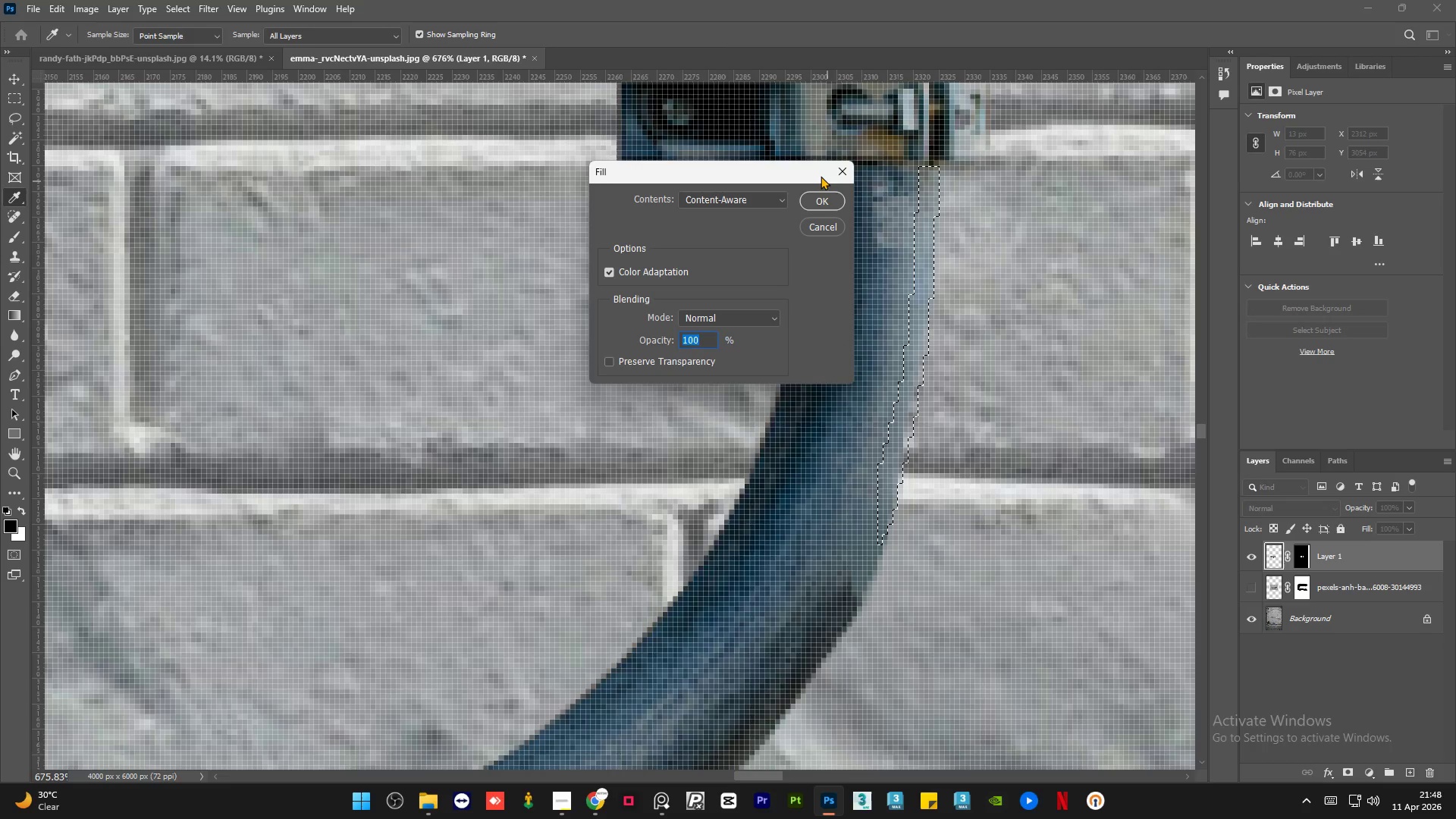 
left_click([811, 199])
 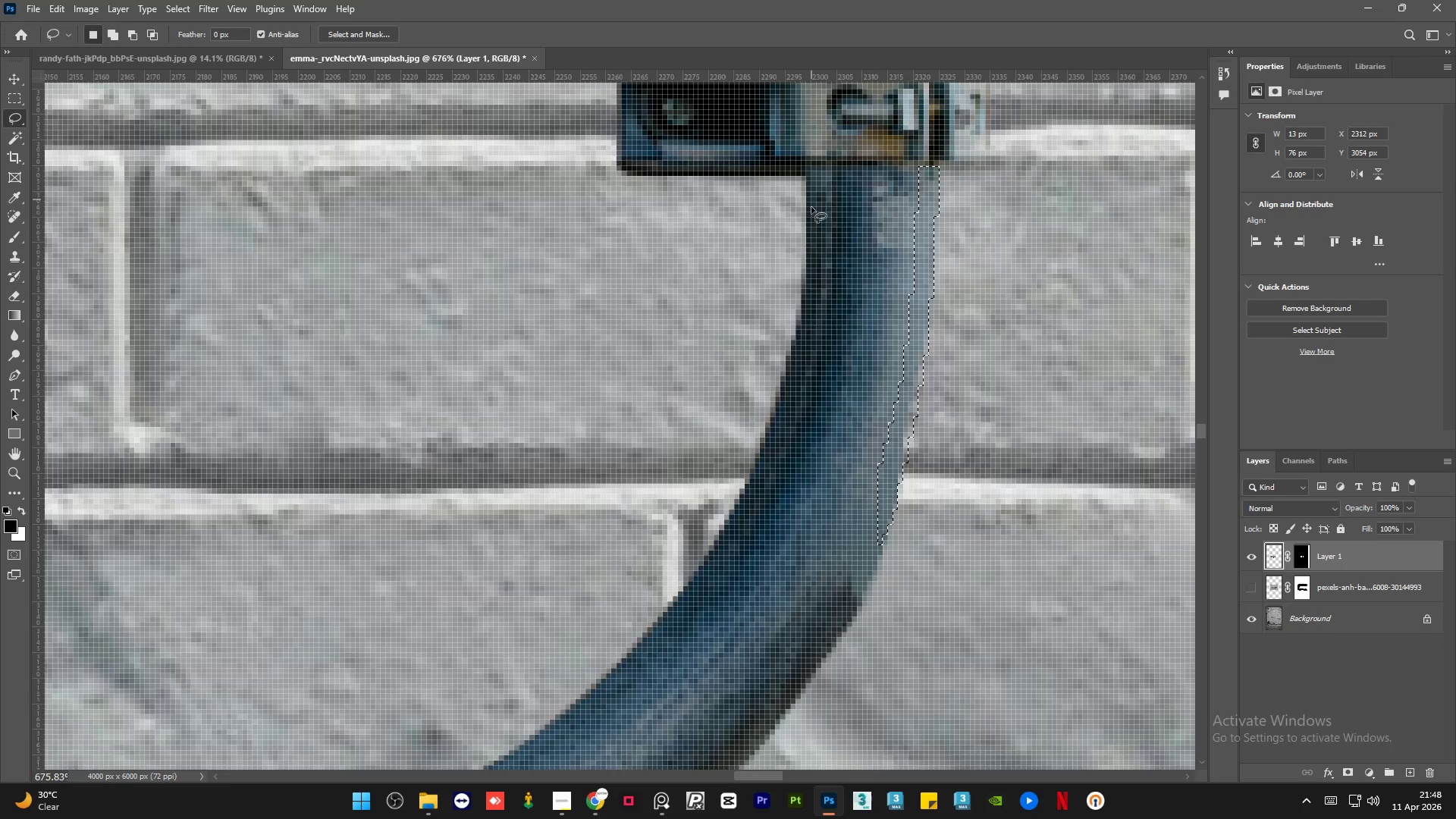 
key(Control+D)
 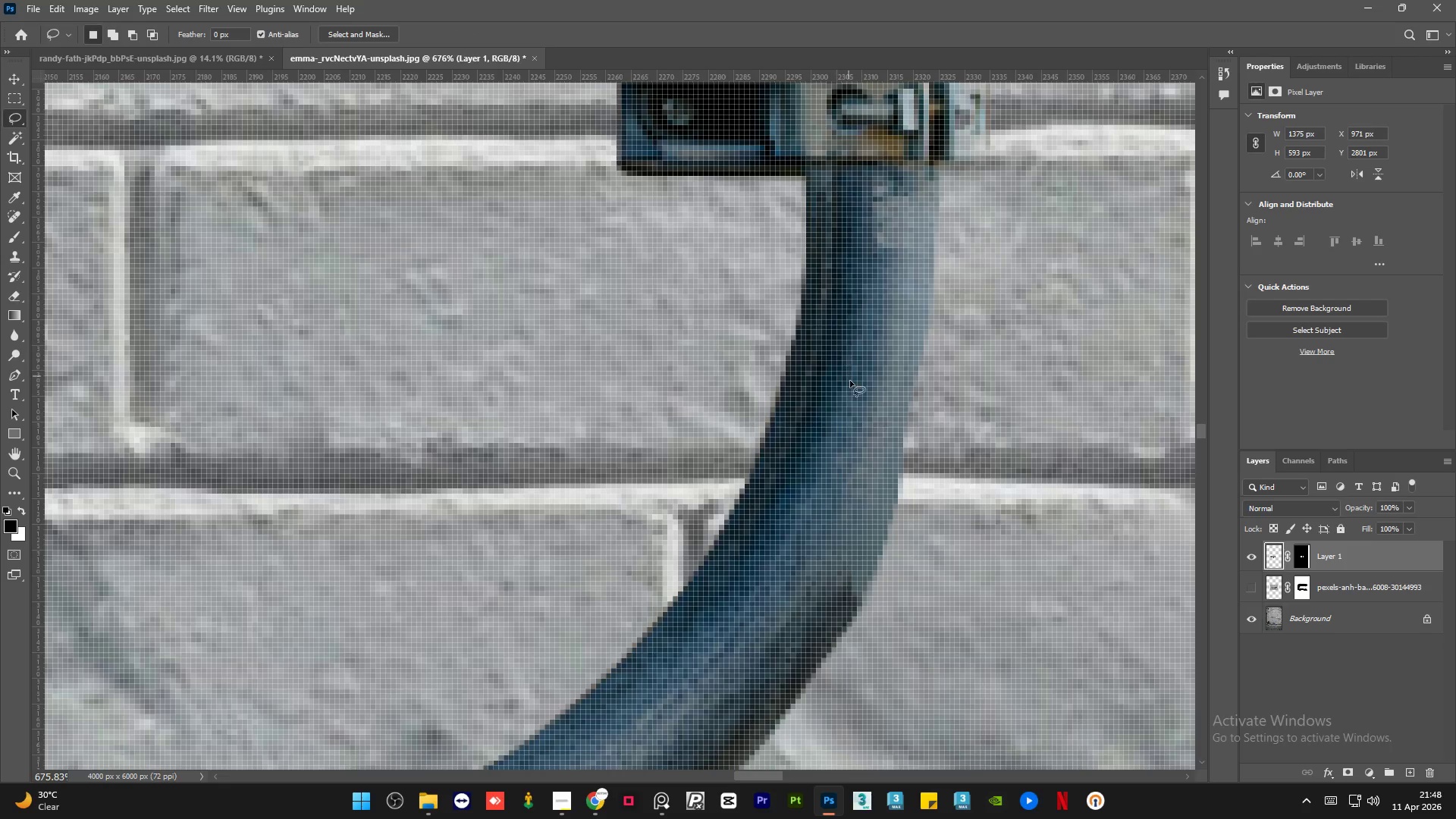 
hold_key(key=AltLeft, duration=1.5)
 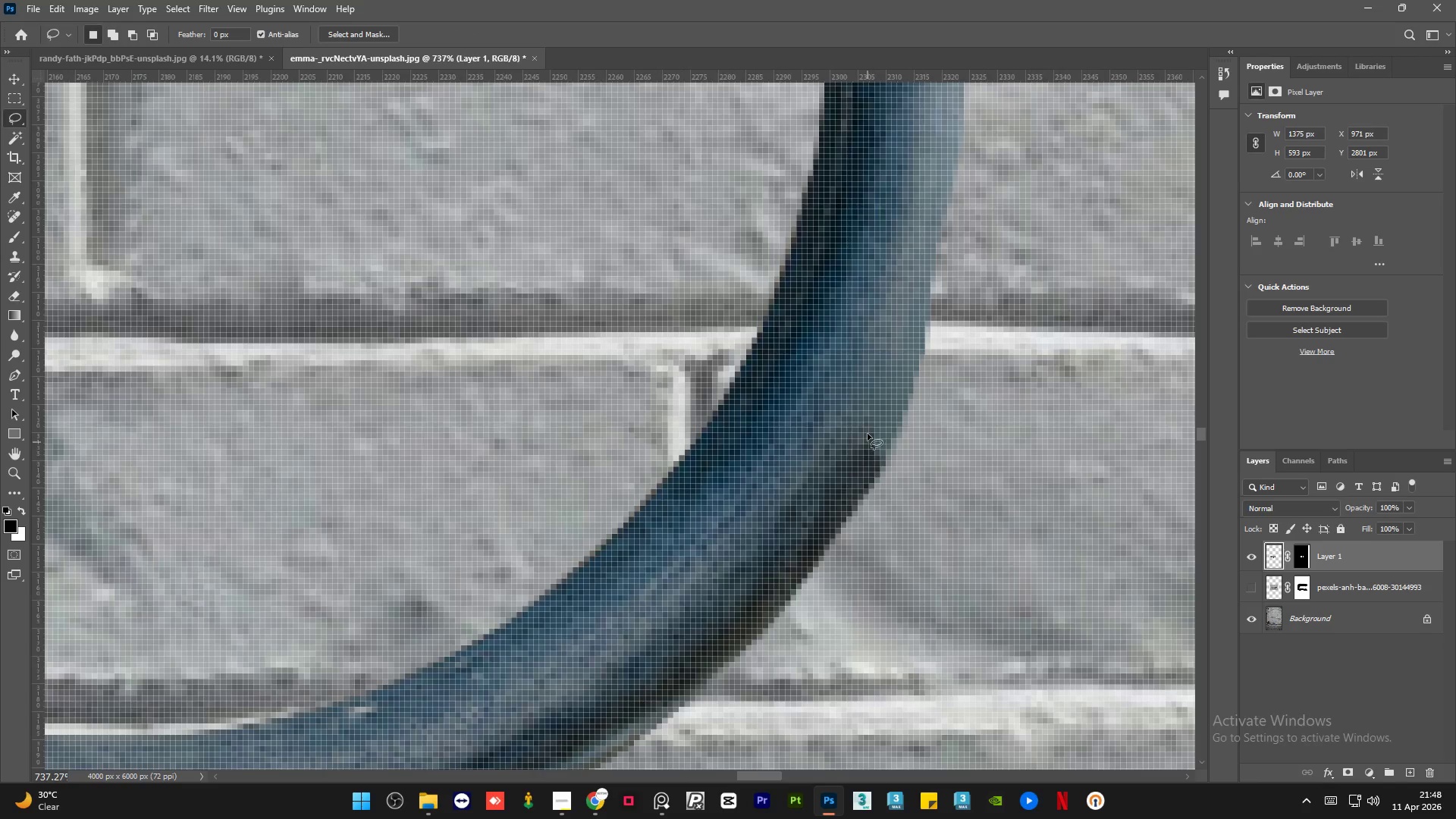 
hold_key(key=AltLeft, duration=0.41)
 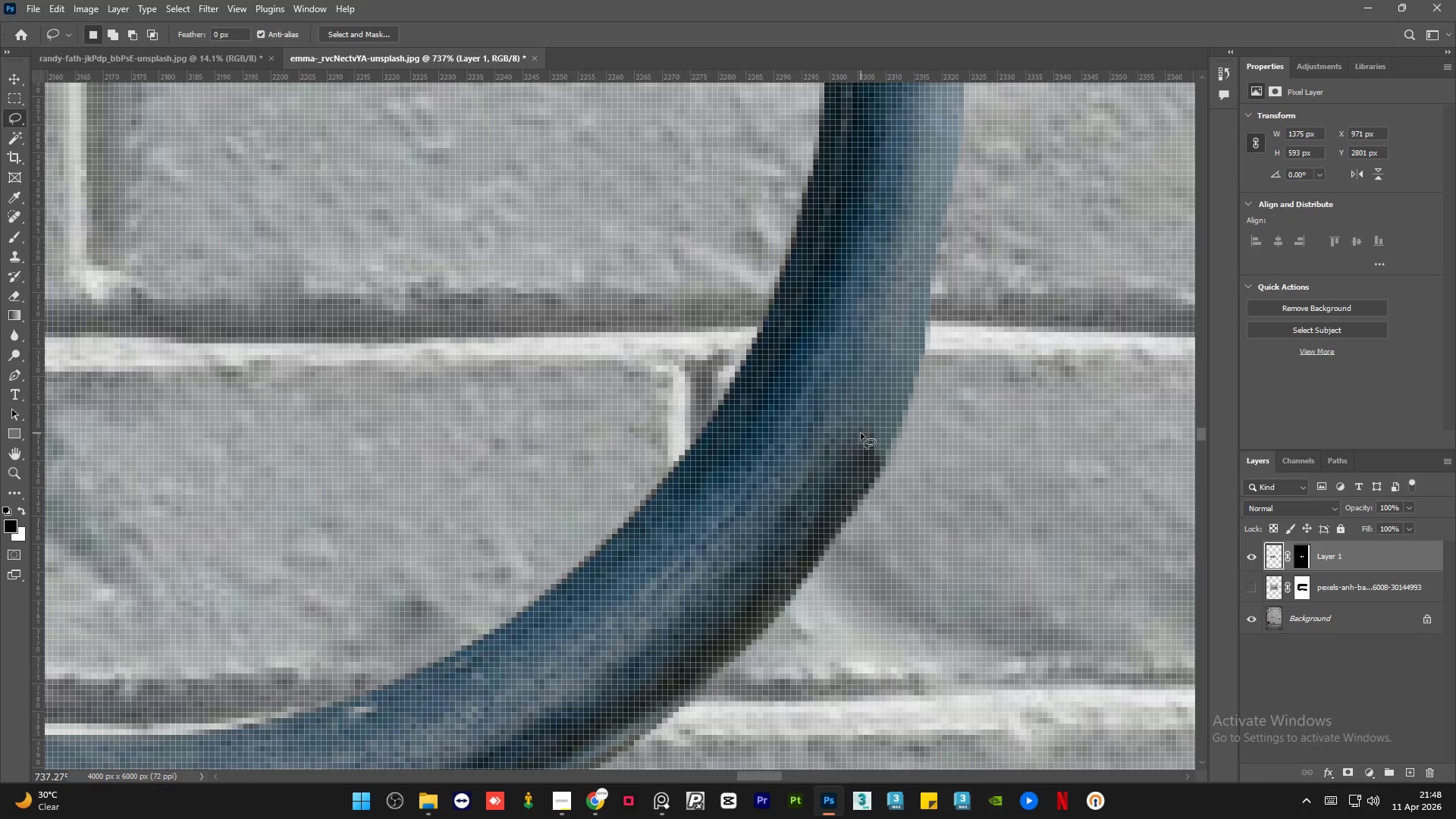 
hold_key(key=AltLeft, duration=18.44)
 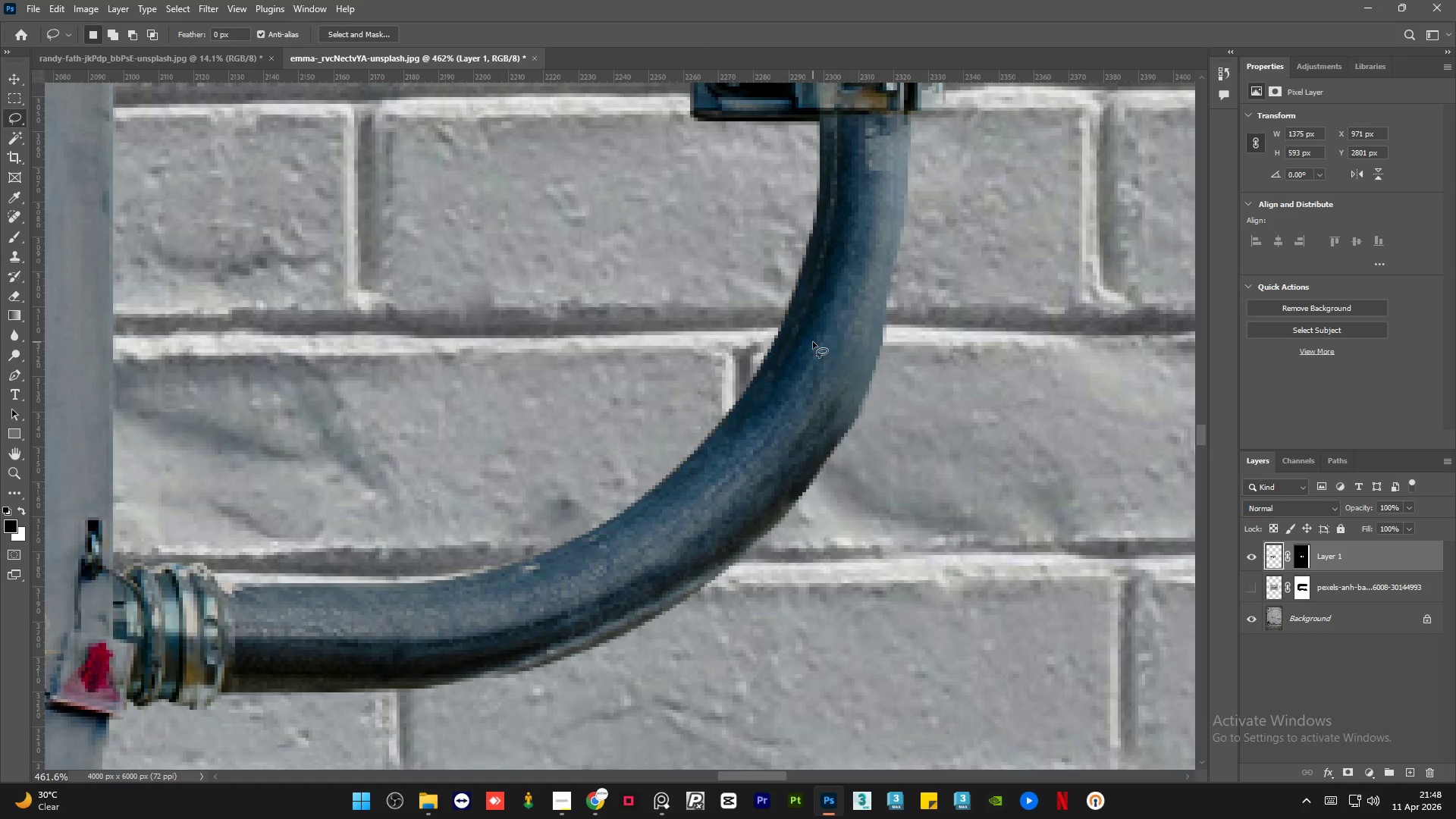 
scroll: coordinate [874, 508], scroll_direction: up, amount: 1.0
 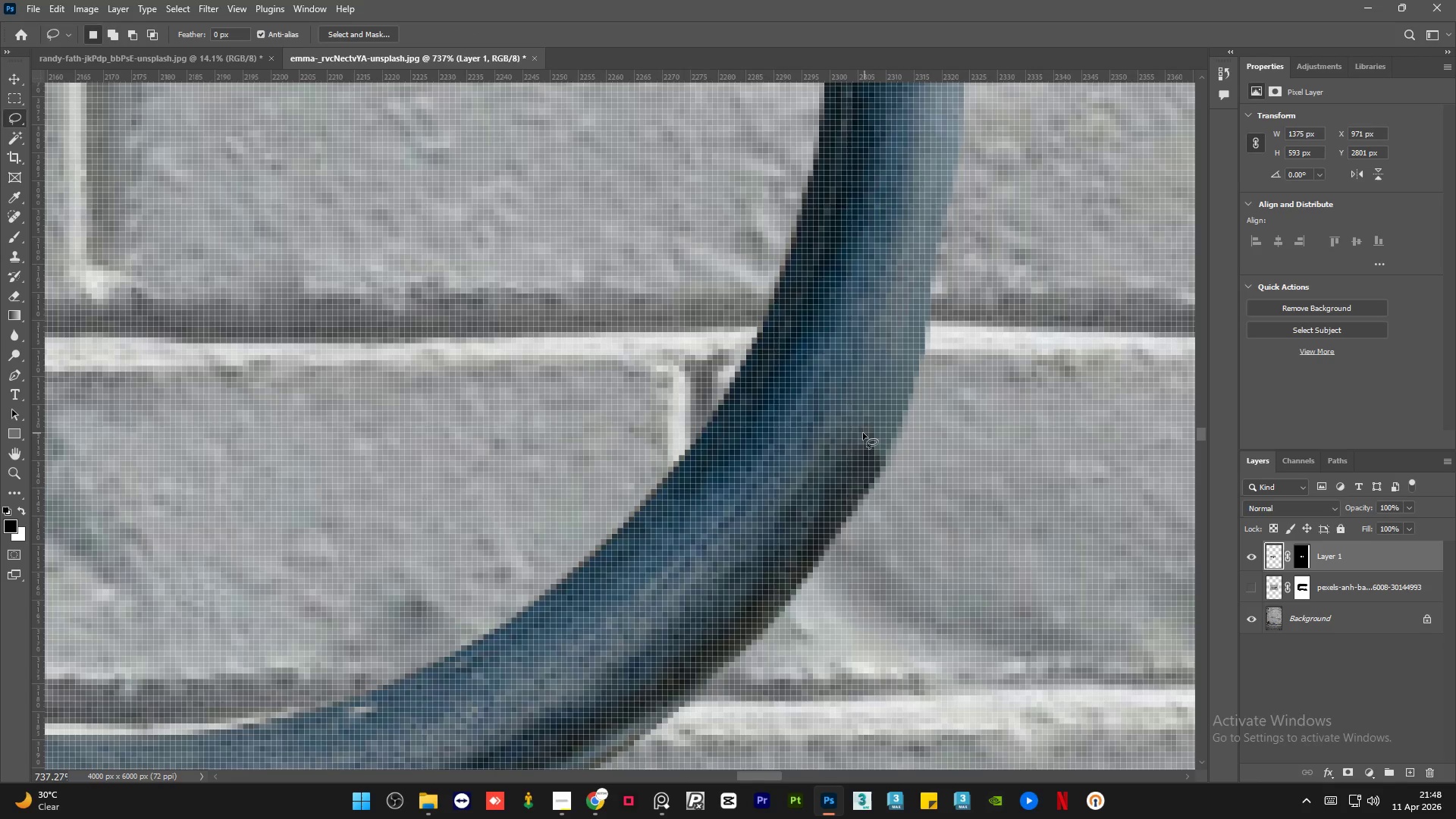 
left_click_drag(start_coordinate=[861, 433], to_coordinate=[865, 428])
 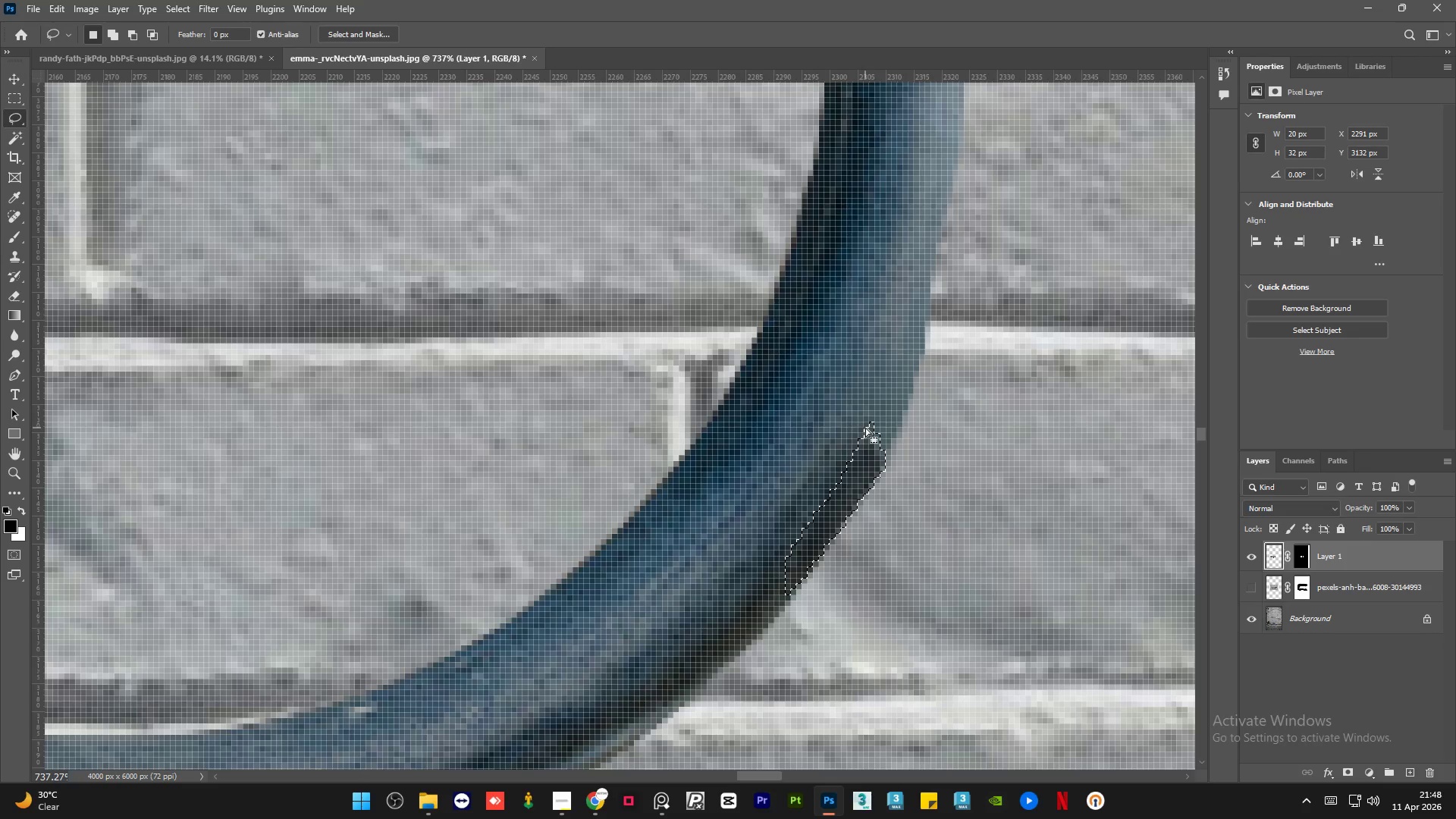 
key(Shift+F5)
 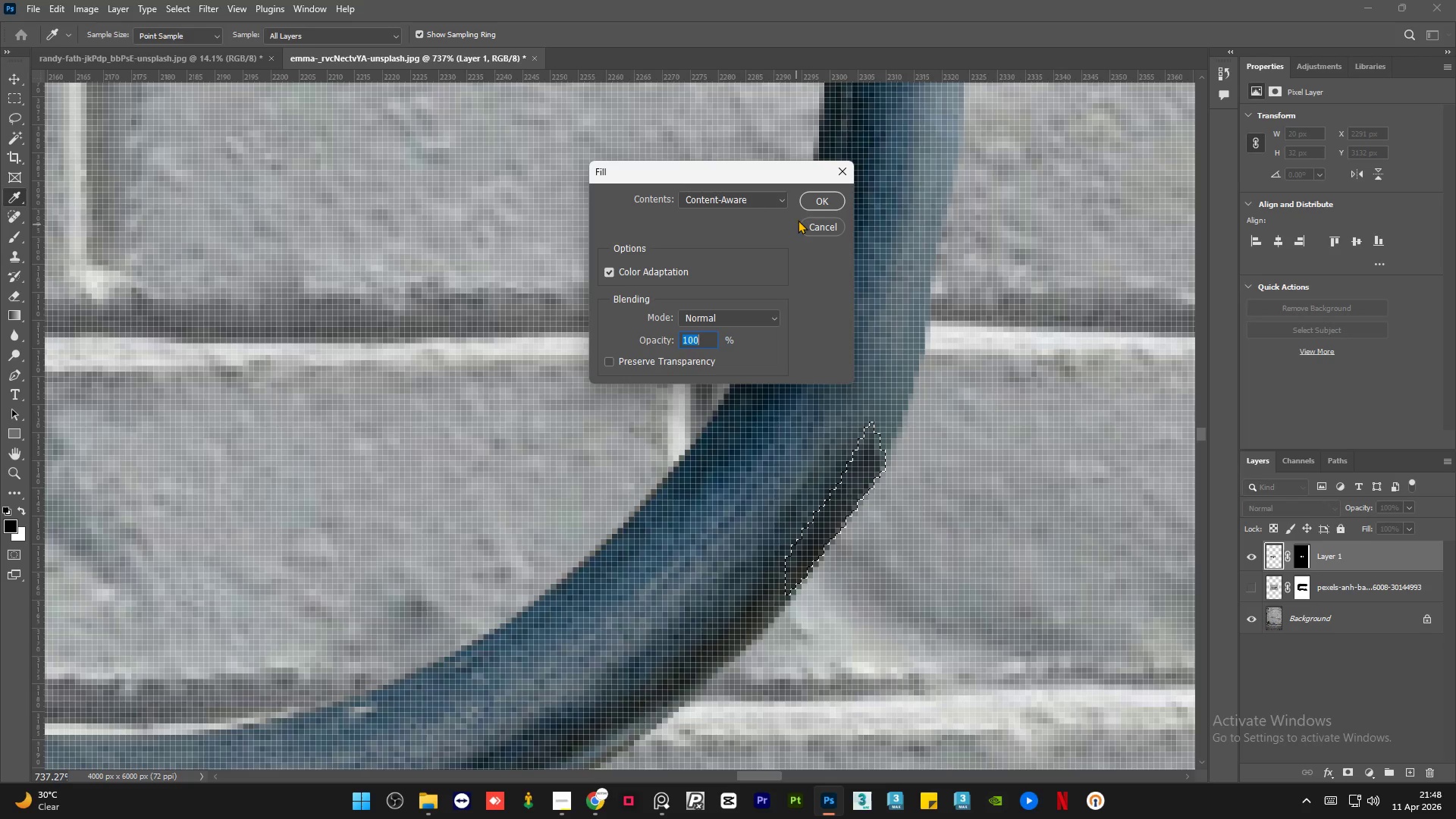 
left_click([811, 202])
 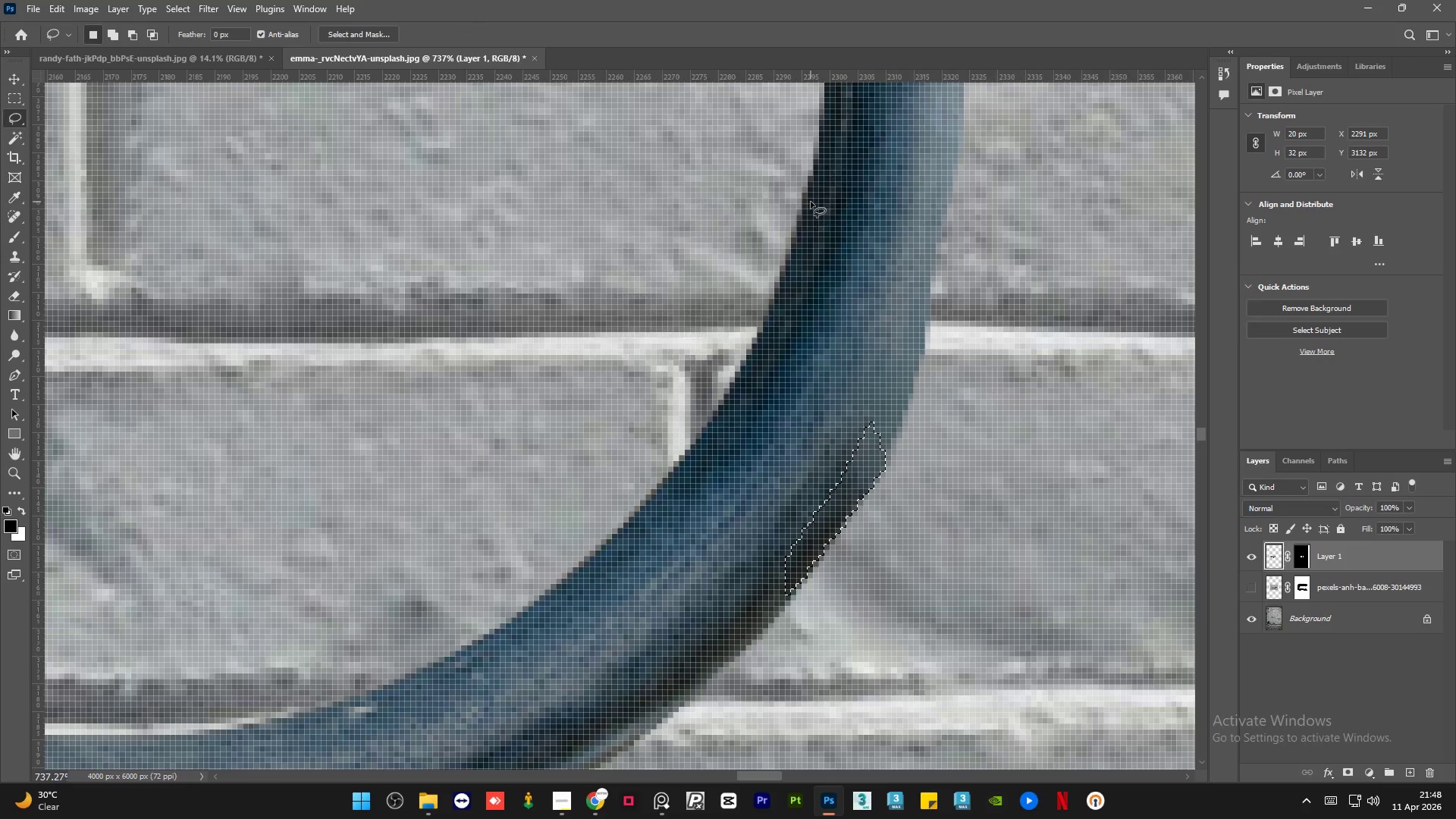 
key(Control+D)
 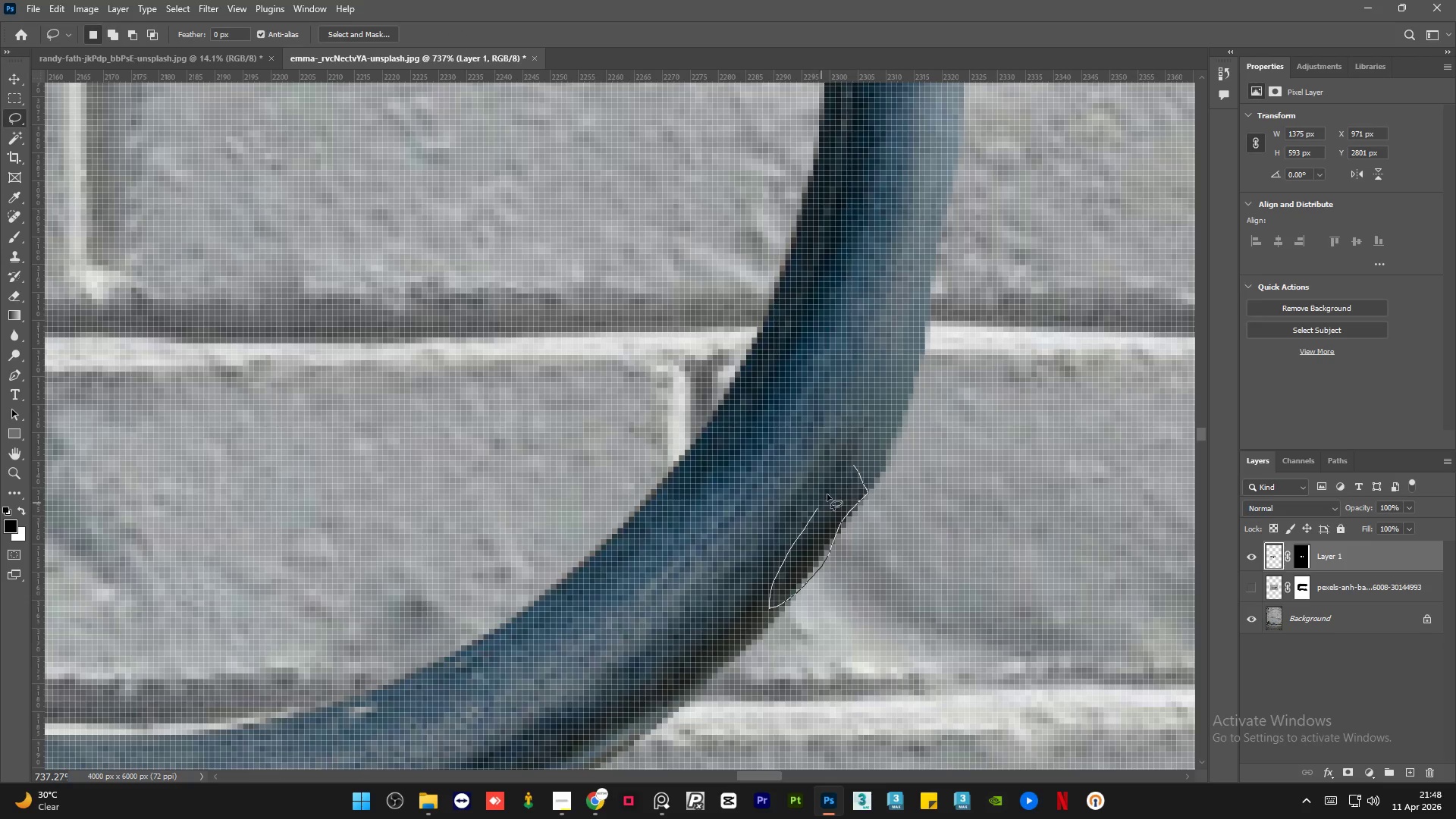 
key(Shift+F5)
 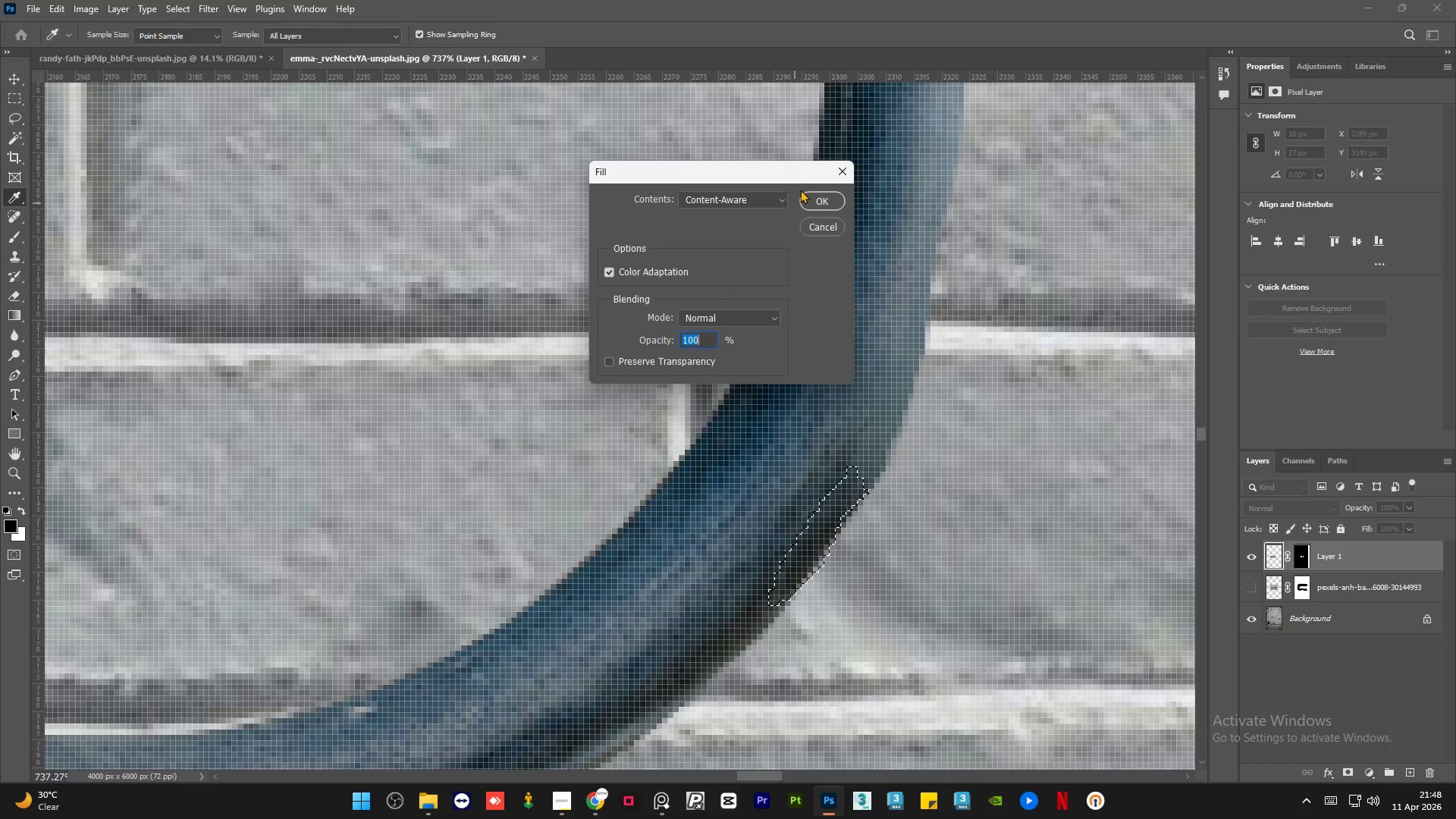 
left_click([812, 199])
 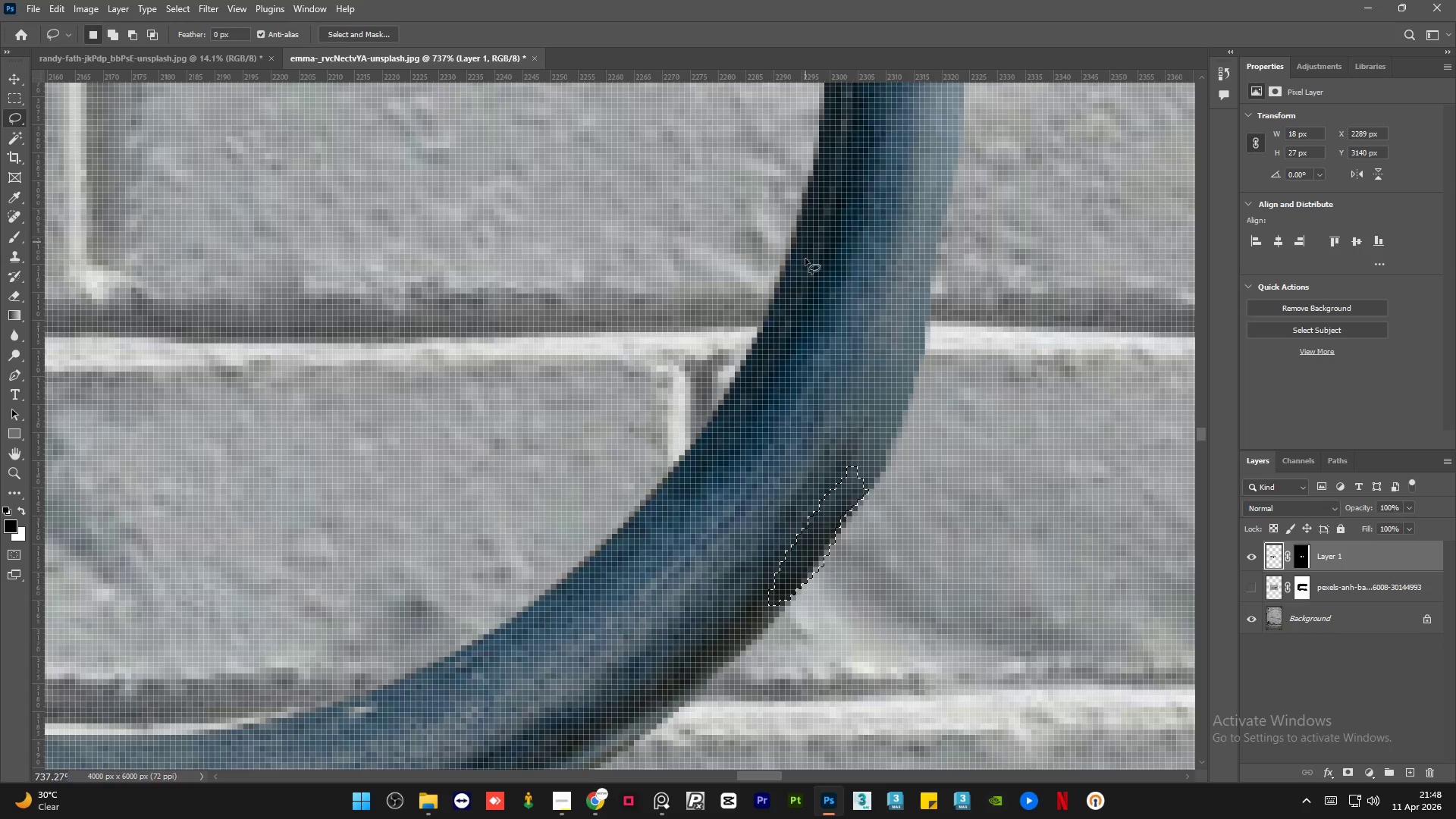 
key(Control+D)
 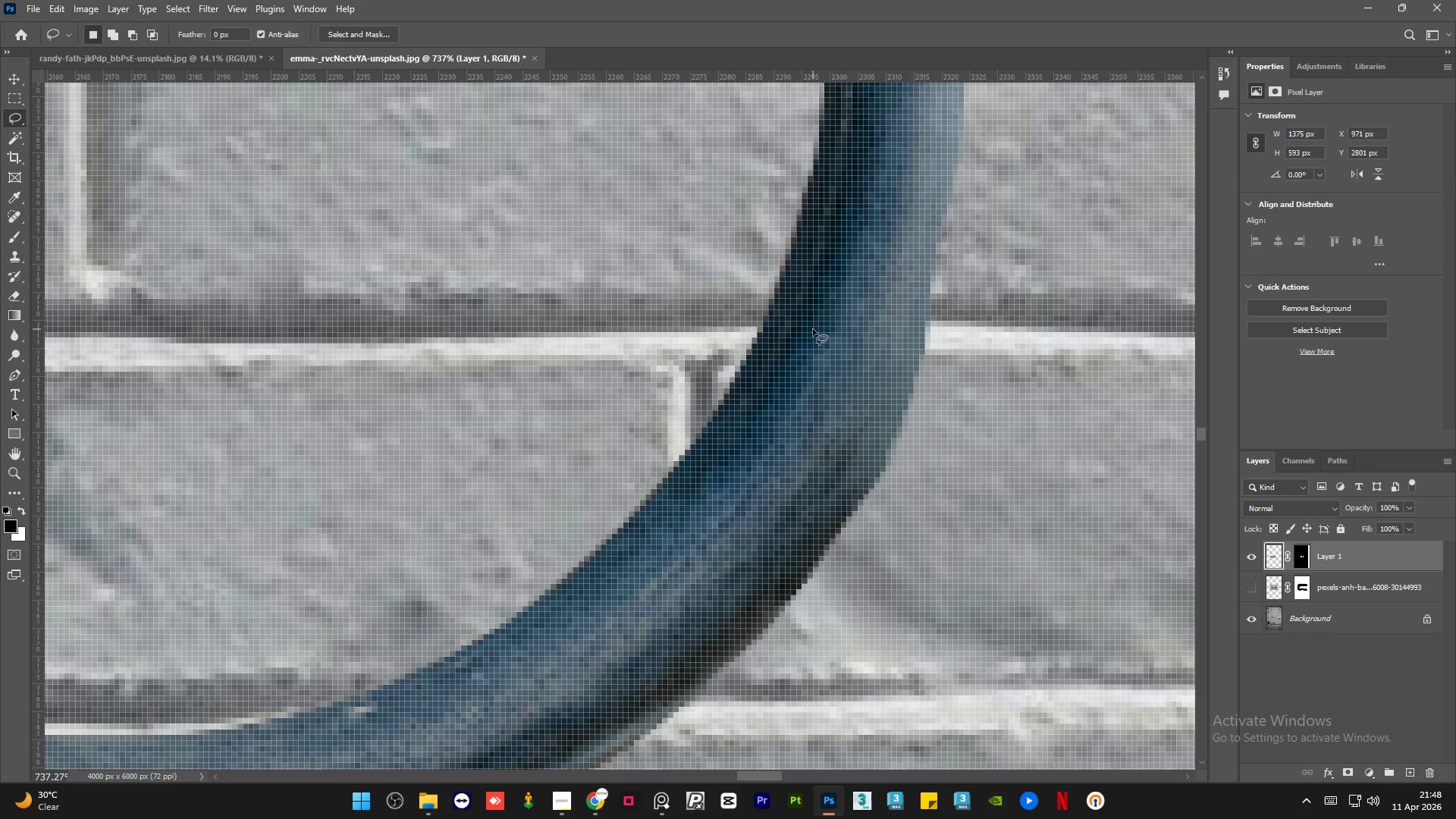 
hold_key(key=AltLeft, duration=1.24)
scroll: coordinate [813, 331], scroll_direction: down, amount: 5.0
 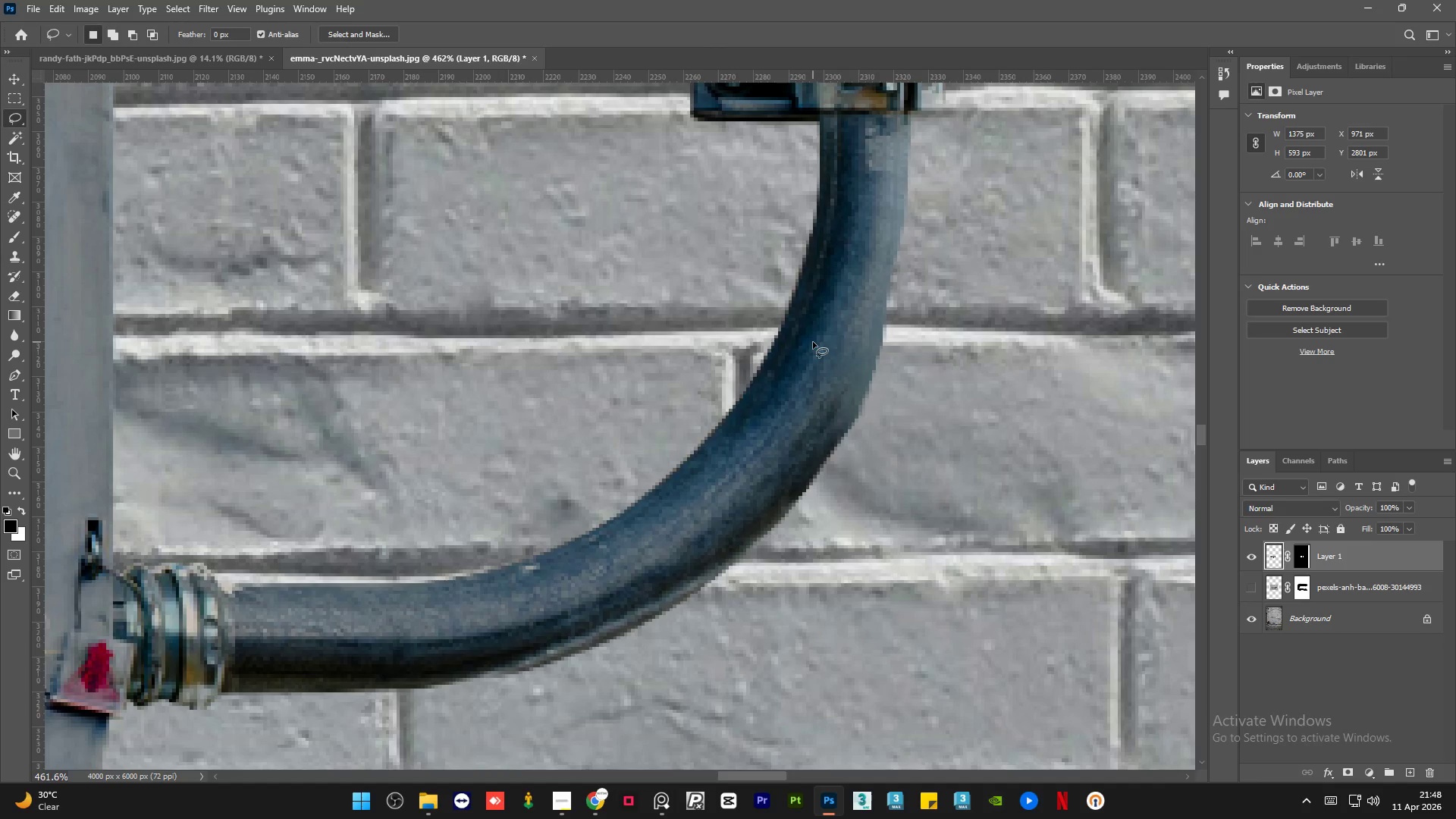 
hold_key(key=AltLeft, duration=1.36)
scroll: coordinate [852, 318], scroll_direction: up, amount: 8.0
 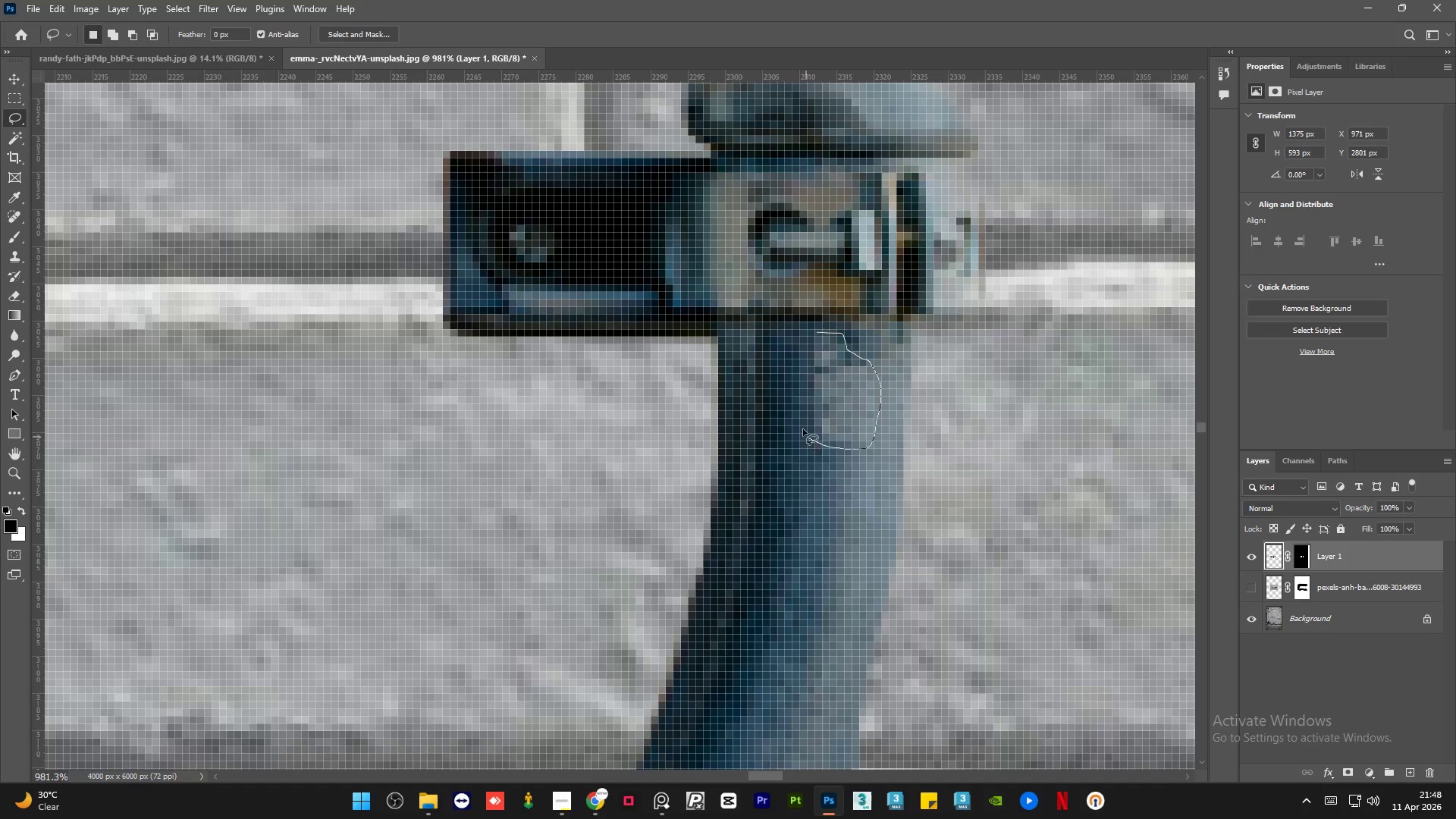 
key(Shift+F5)
 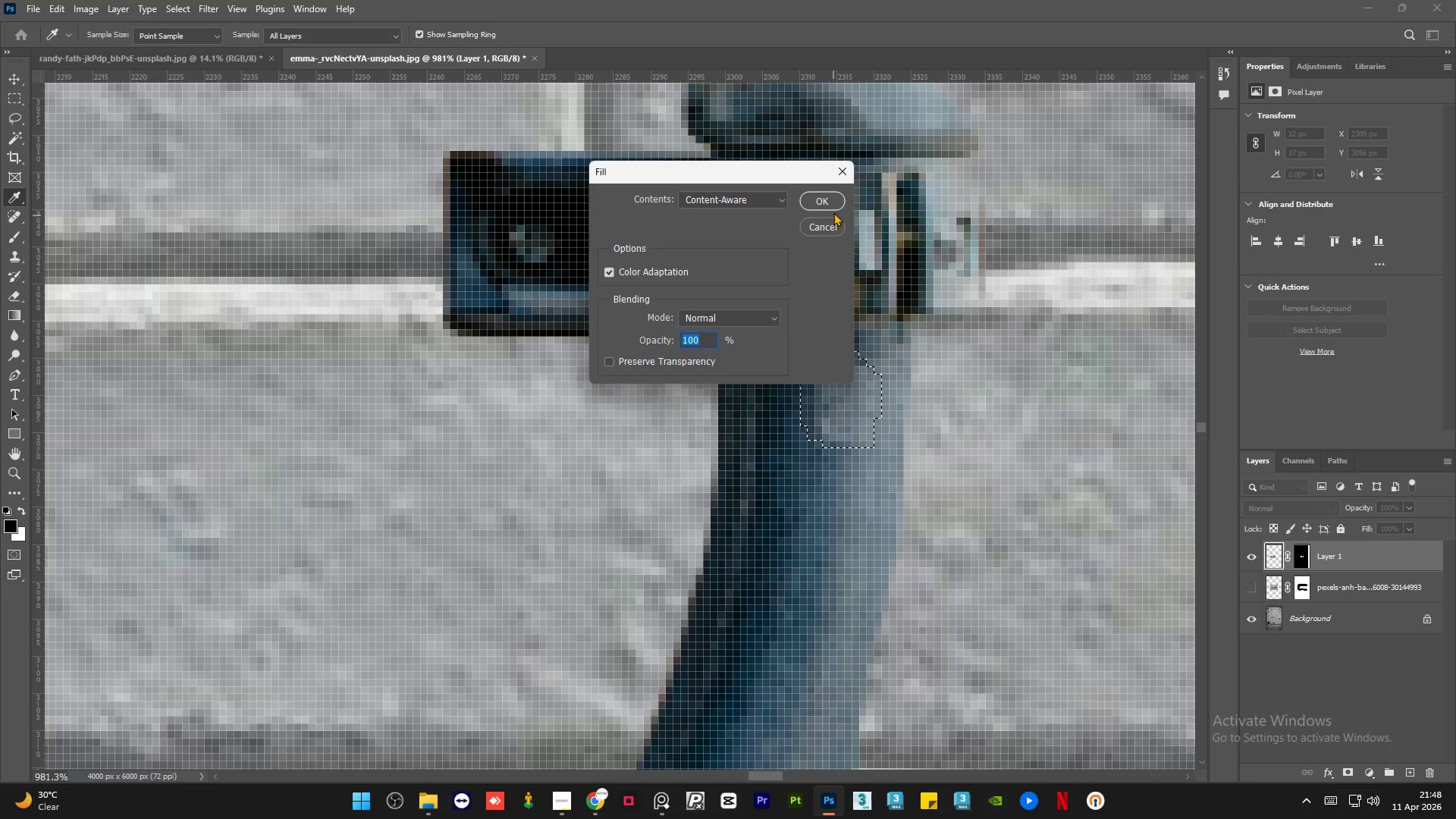 
left_click([830, 200])
 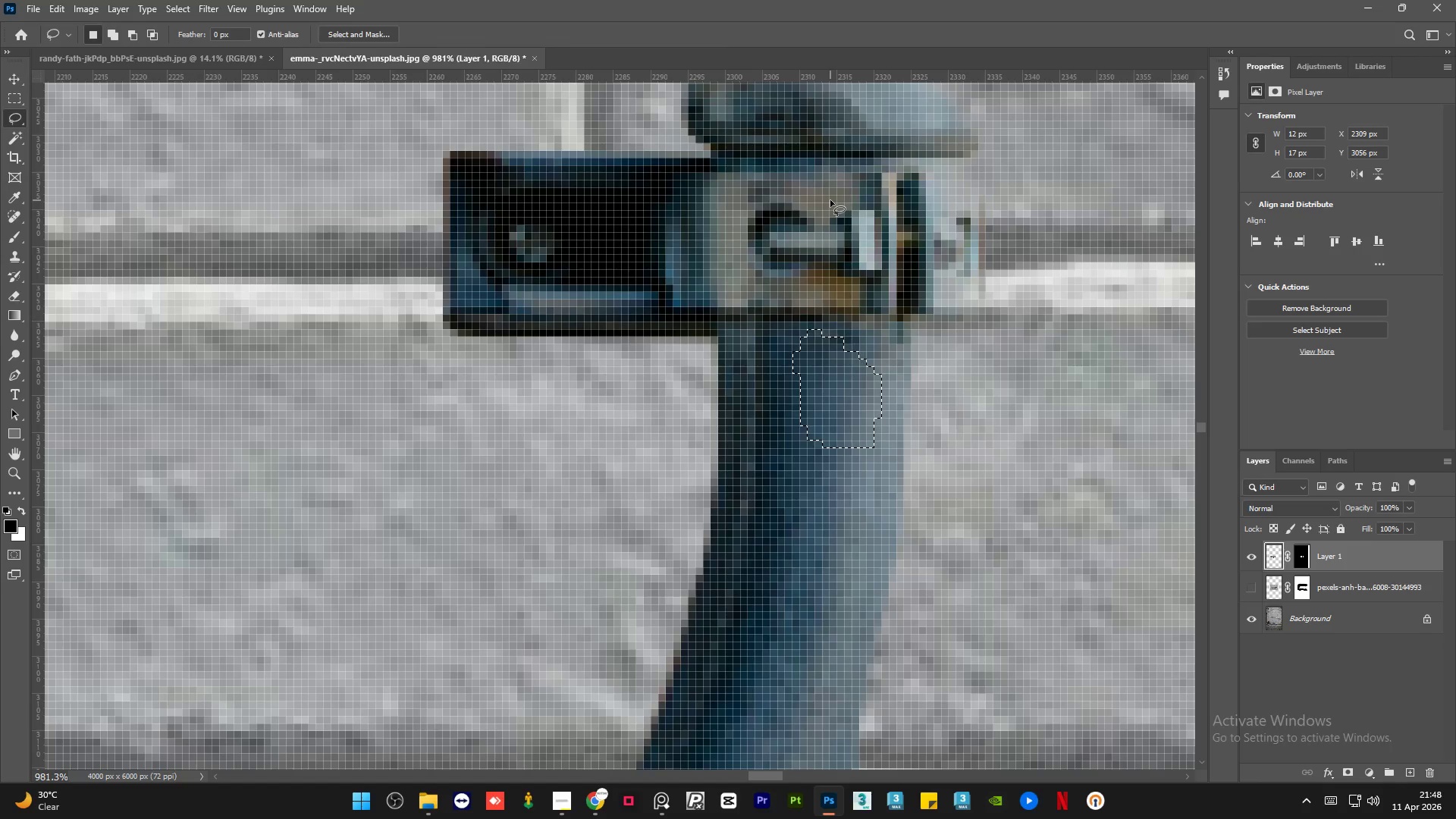 
key(Control+D)
 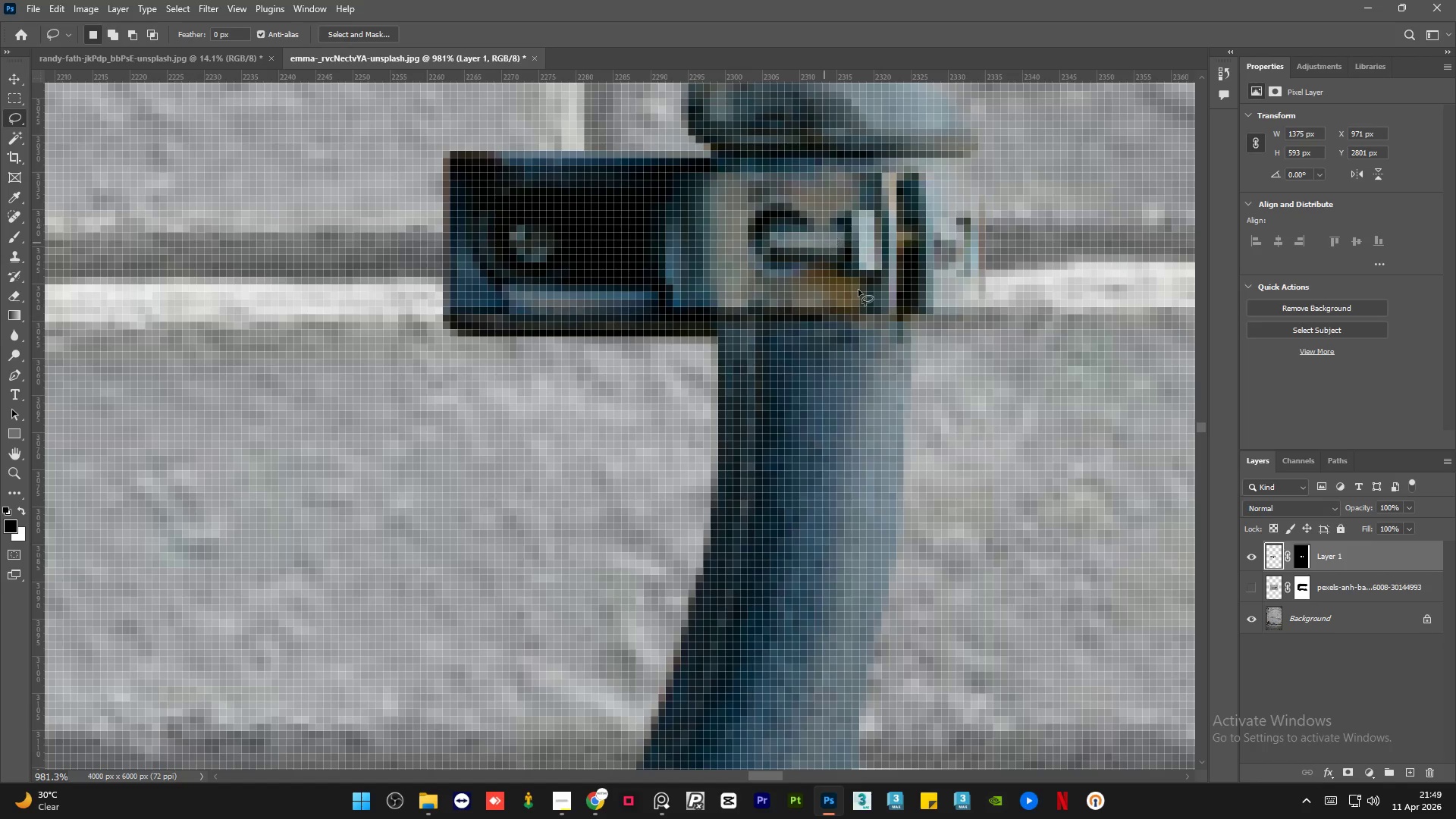 
hold_key(key=AltLeft, duration=0.98)
scroll: coordinate [857, 376], scroll_direction: down, amount: 10.0
 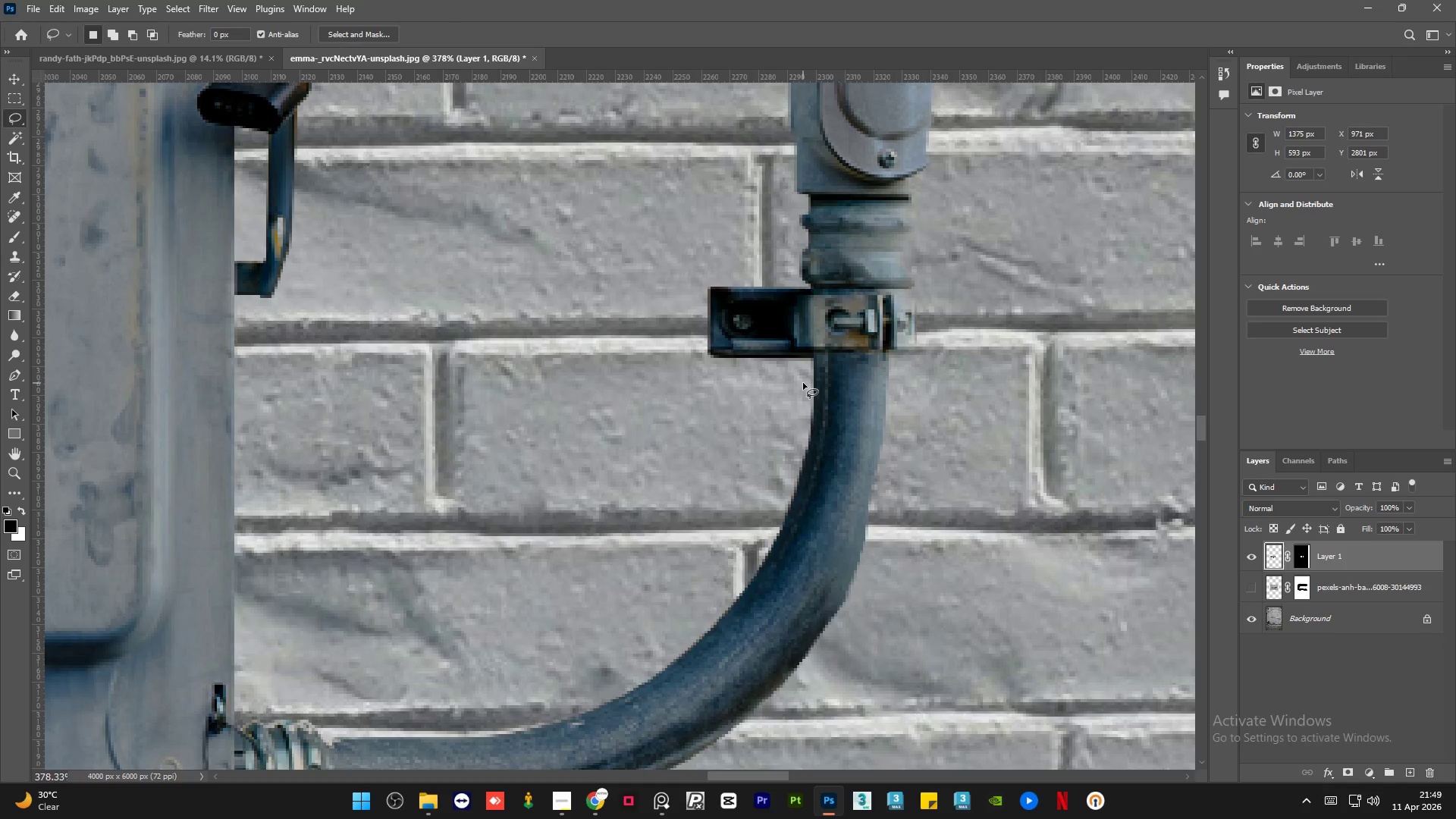 
hold_key(key=AltLeft, duration=0.62)
hold_key(key=AltLeft, duration=1.28)
scroll: coordinate [803, 383], scroll_direction: down, amount: 5.0
 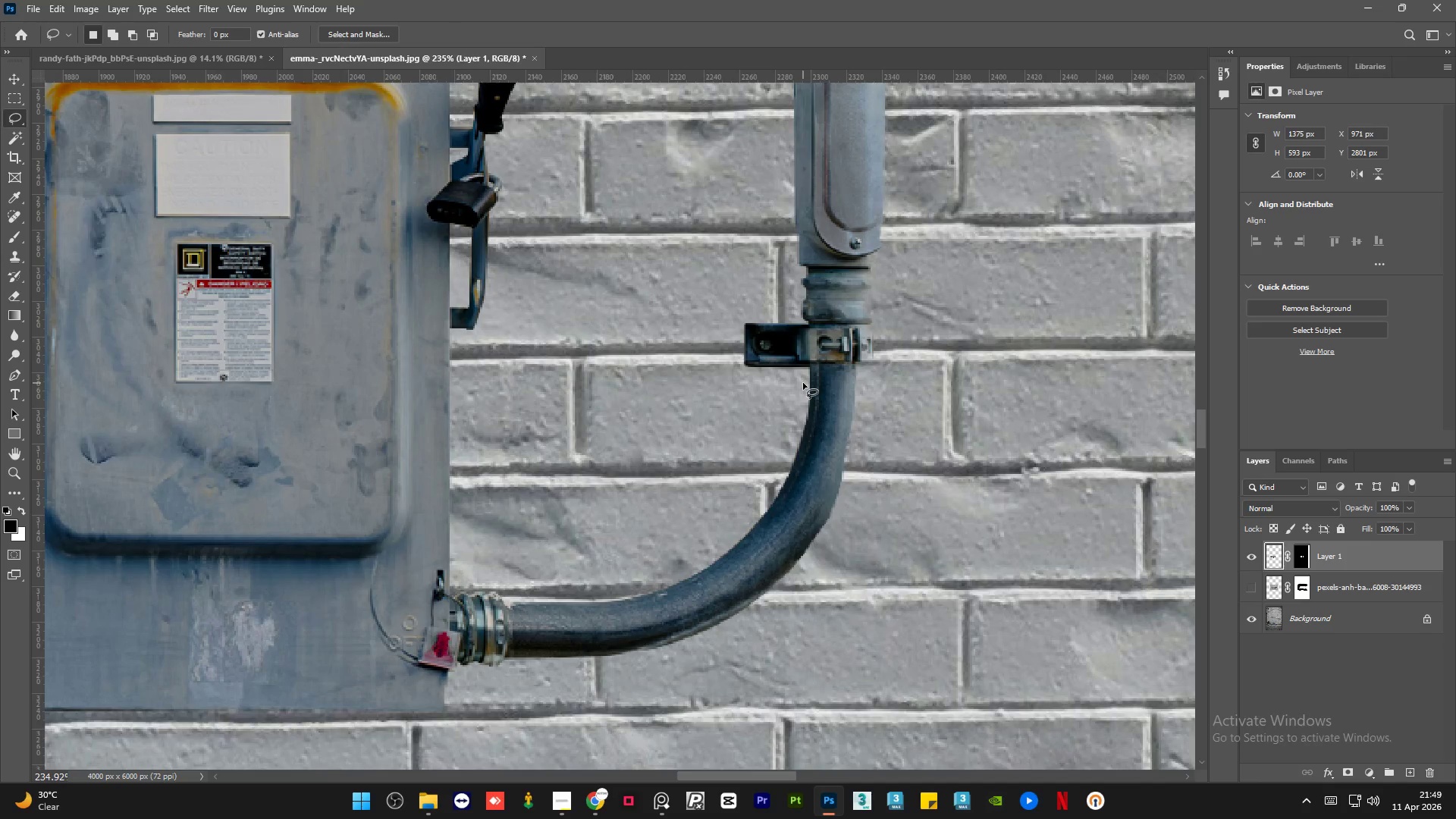 
hold_key(key=AltLeft, duration=1.02)
scroll: coordinate [825, 181], scroll_direction: up, amount: 12.0
 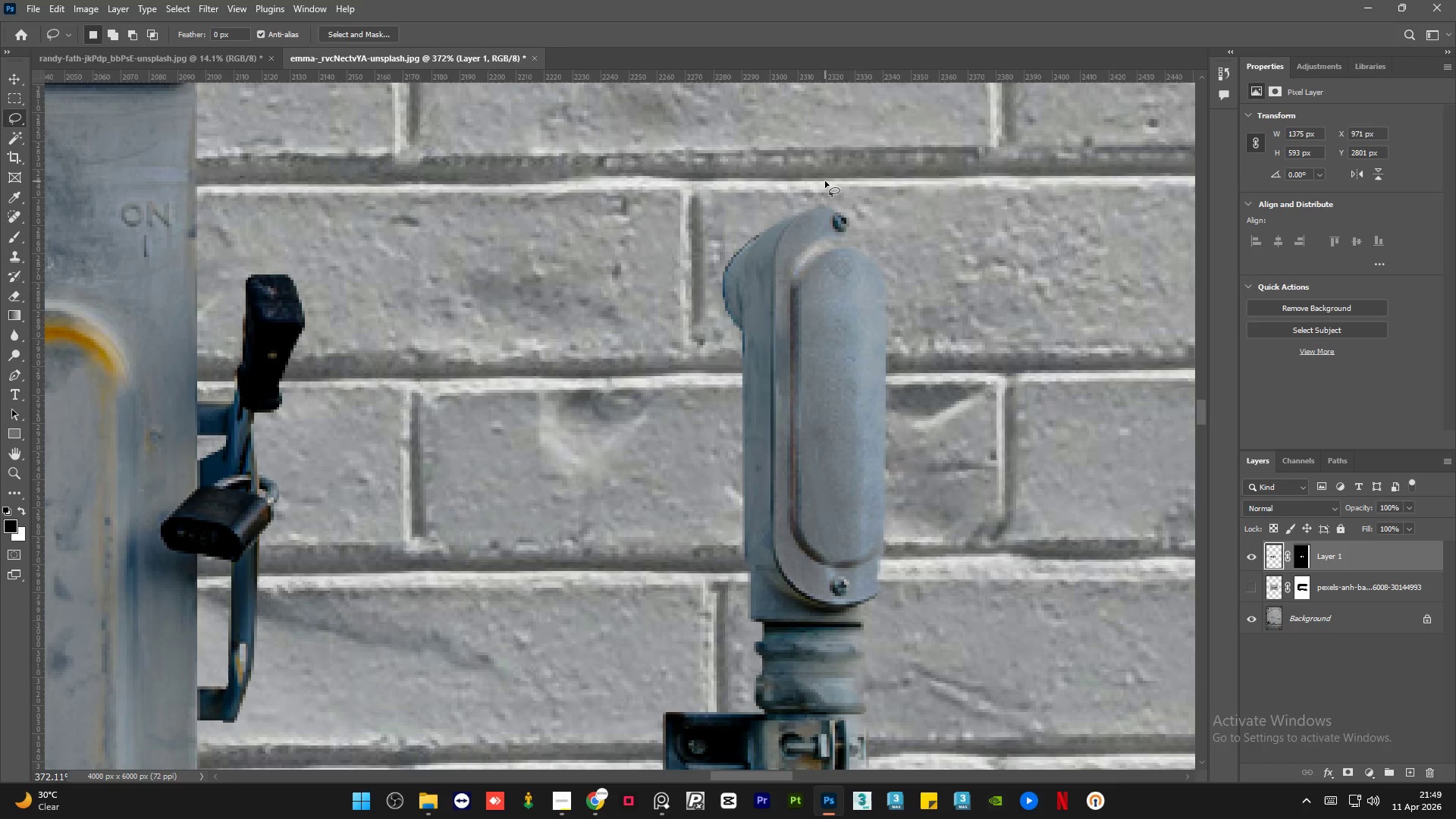 
hold_key(key=AltLeft, duration=1.44)
scroll: coordinate [816, 222], scroll_direction: down, amount: 5.0
 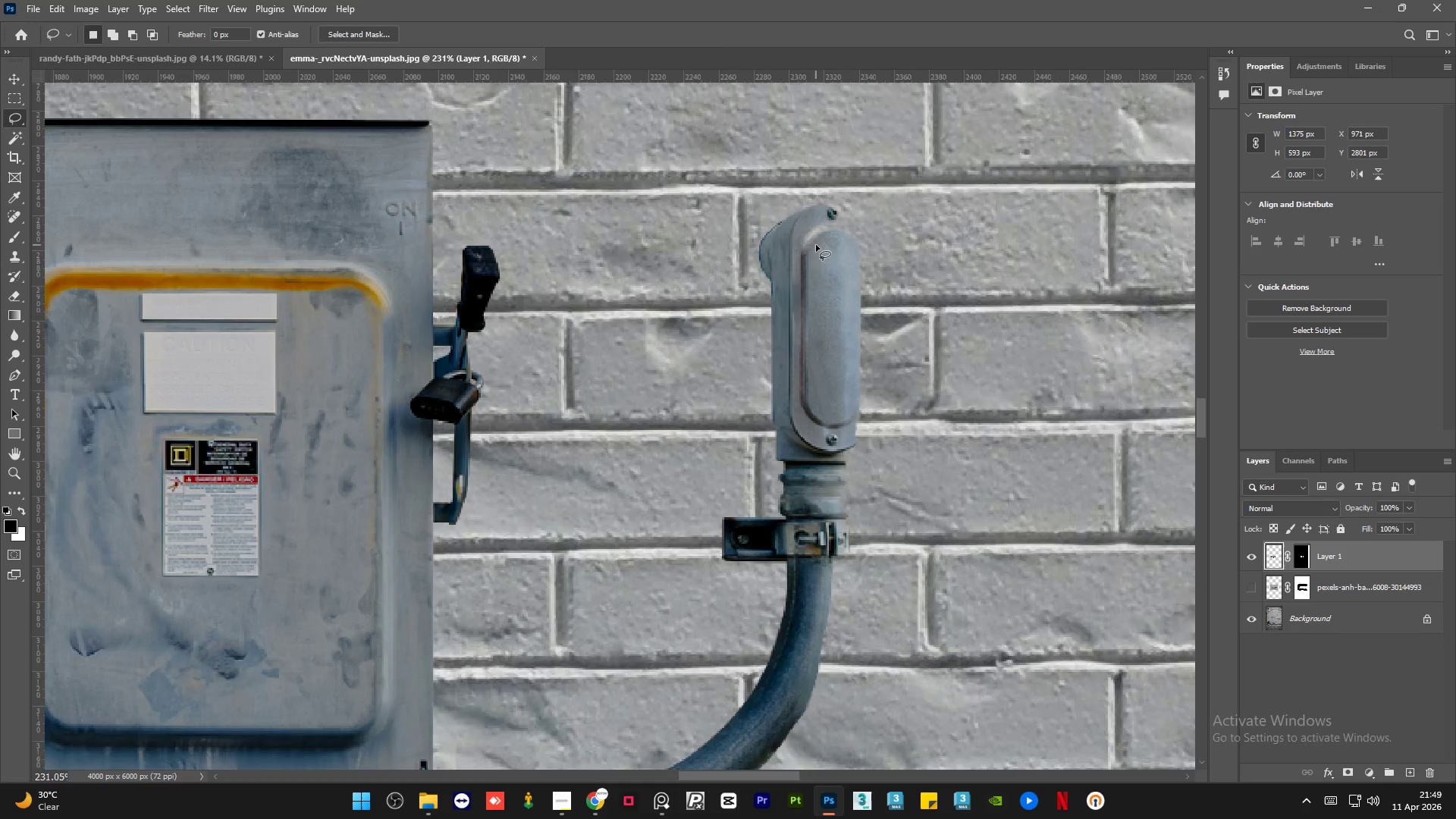 
hold_key(key=AltLeft, duration=1.08)
scroll: coordinate [816, 245], scroll_direction: down, amount: 4.0
 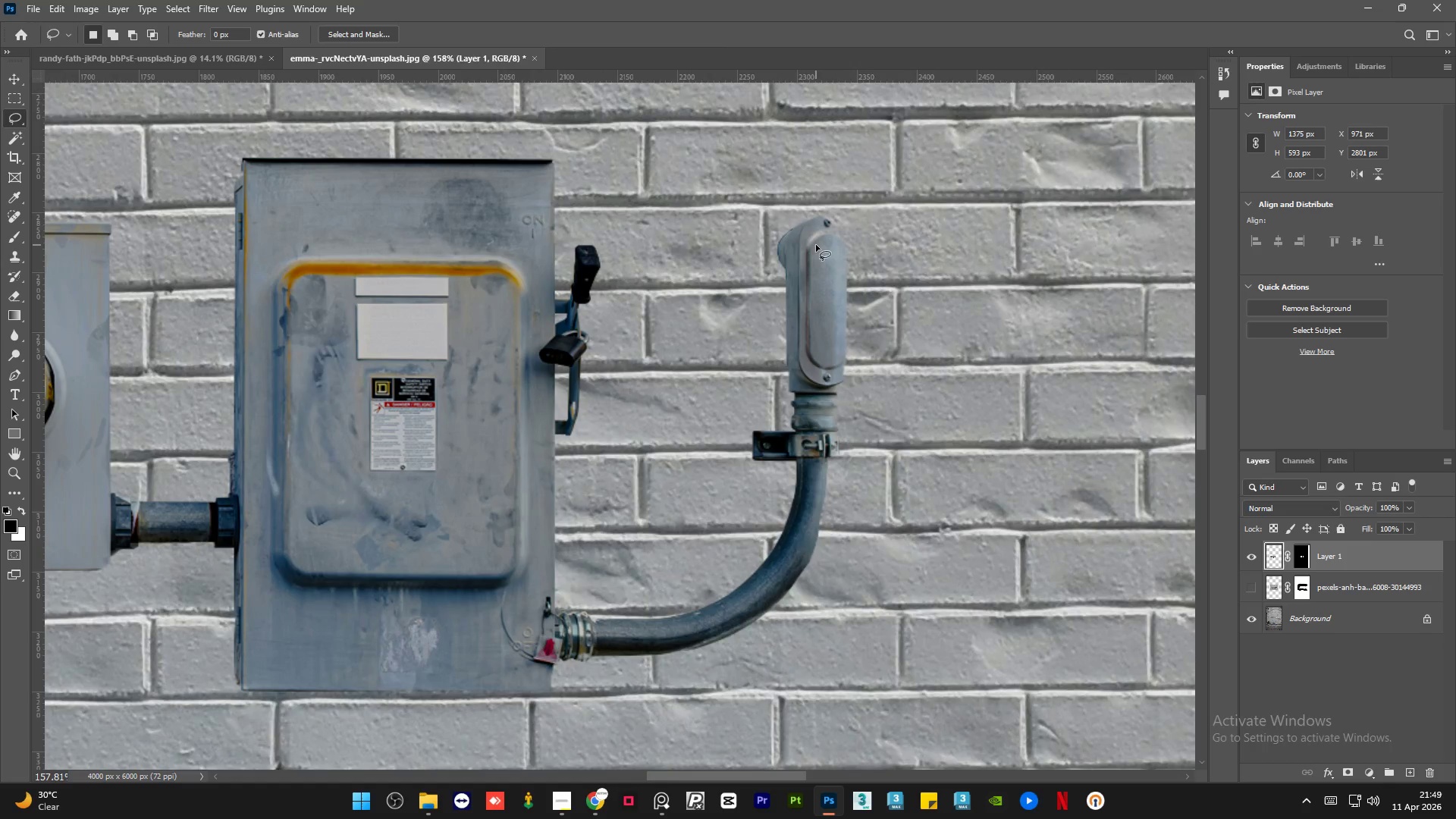 
hold_key(key=AltLeft, duration=0.81)
scroll: coordinate [800, 256], scroll_direction: down, amount: 5.0
 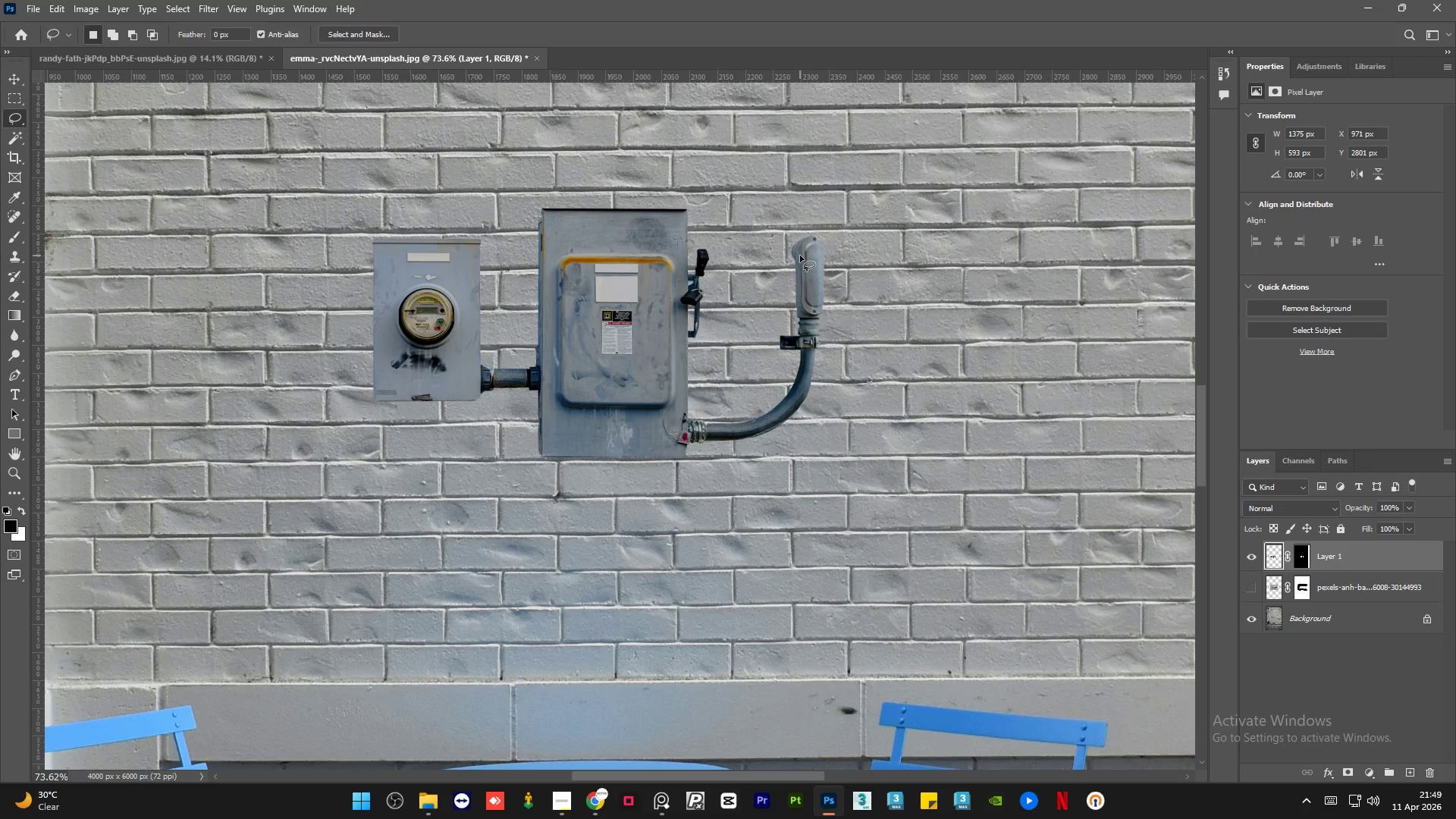 
hold_key(key=AltLeft, duration=1.08)
scroll: coordinate [411, 262], scroll_direction: up, amount: 19.0
 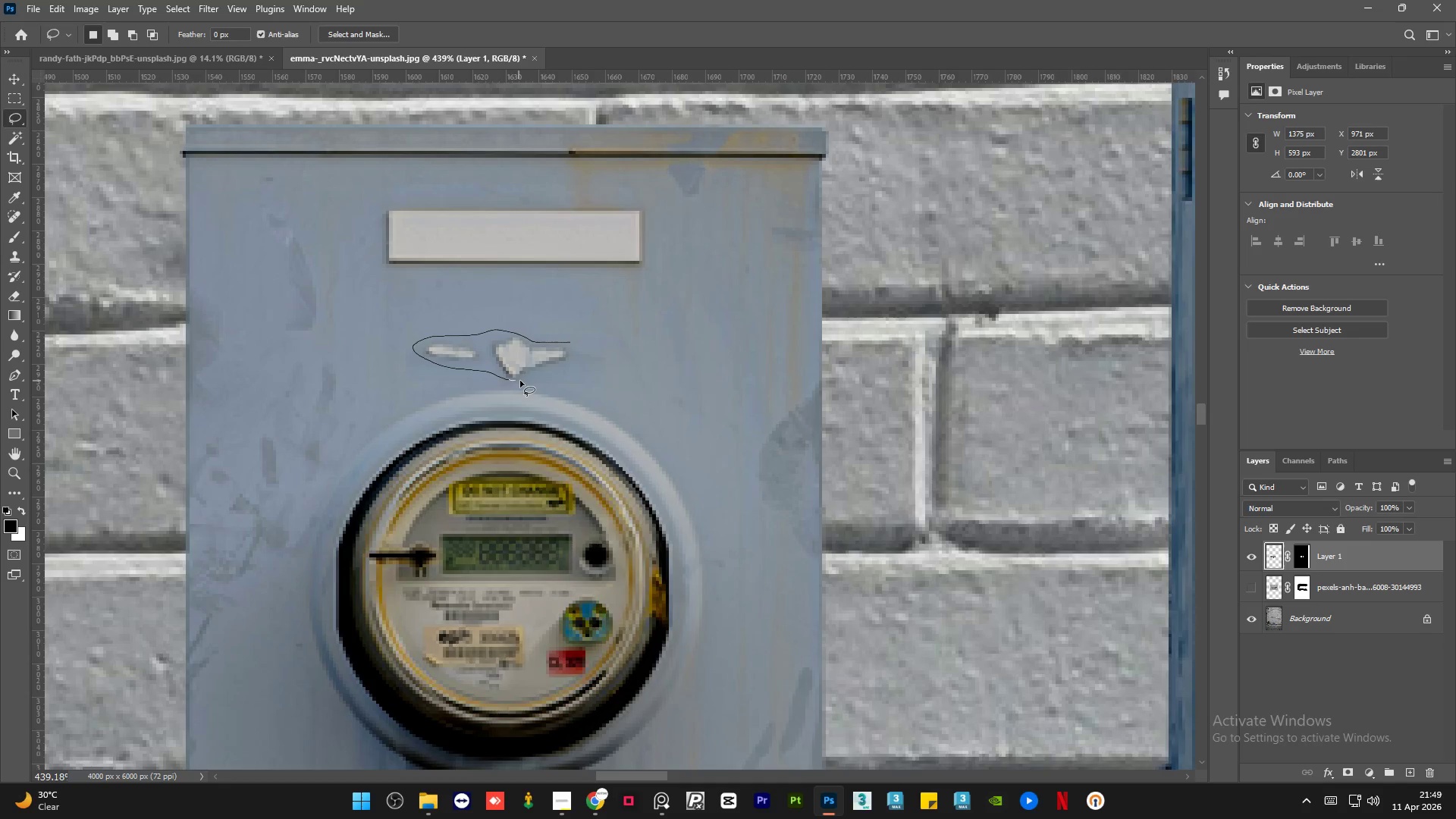 
wait(5.92)
 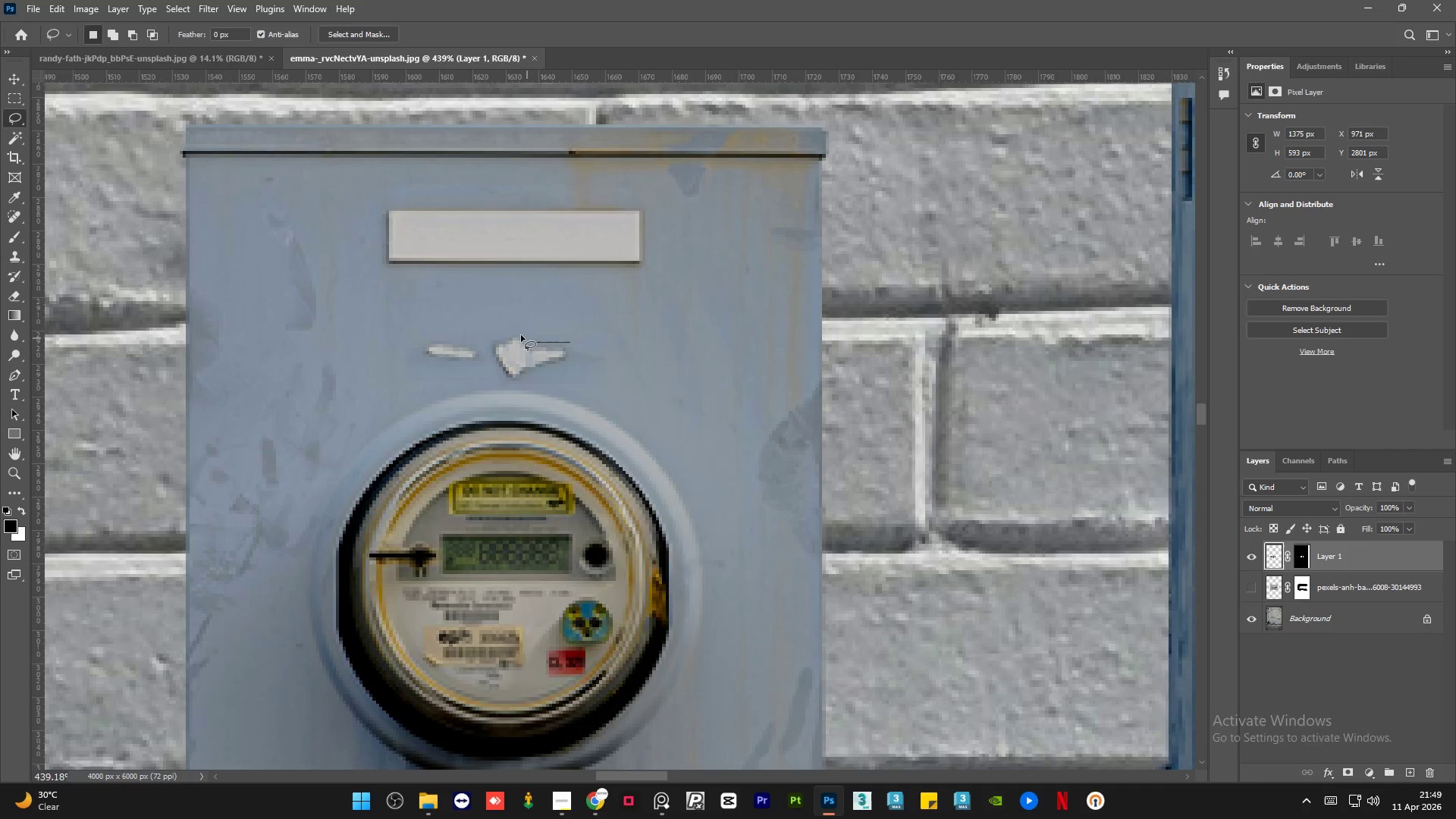 
key(Shift+F5)
 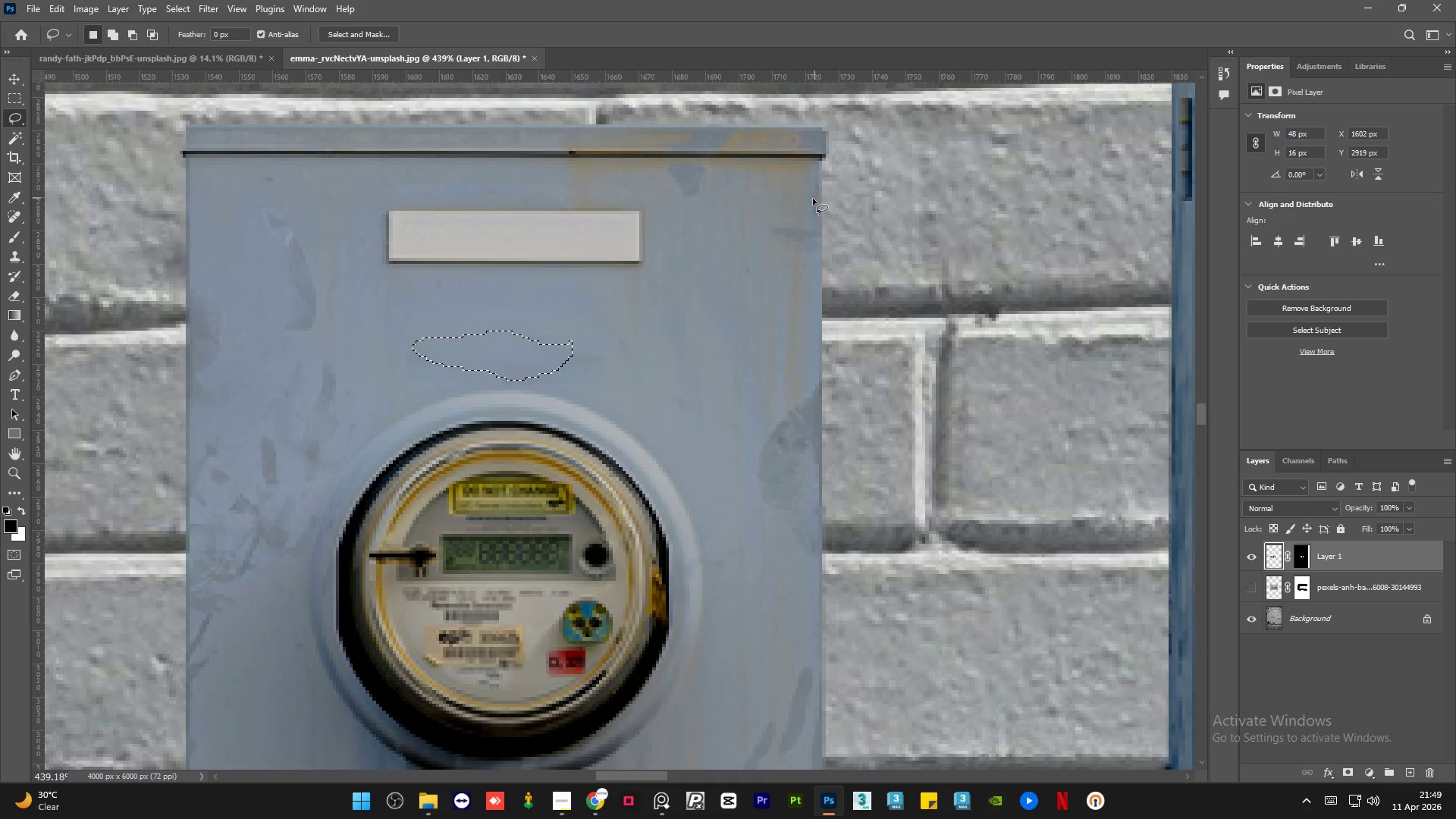 
key(Control+D)
 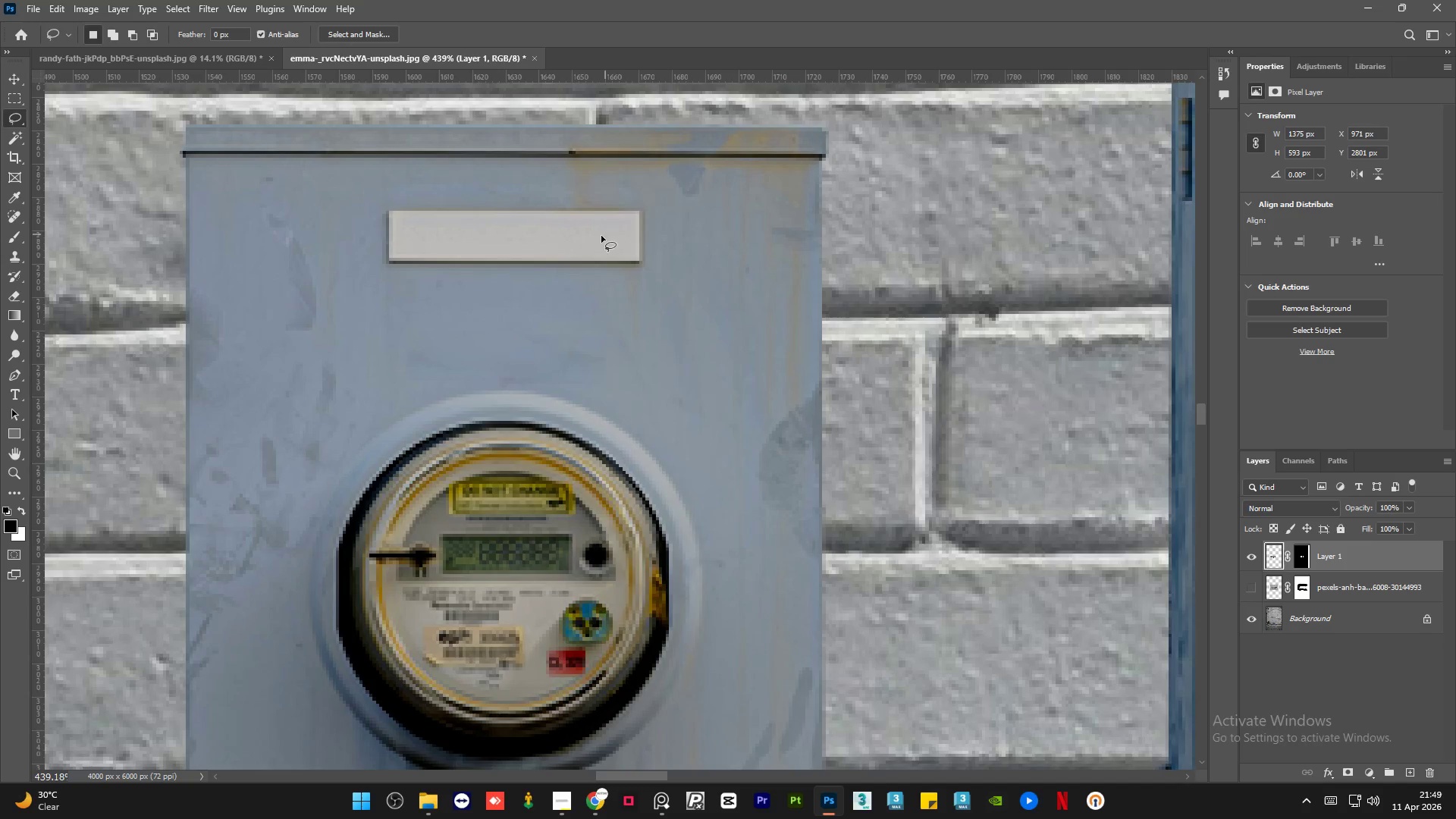 
hold_key(key=AltLeft, duration=0.59)
scroll: coordinate [246, 247], scroll_direction: up, amount: 5.0
 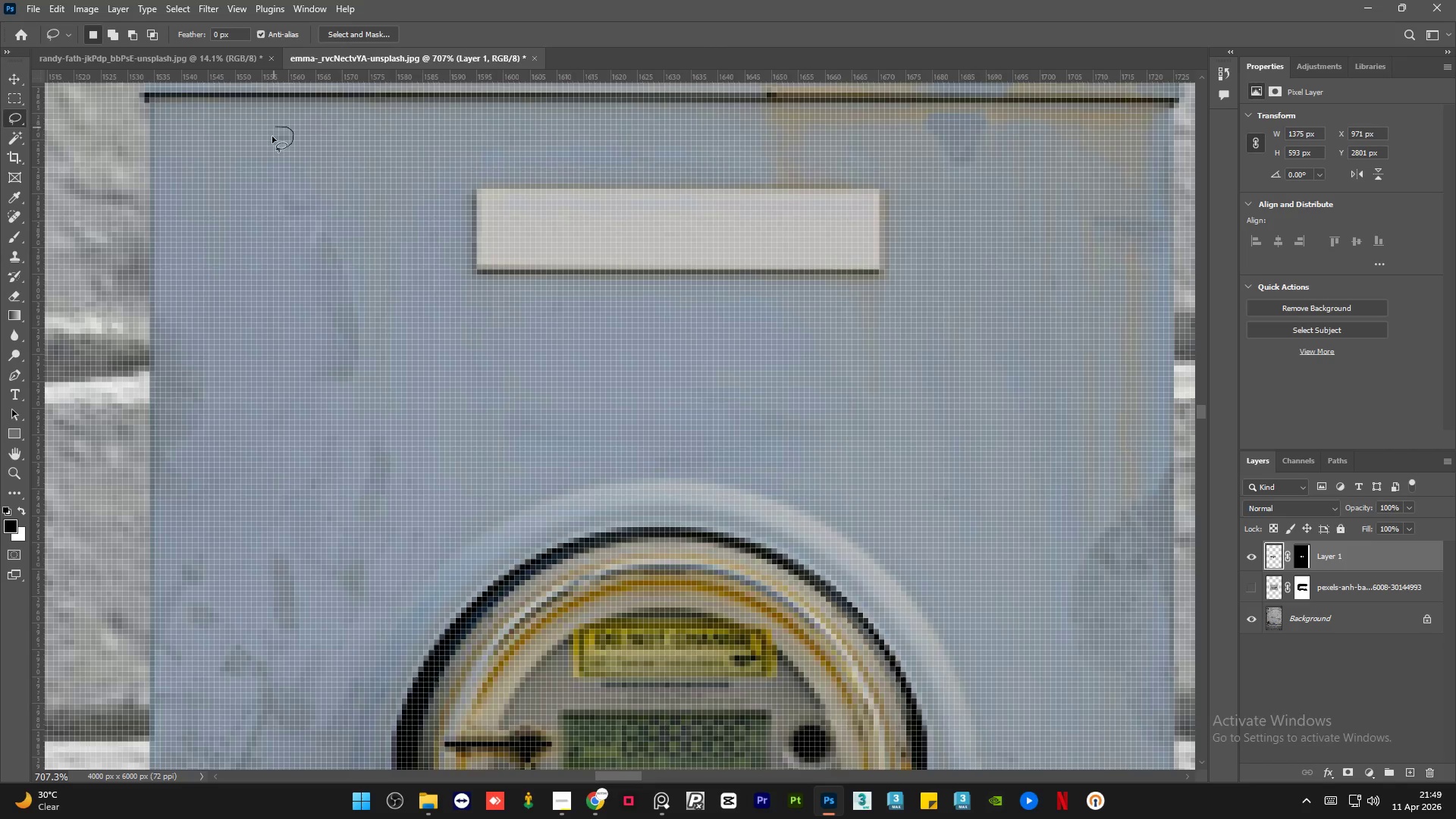 
key(Shift+F5)
 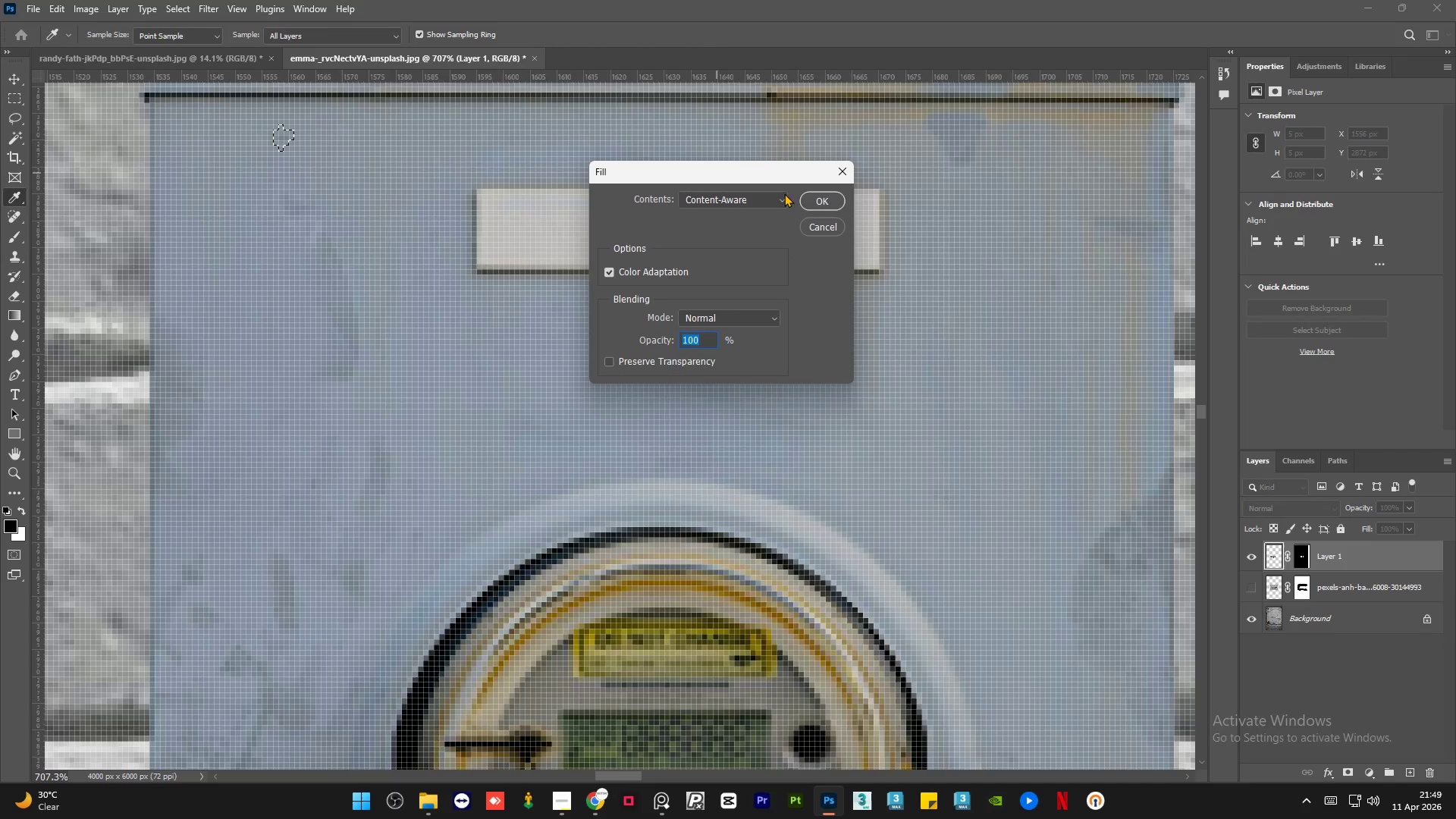 
left_click([830, 202])
 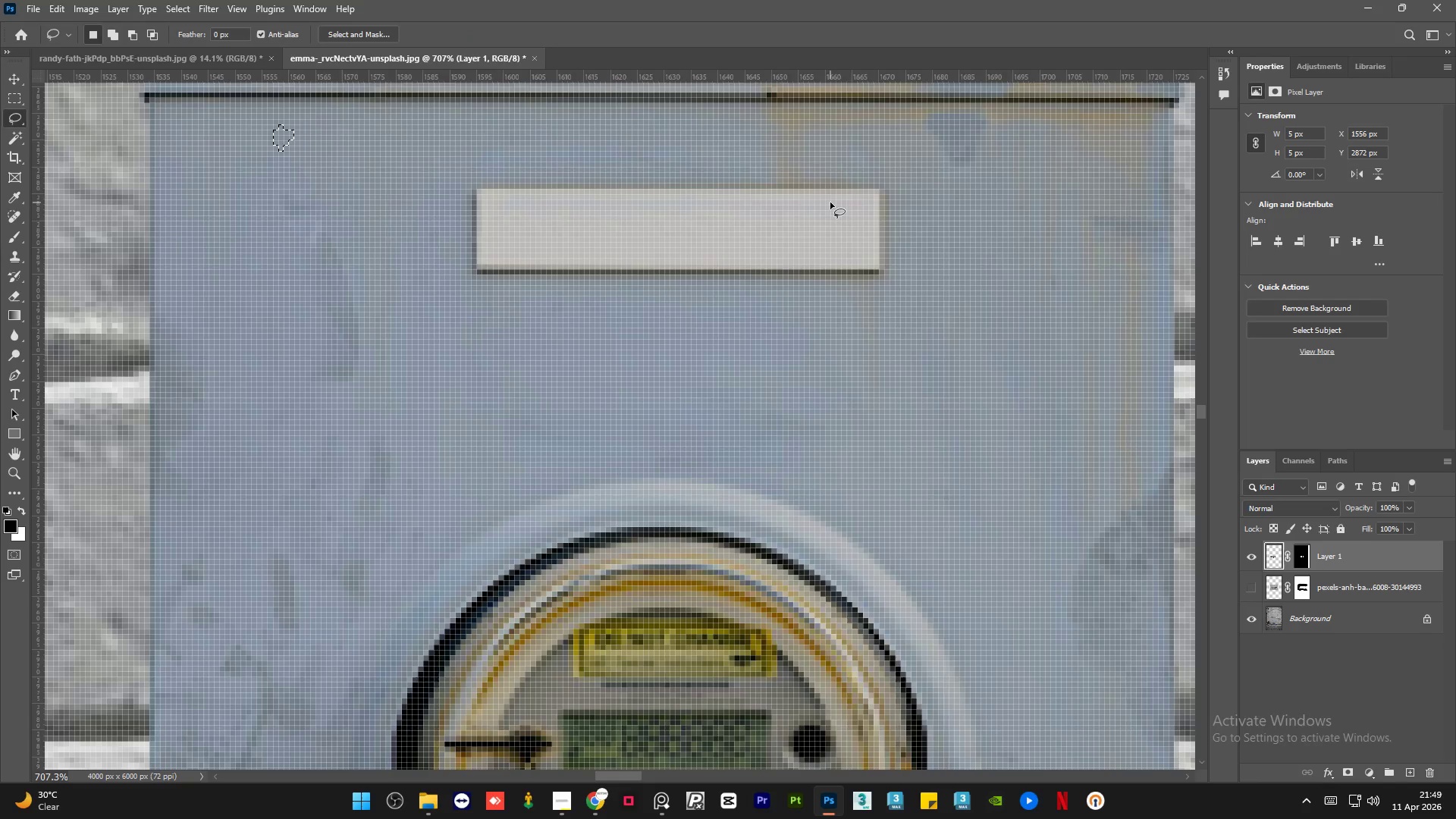 
key(Control+D)
 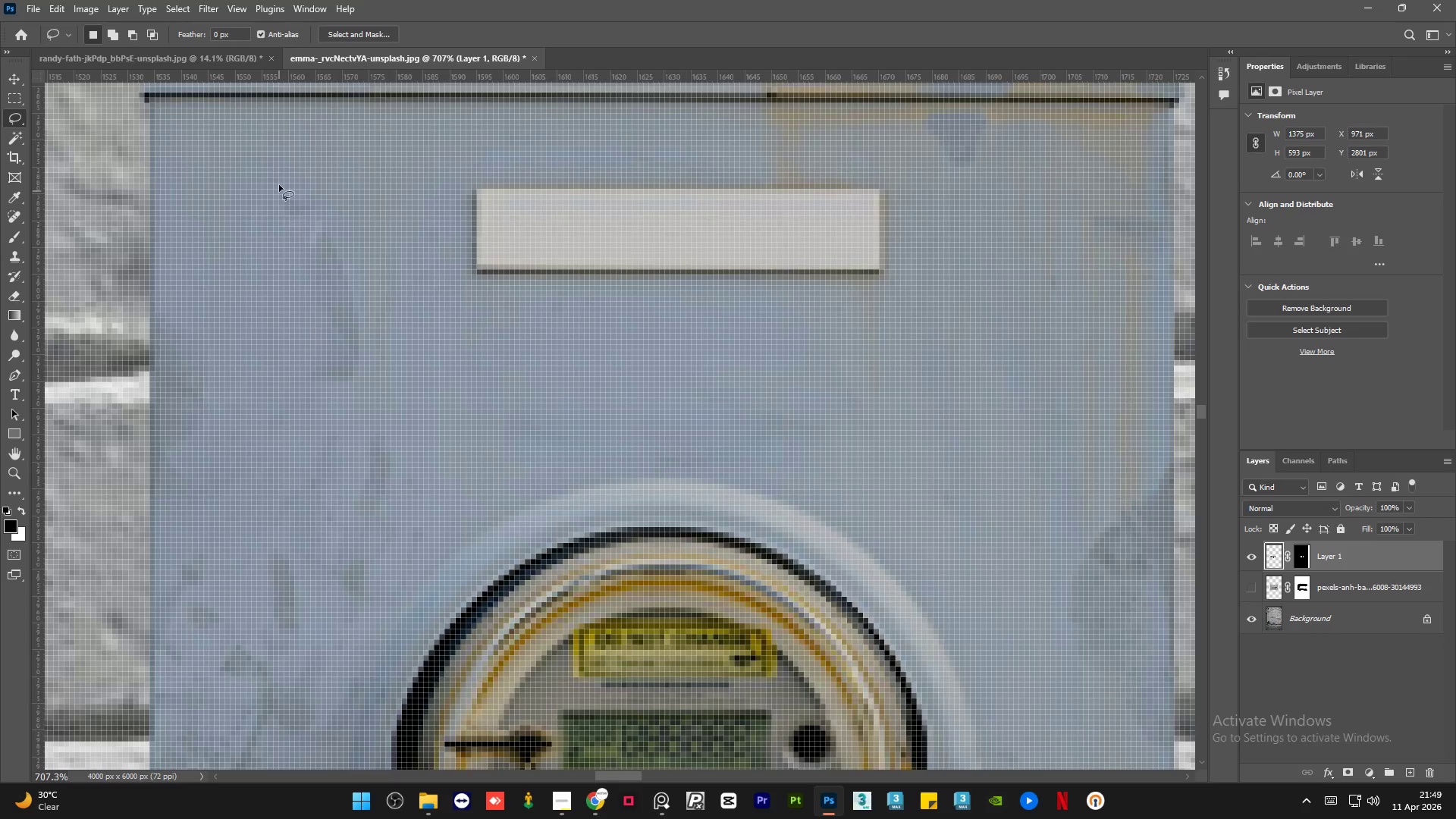 
left_click_drag(start_coordinate=[280, 184], to_coordinate=[284, 181])
 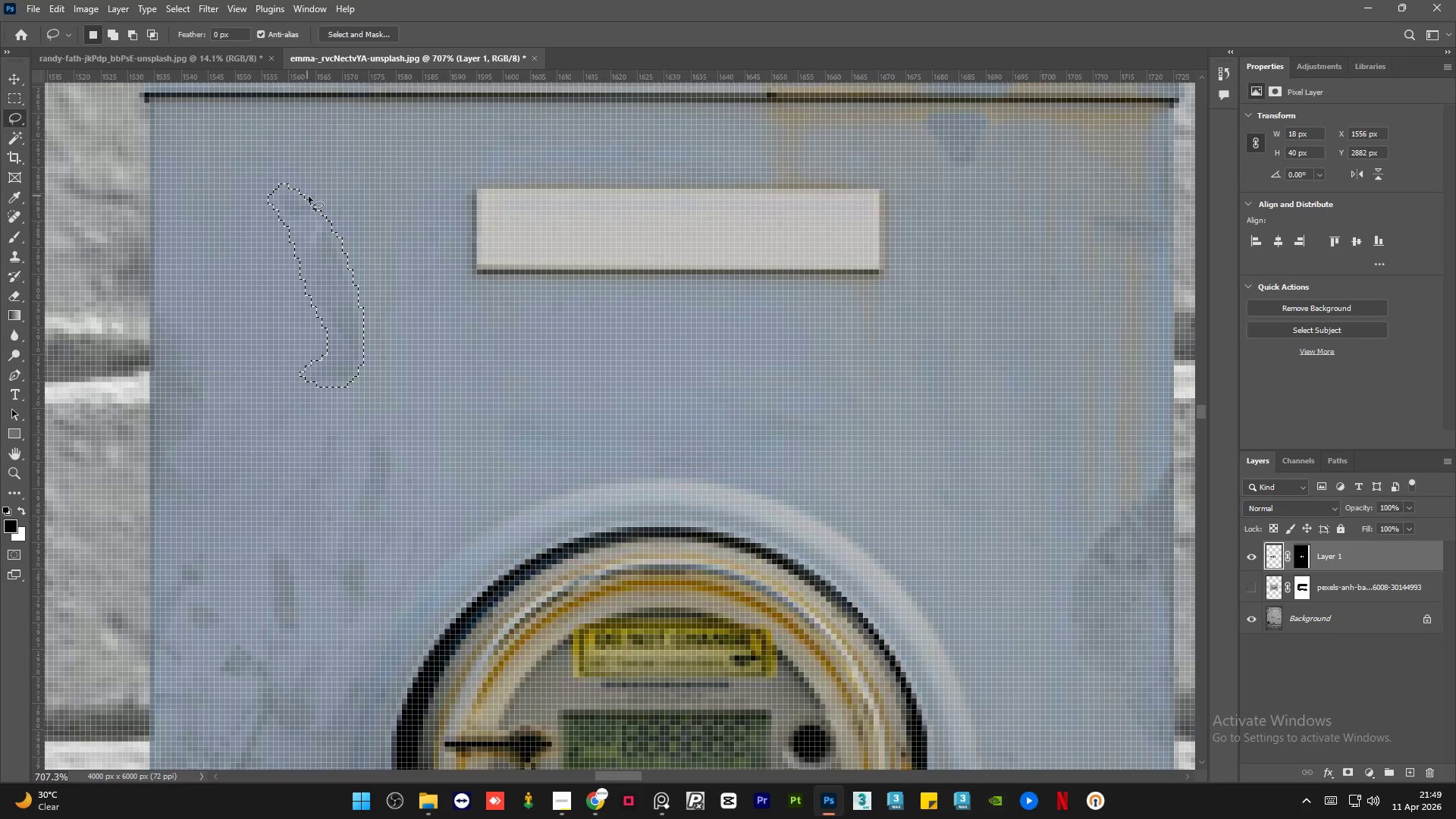 
key(Shift+F5)
 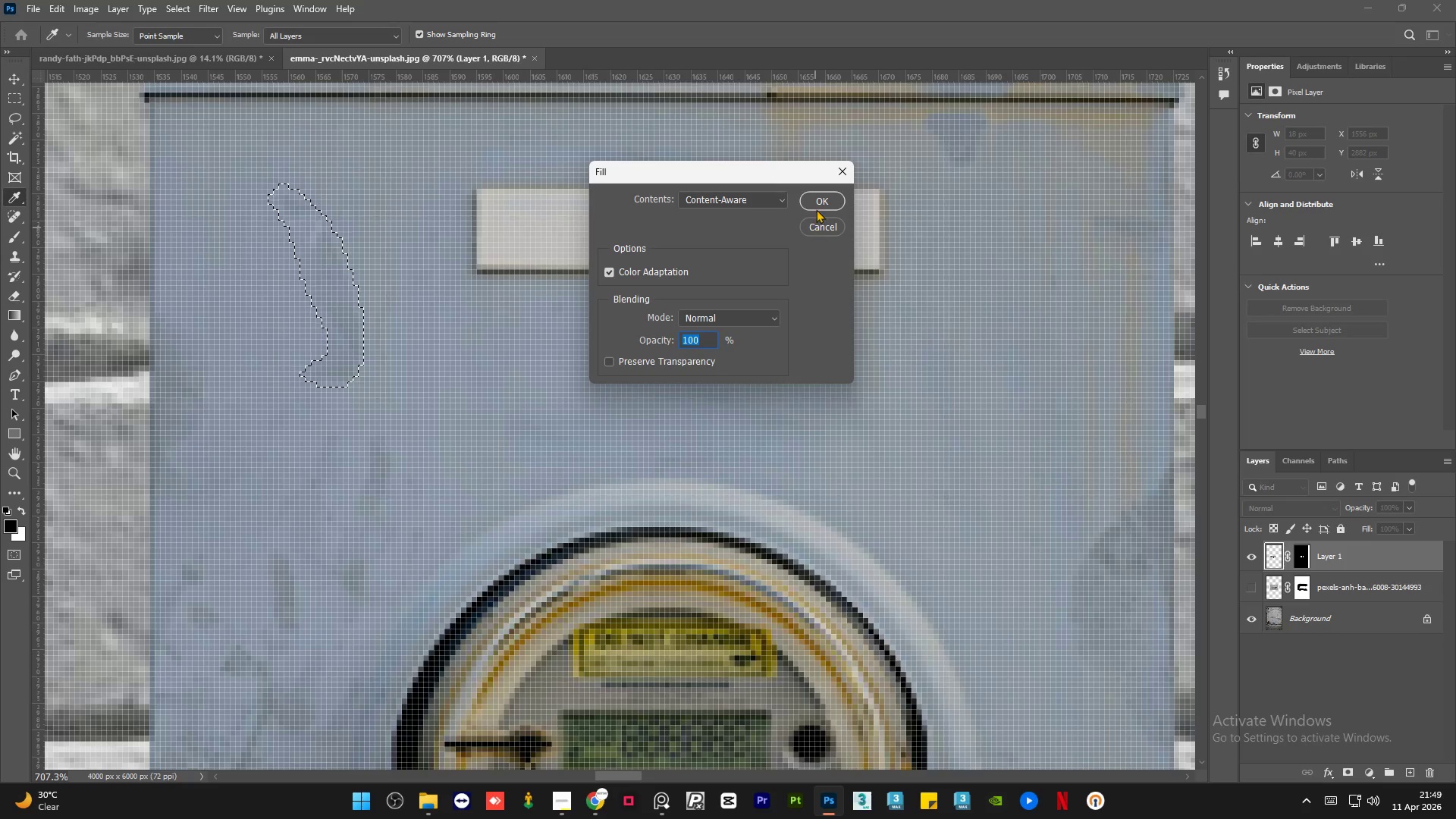 
left_click([824, 197])
 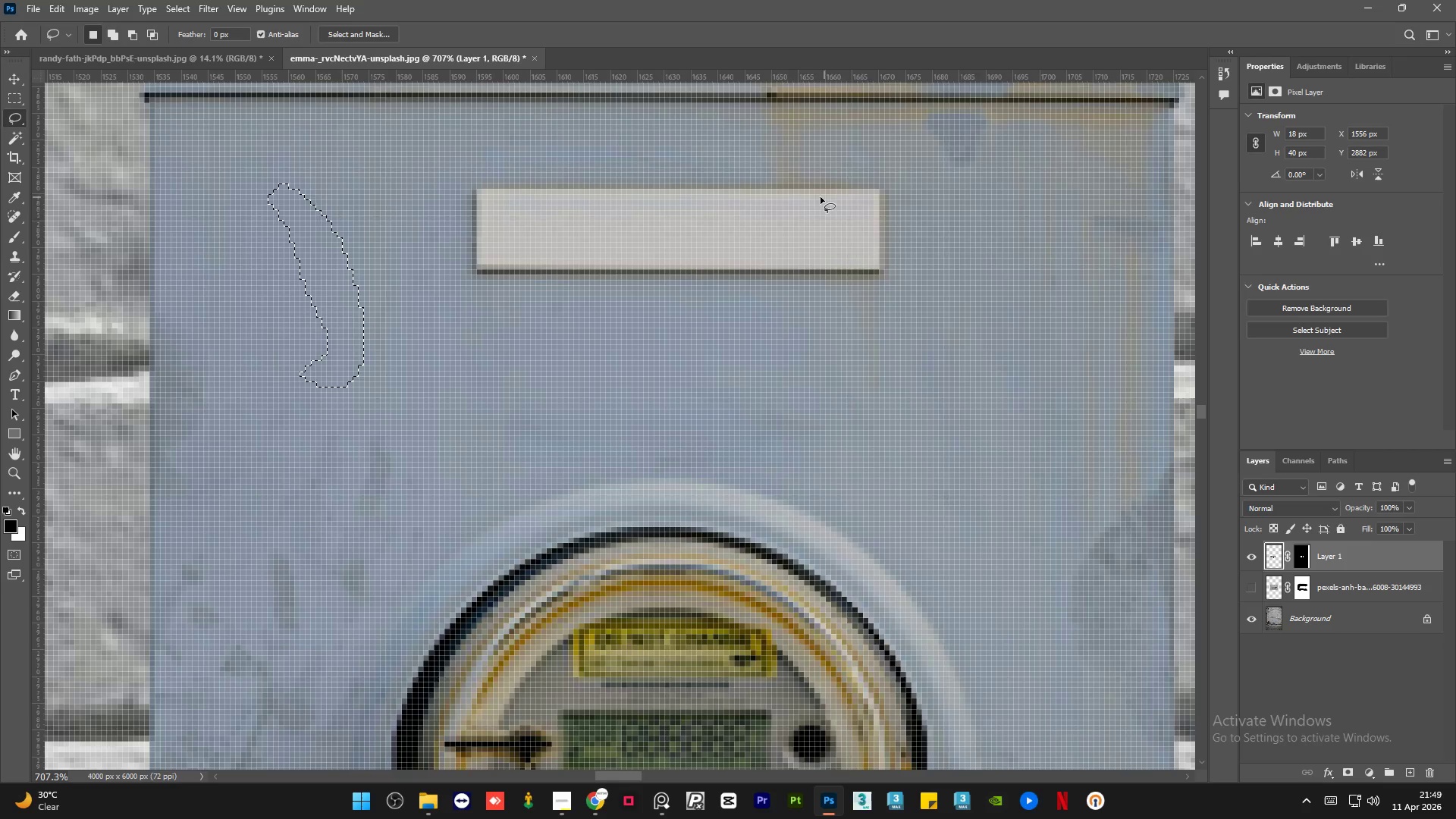 
key(Control+D)
 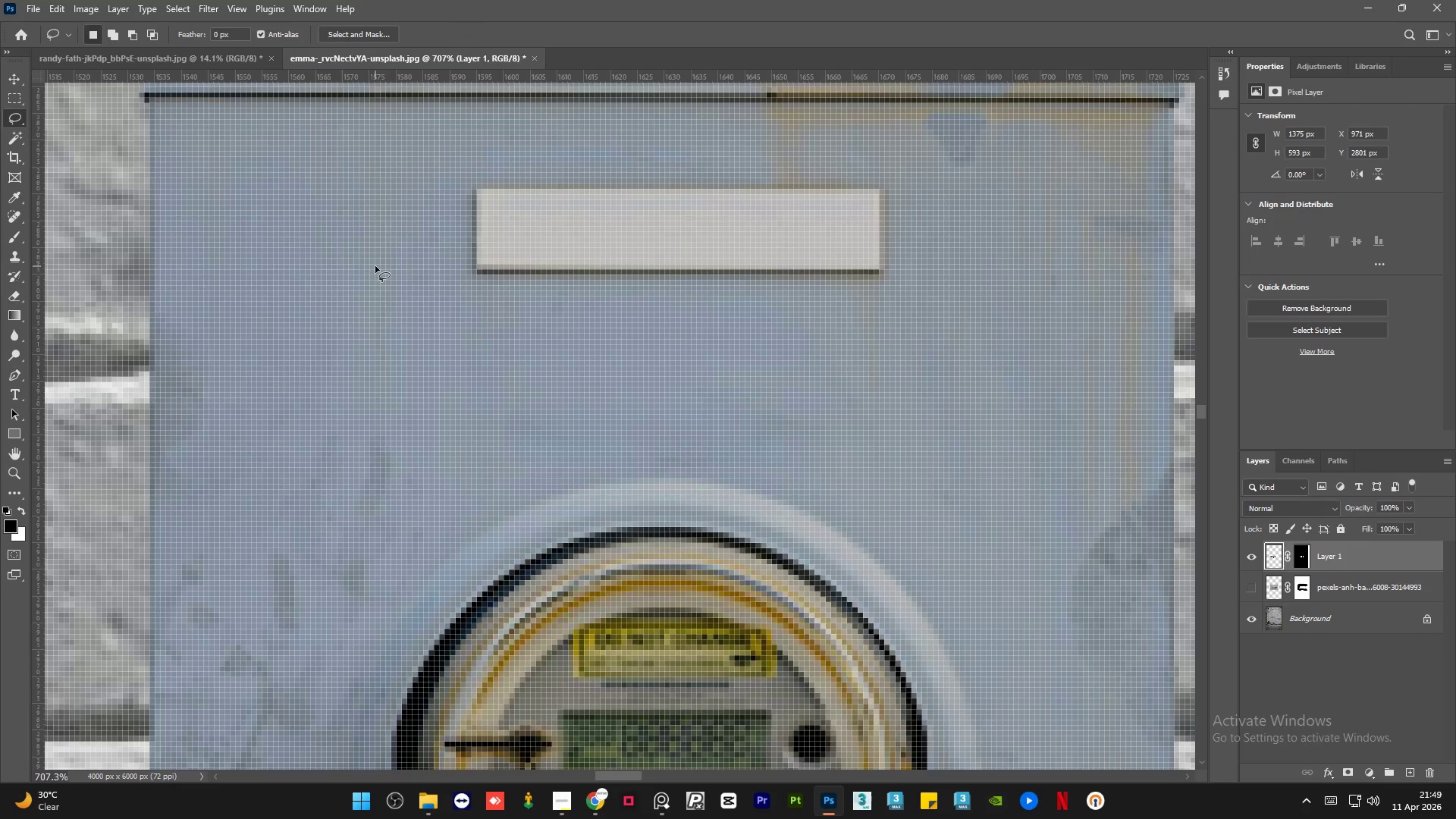 
hold_key(key=AltLeft, duration=1.51)
 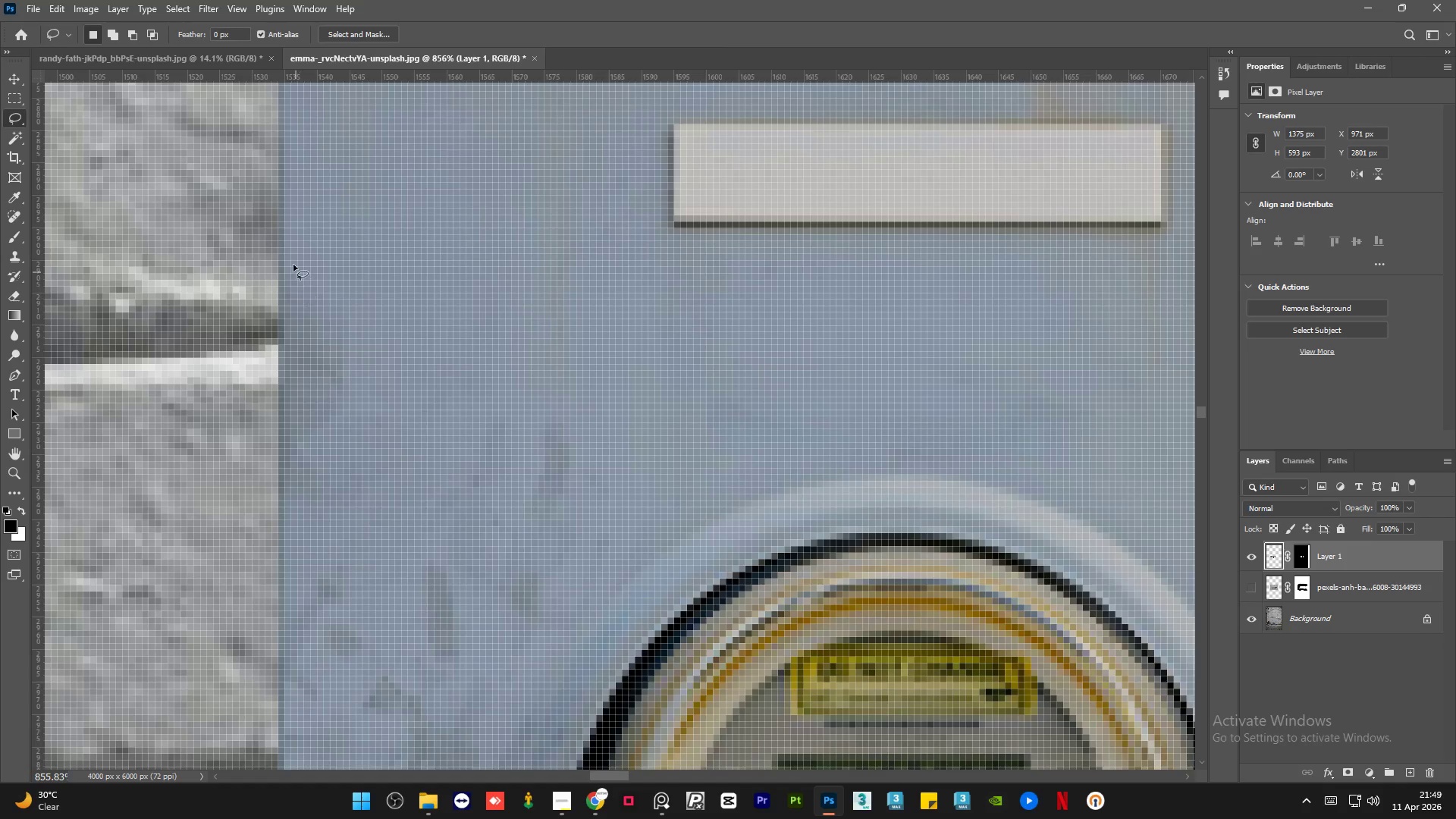 
key(Alt+AltLeft)
 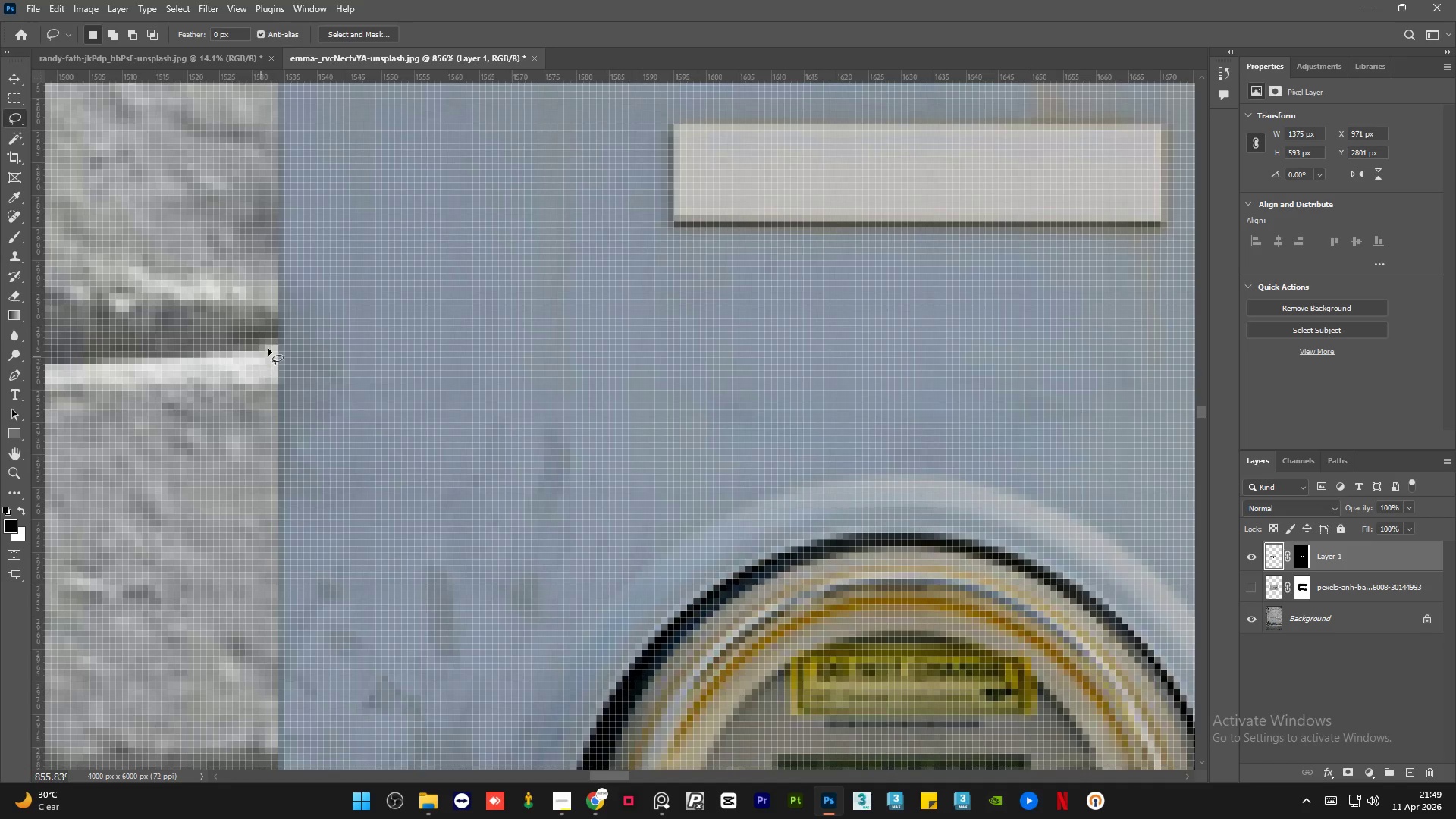 
key(Alt+AltLeft)
 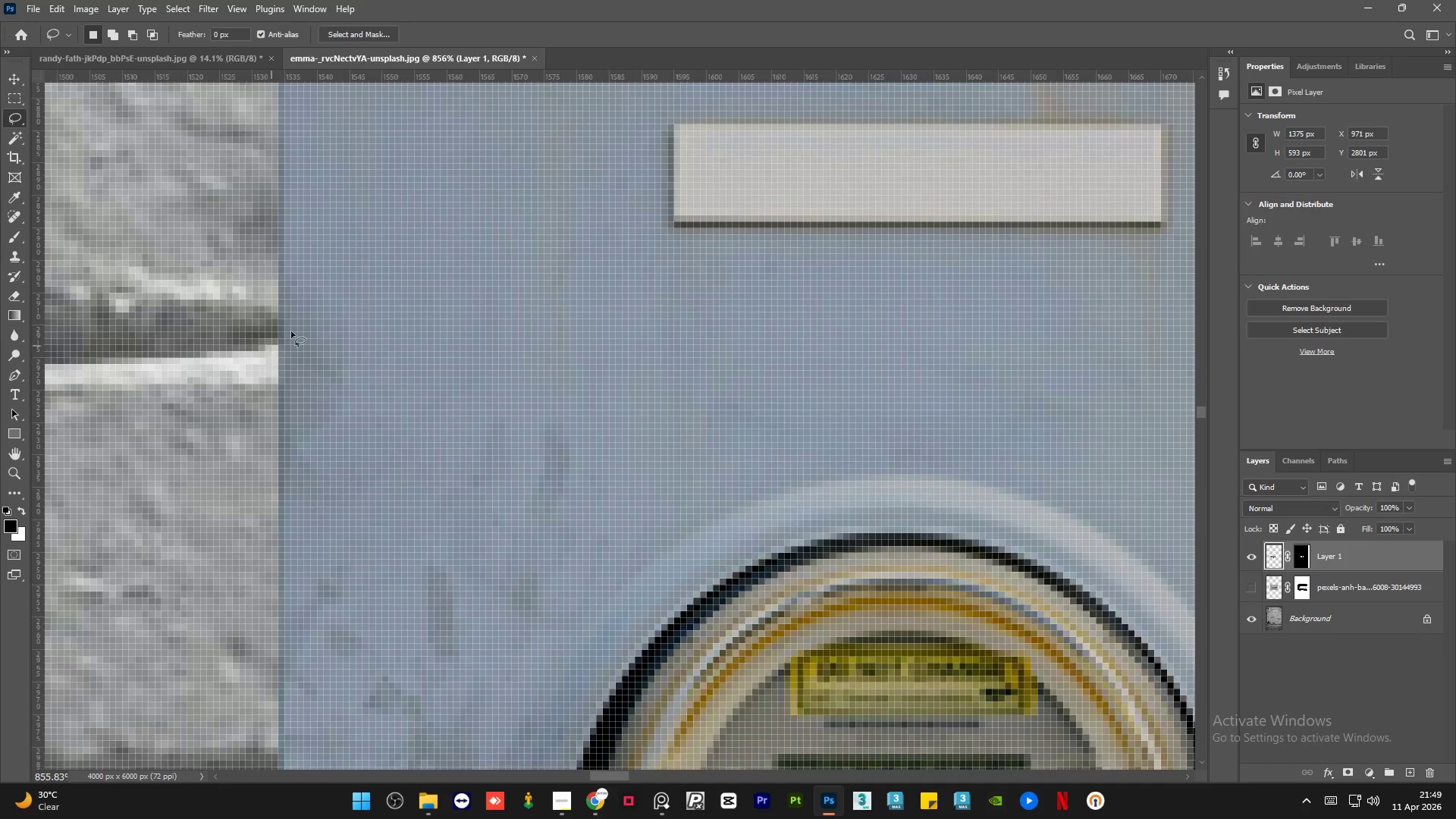 
key(Alt+AltLeft)
 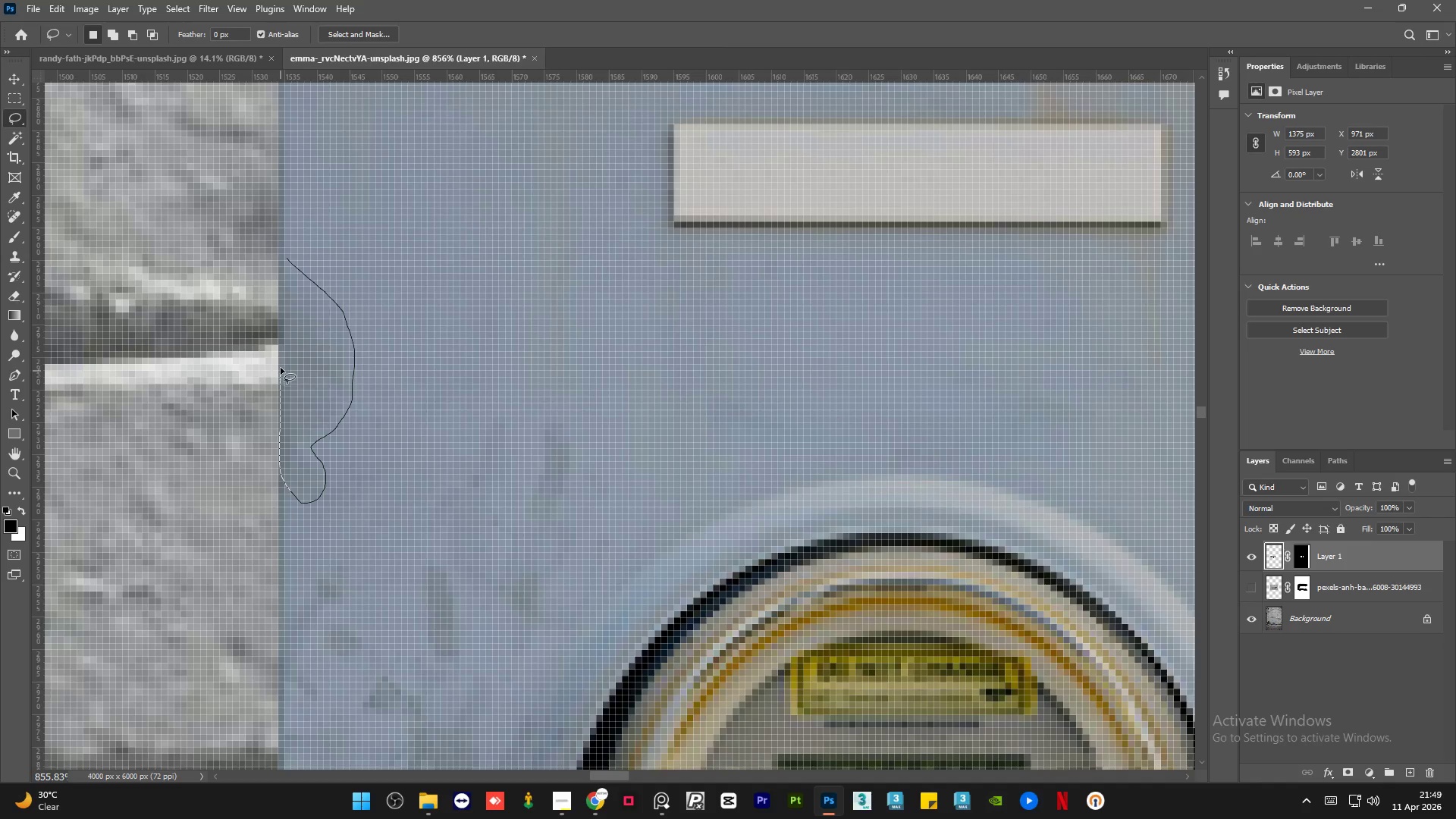 
scroll: coordinate [257, 360], scroll_direction: up, amount: 2.0
 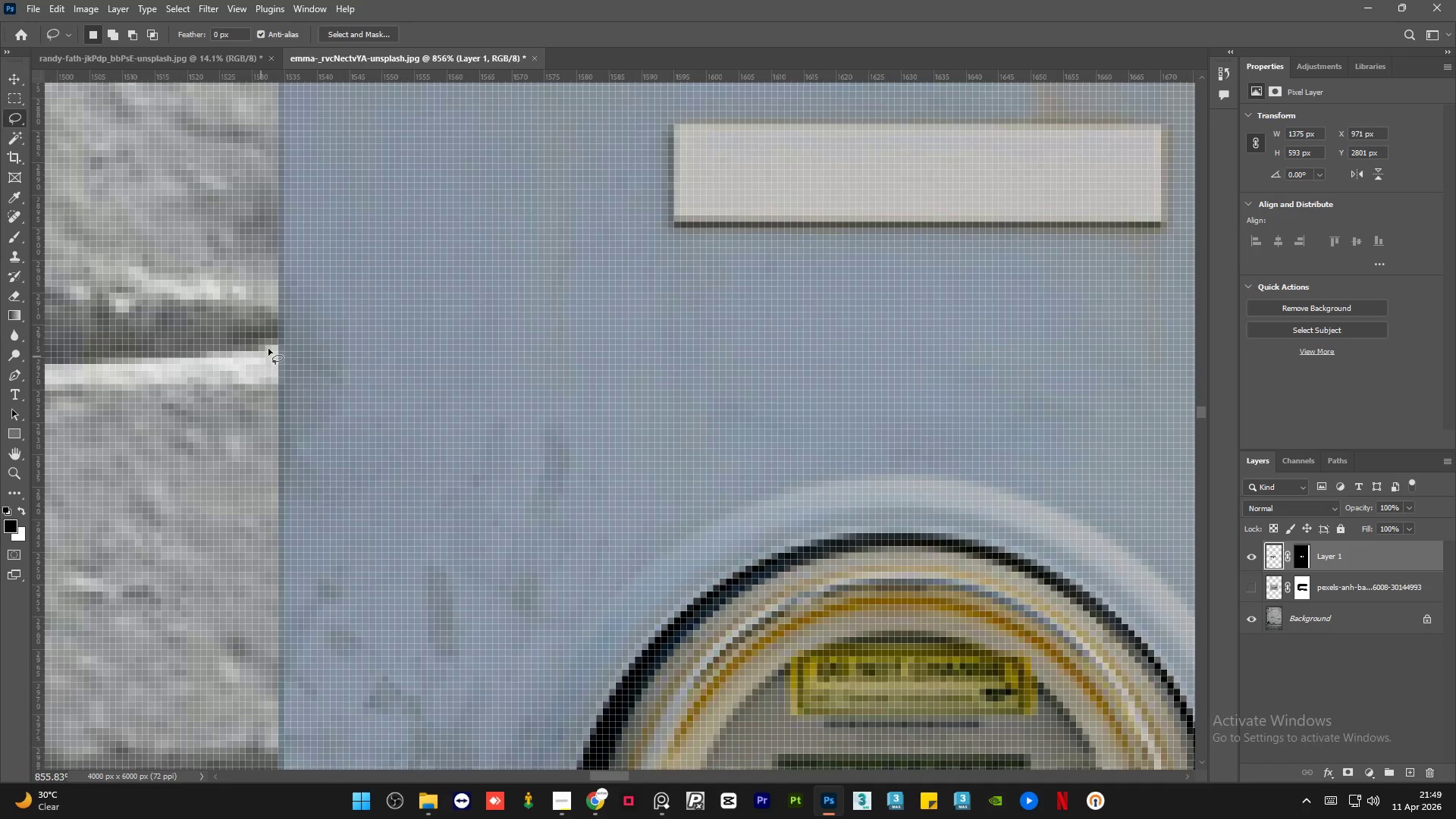 
wait(7.5)
 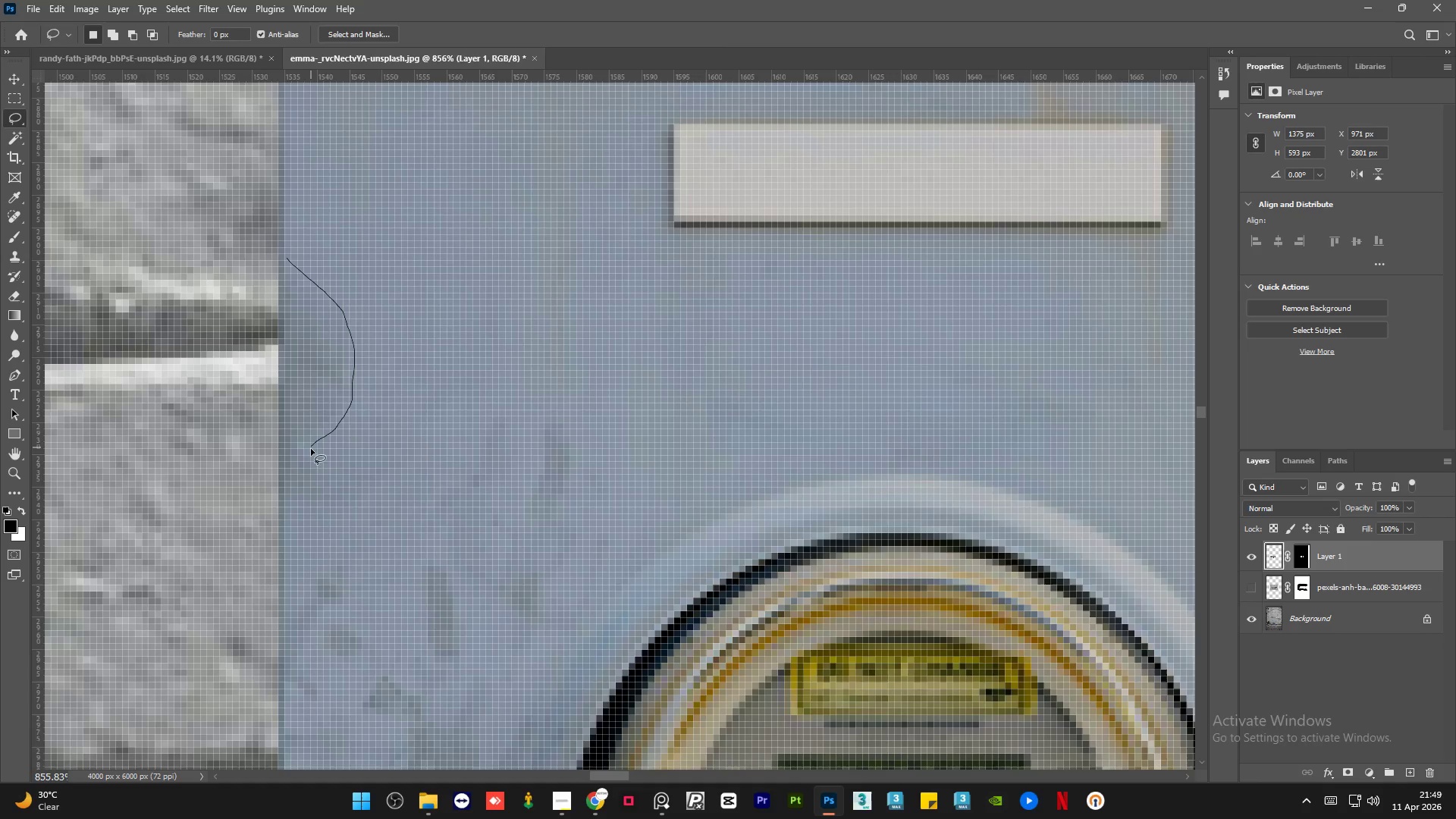 
key(Shift+F5)
 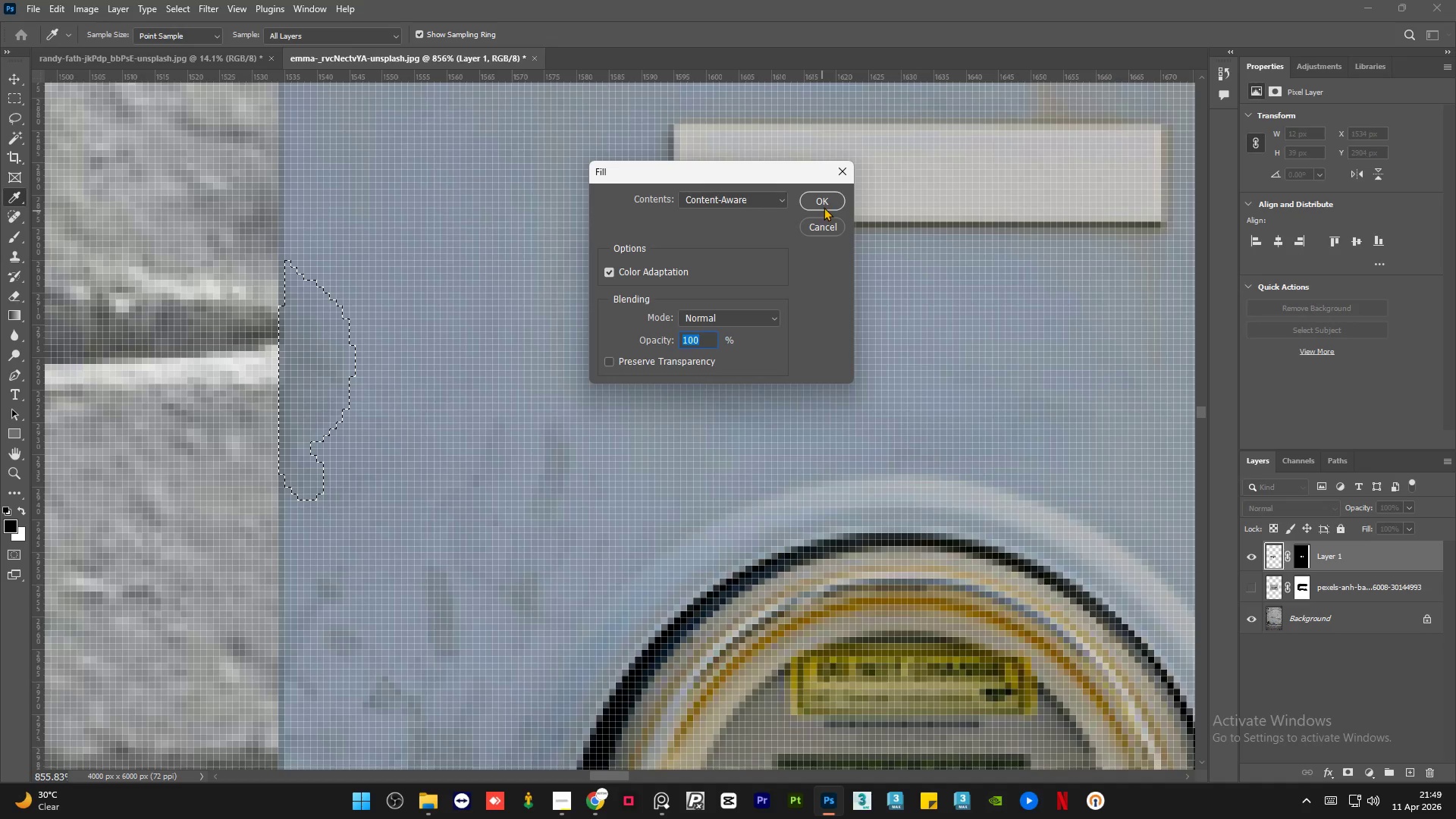 
left_click([824, 198])
 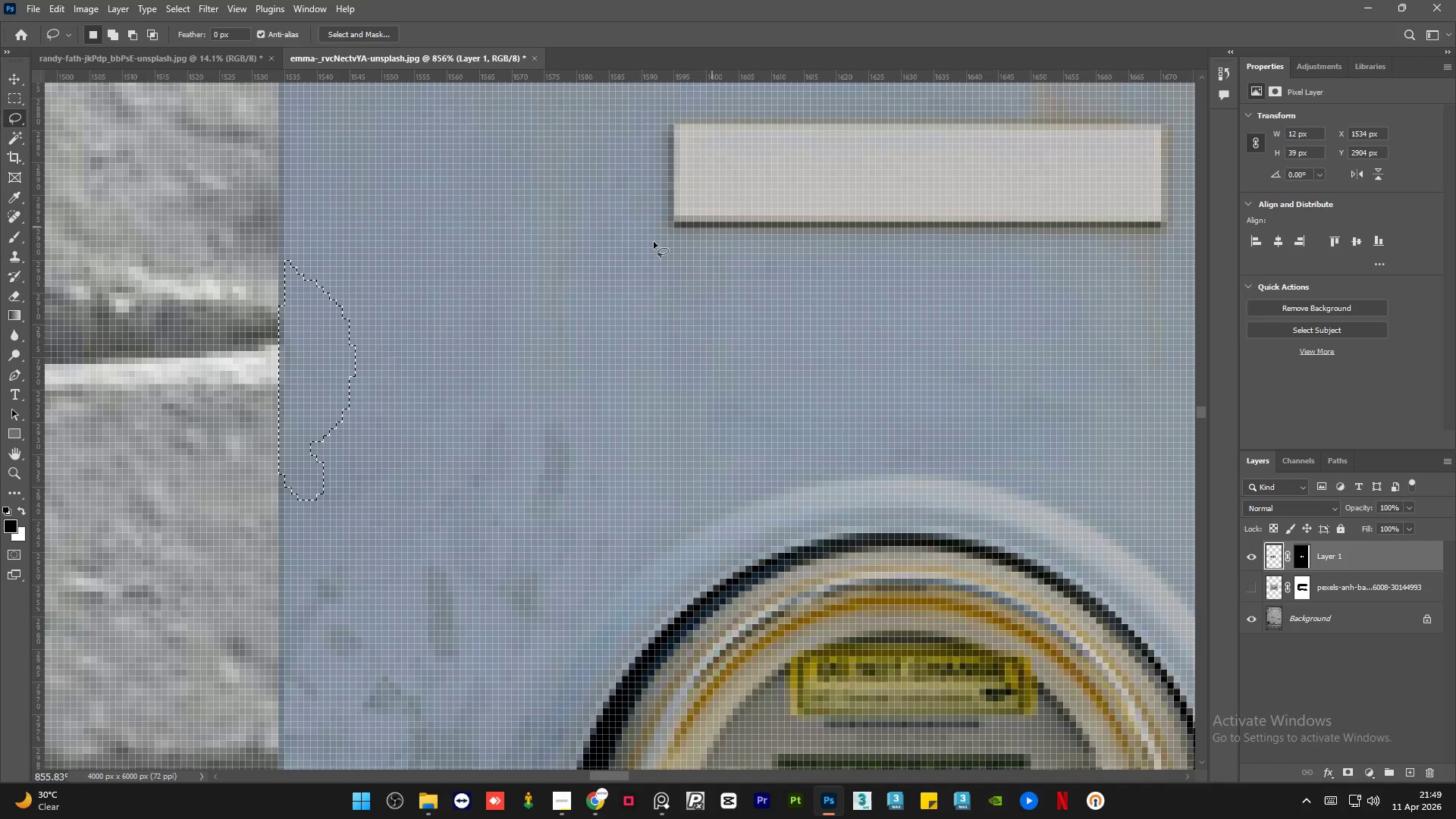 
key(Control+D)
 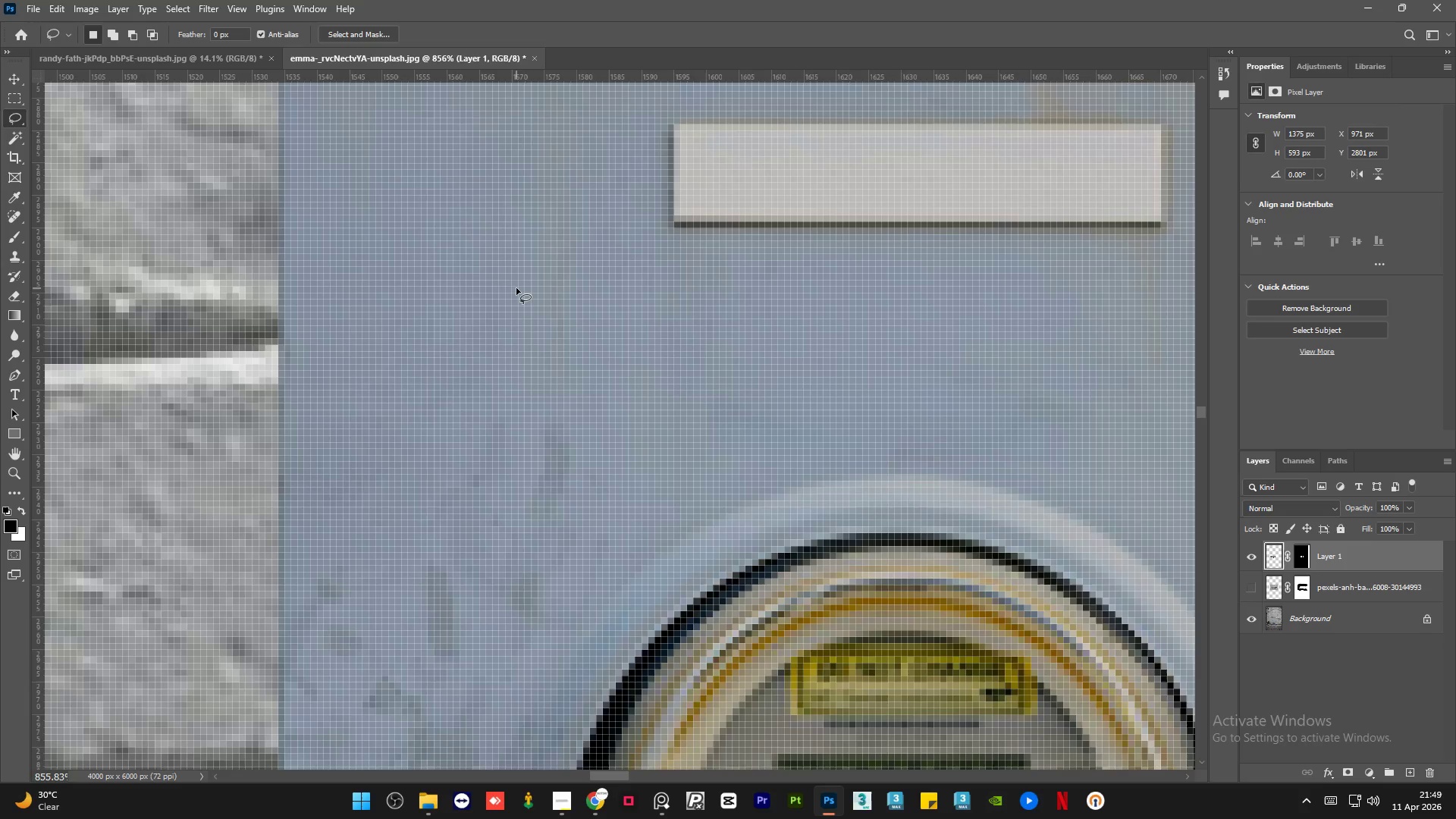 
hold_key(key=AltLeft, duration=1.36)
scroll: coordinate [517, 378], scroll_direction: down, amount: 1.0
 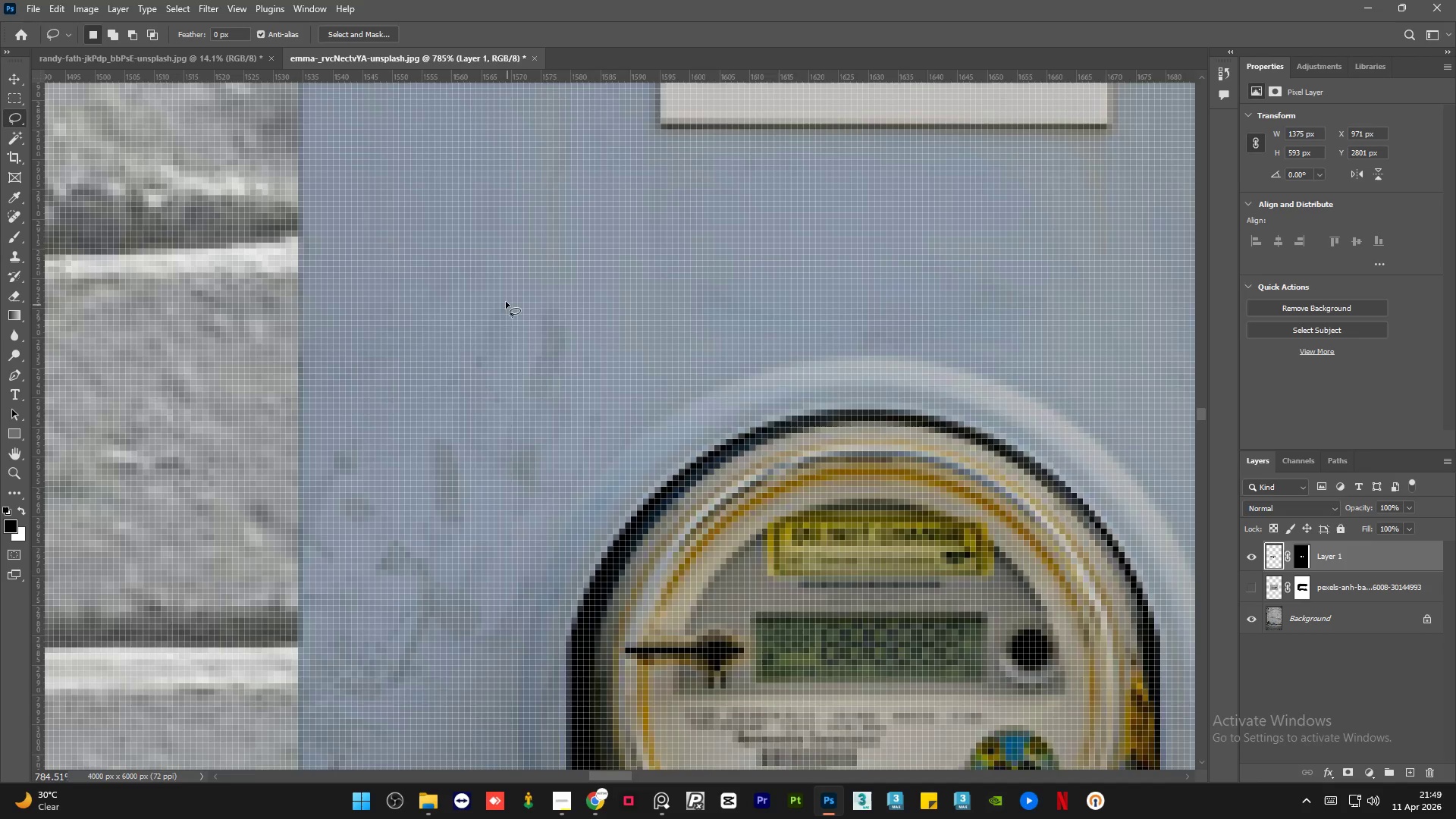 
left_click_drag(start_coordinate=[505, 300], to_coordinate=[501, 299])
 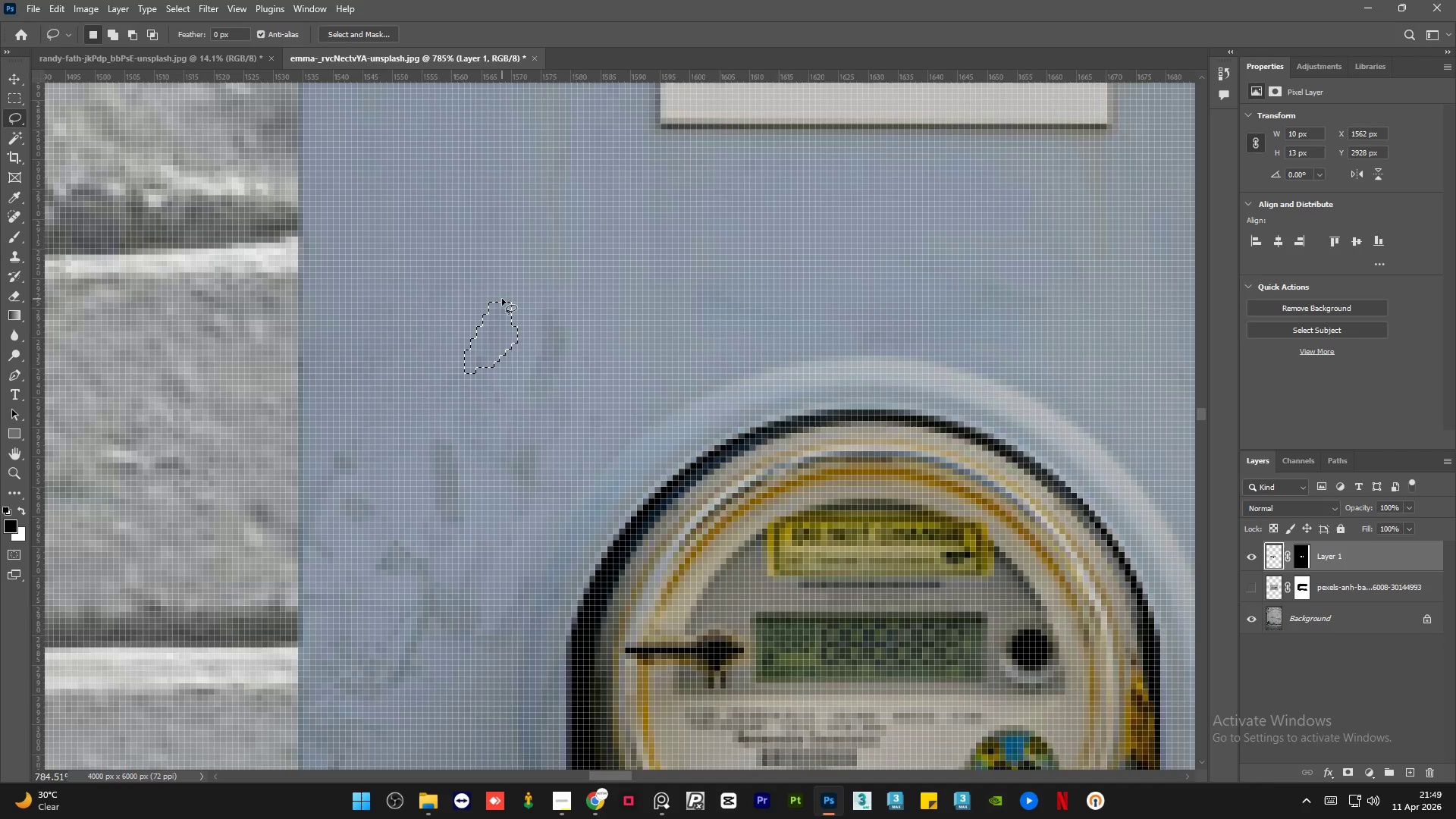 
key(Shift+F5)
 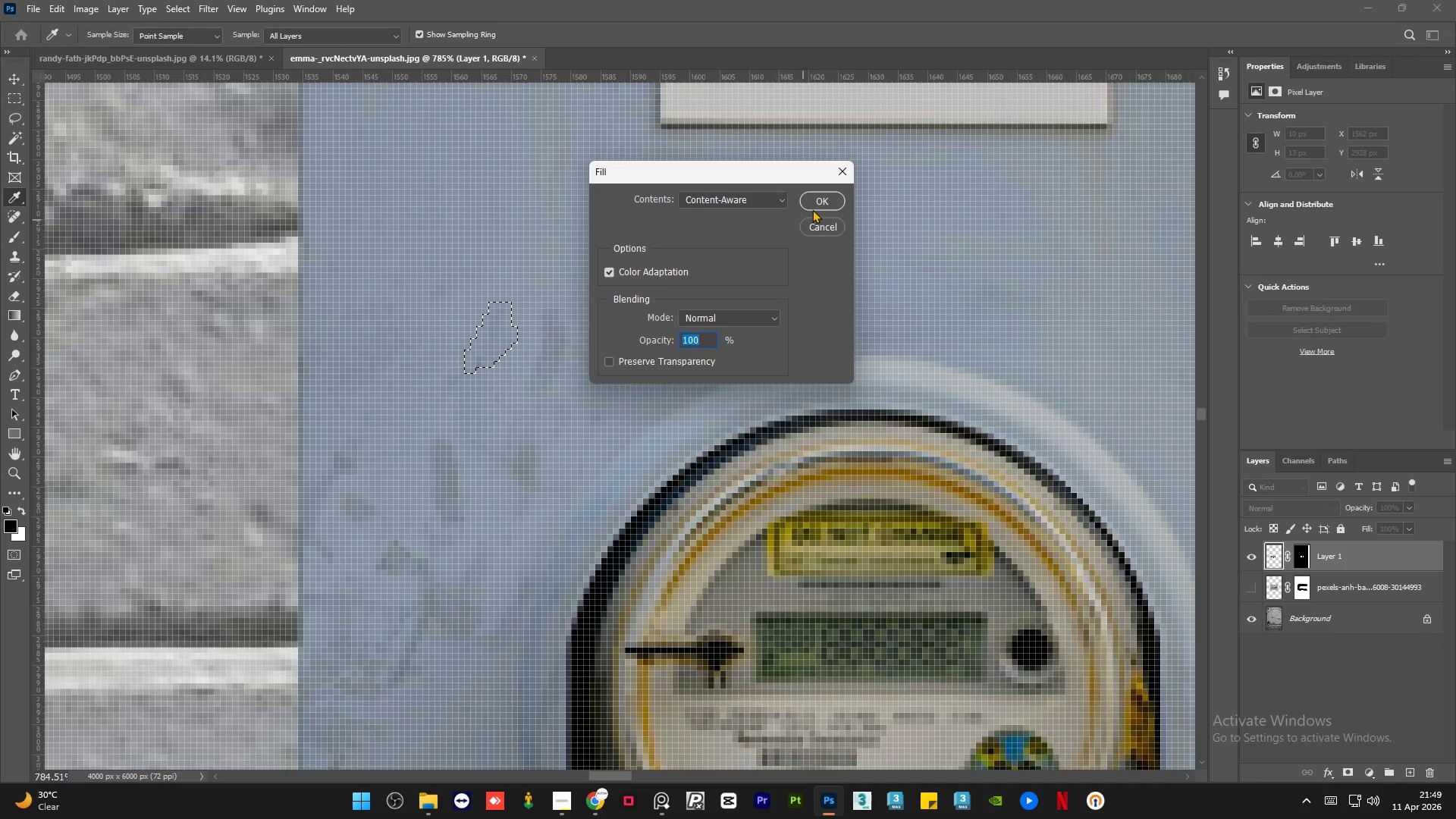 
left_click([817, 202])
 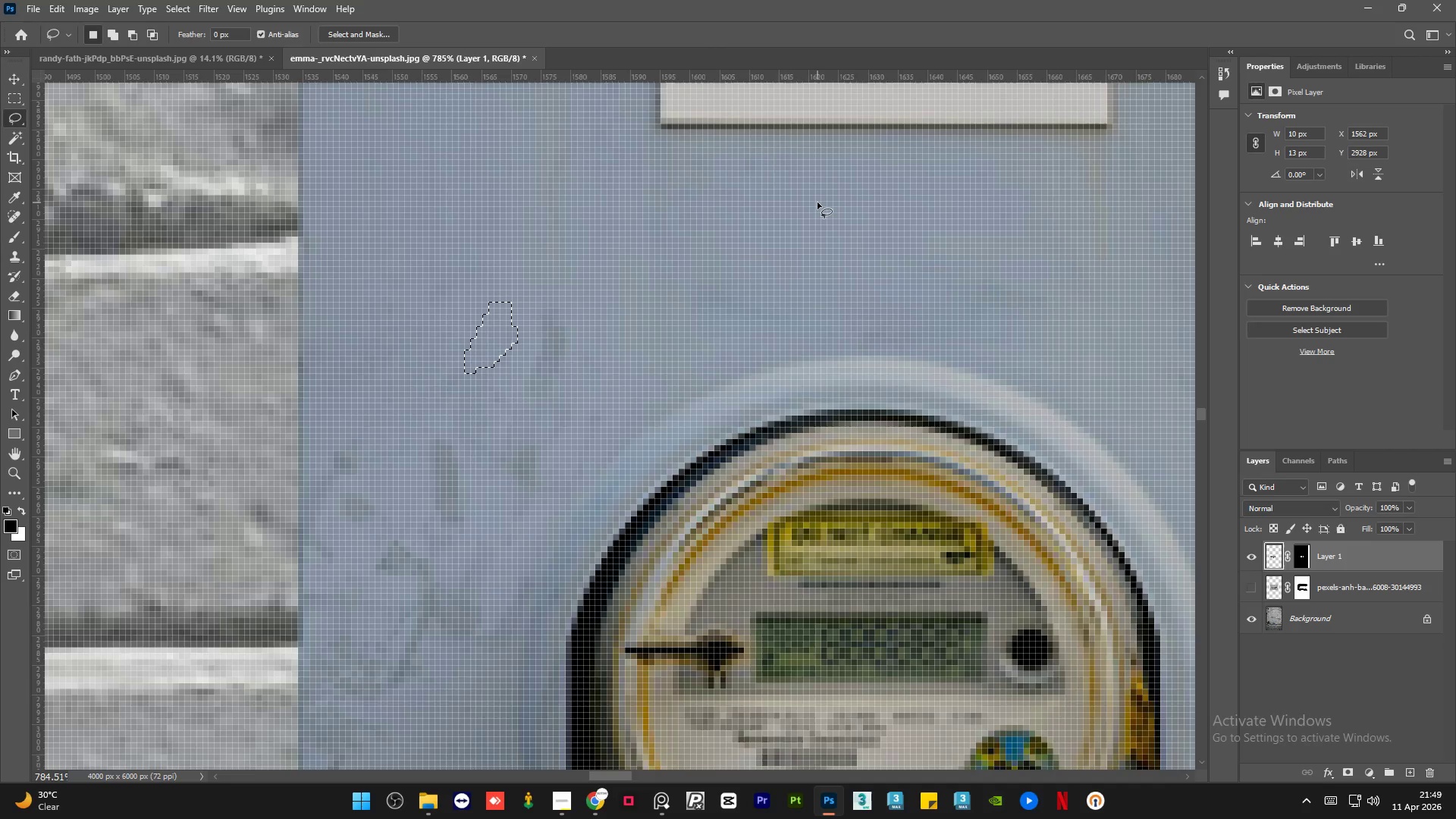 
key(Control+D)
 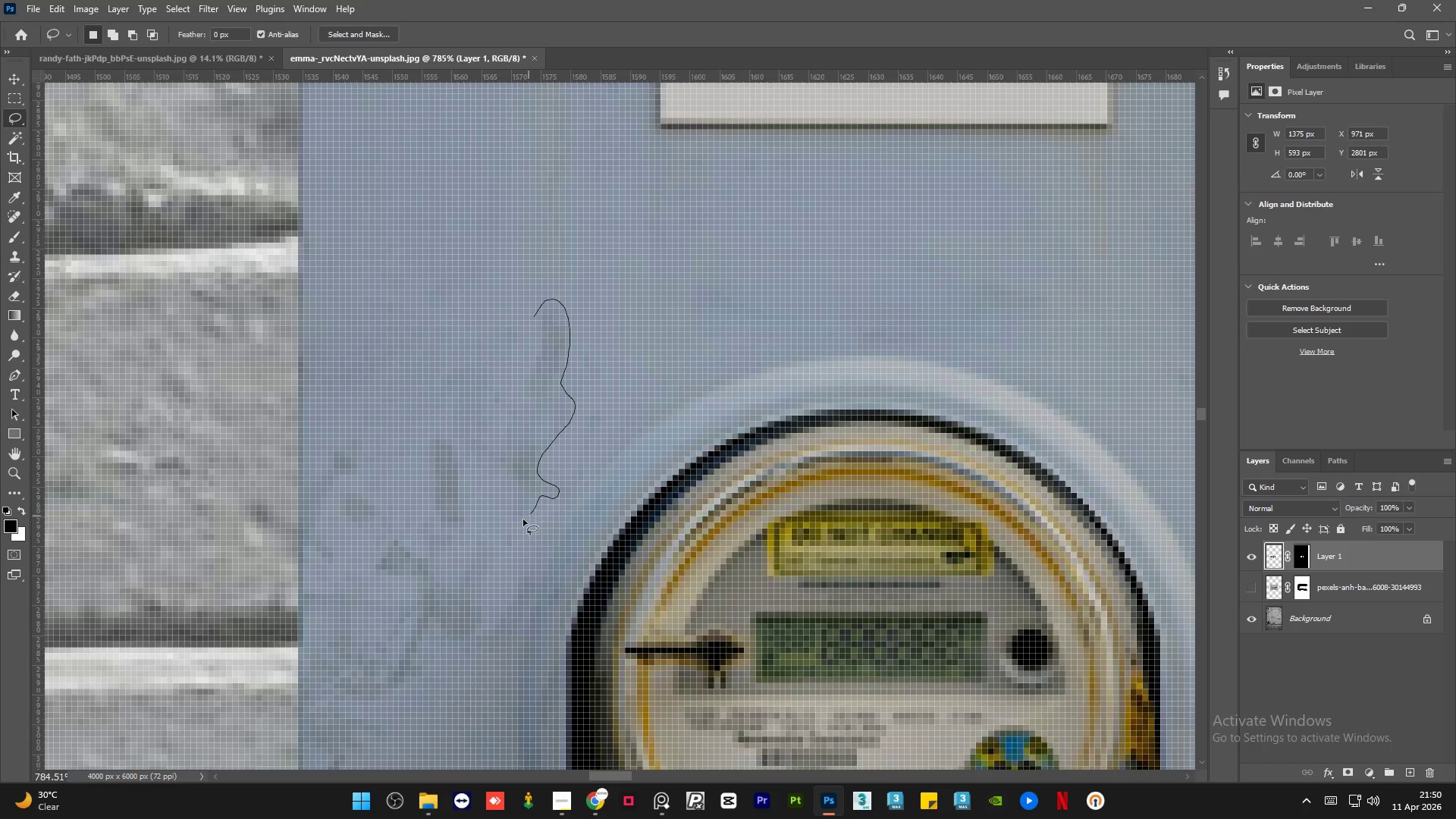 
wait(11.12)
 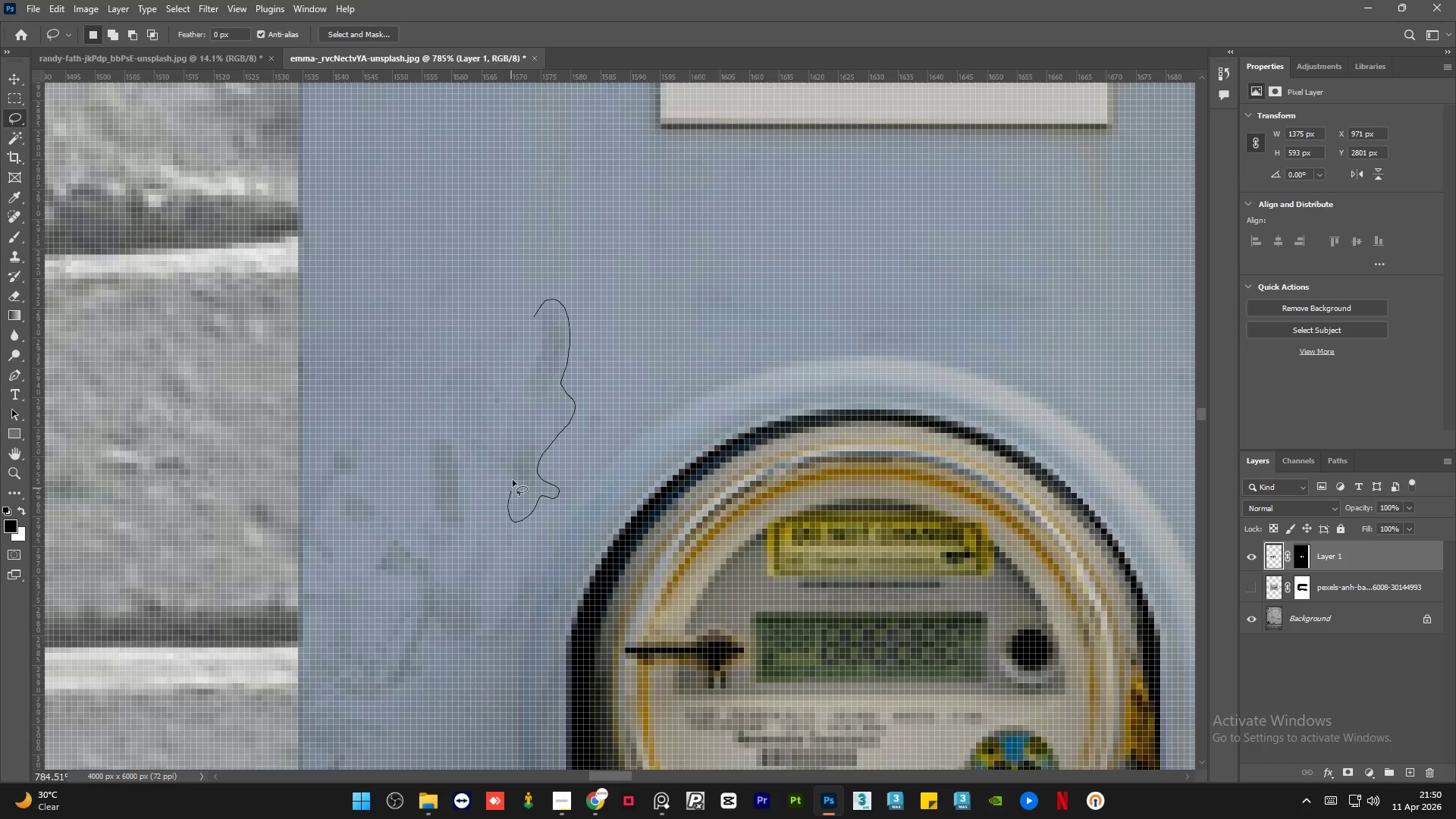 
key(Shift+F5)
 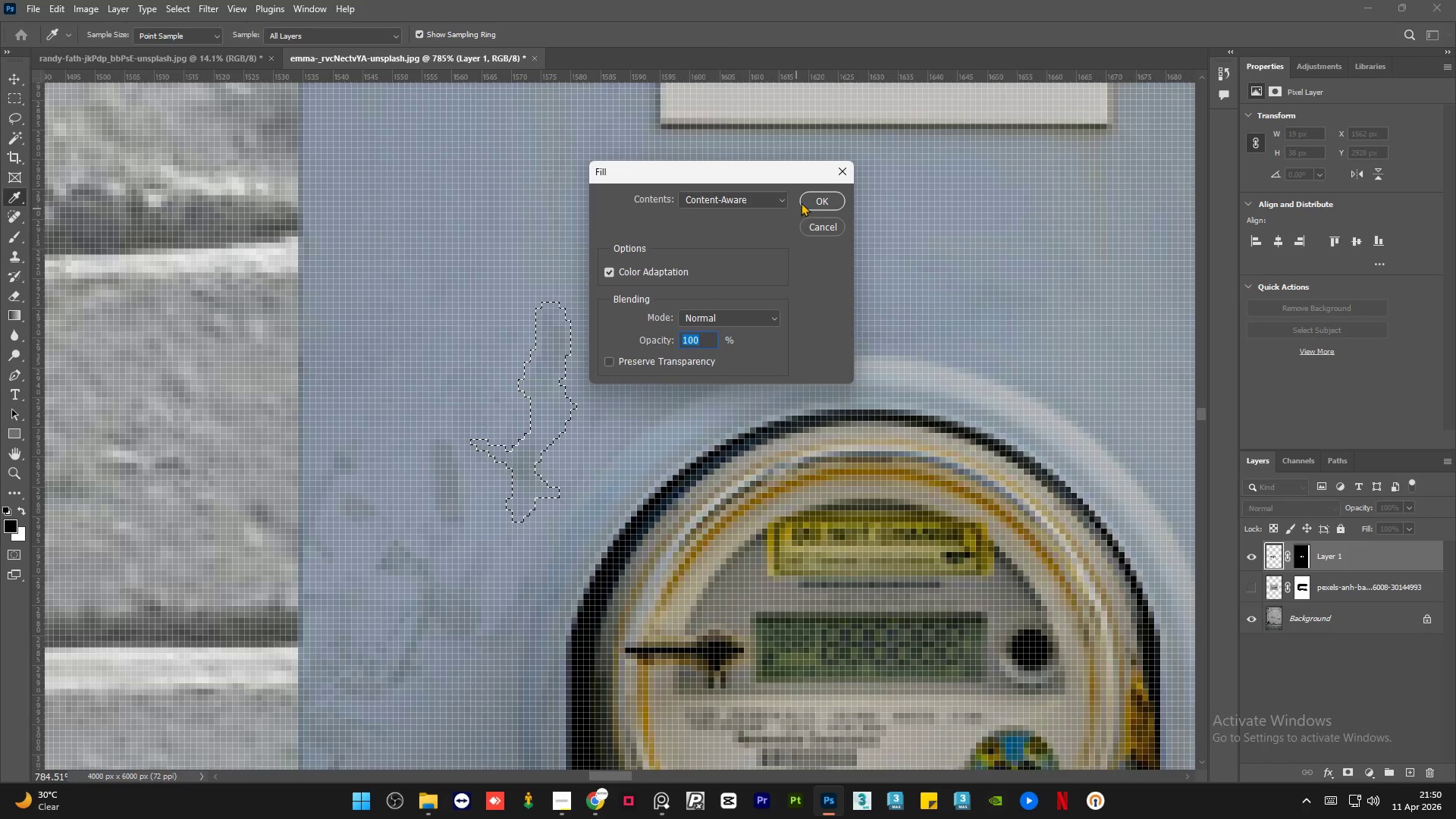 
left_click([811, 200])
 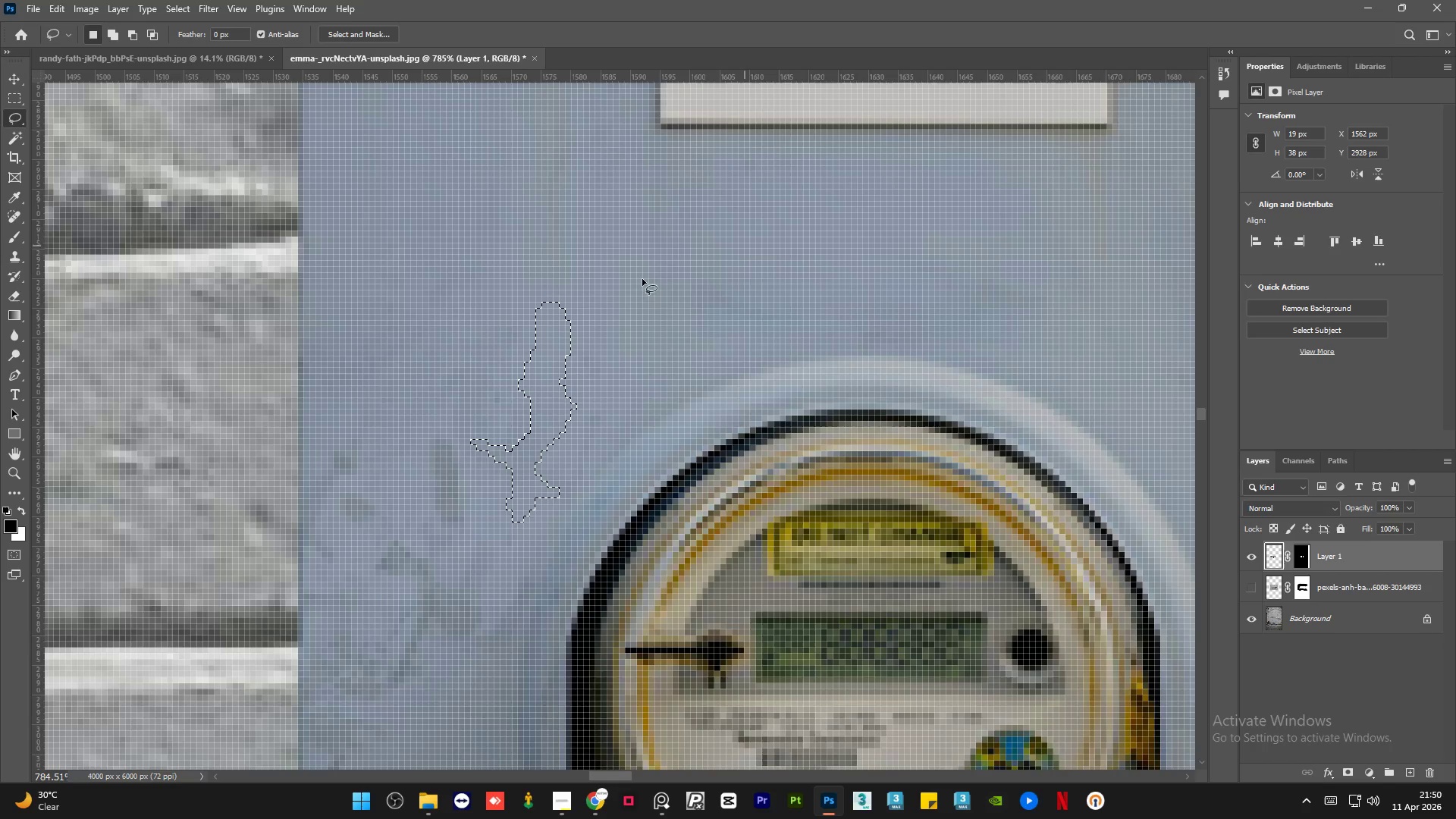 
key(Control+D)
 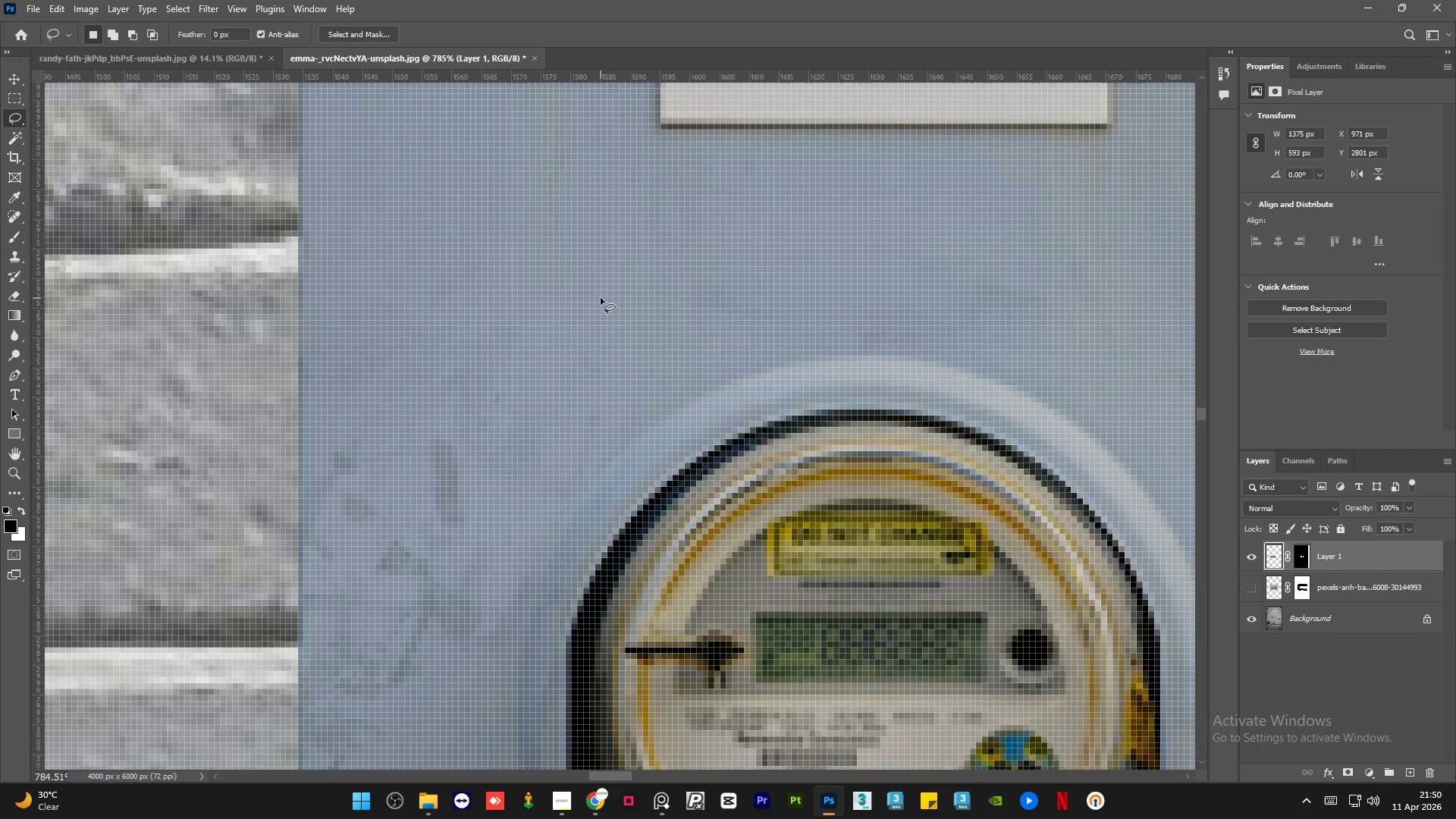 
hold_key(key=AltLeft, duration=1.16)
scroll: coordinate [589, 353], scroll_direction: up, amount: 1.0
 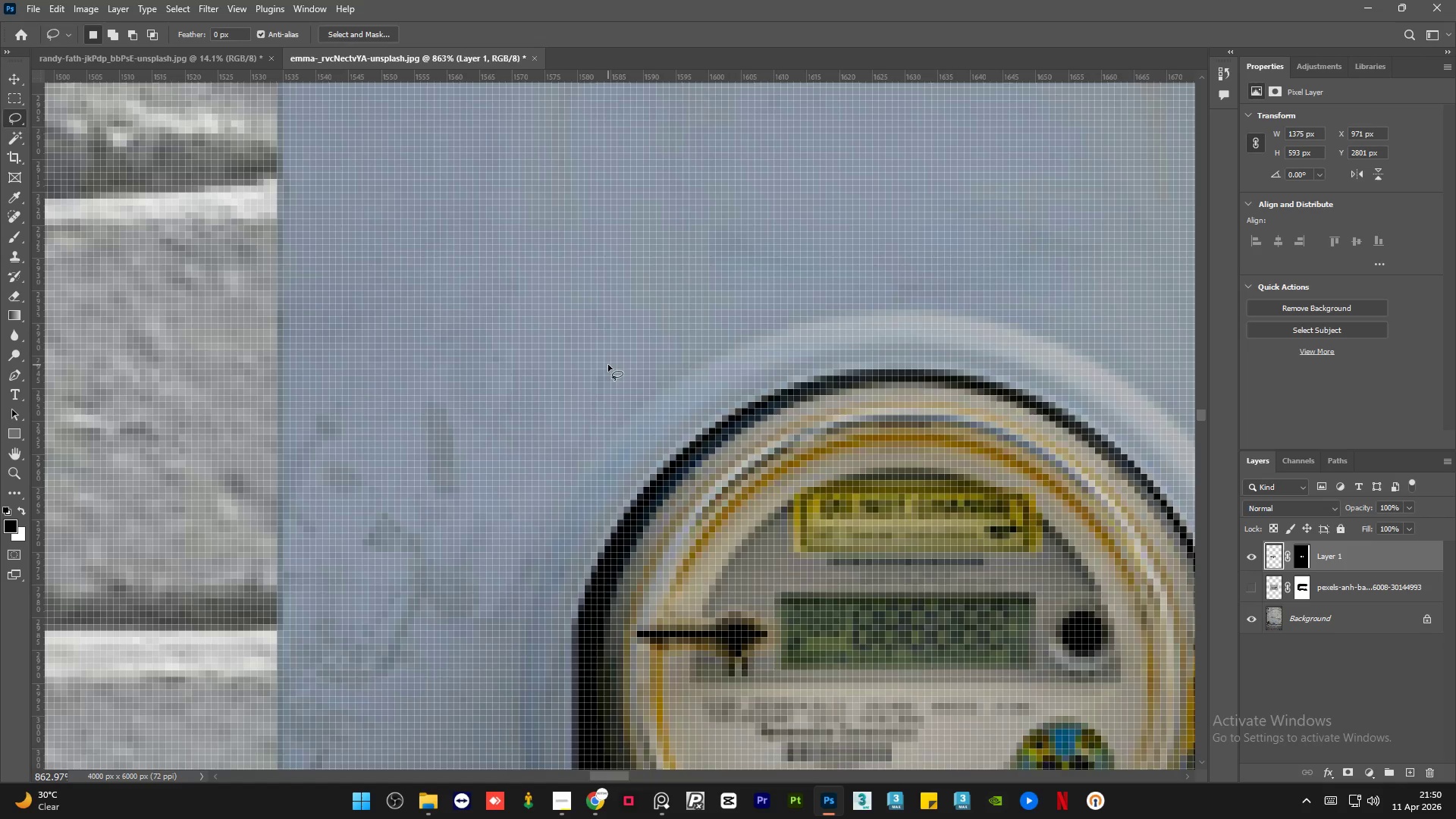 
left_click_drag(start_coordinate=[597, 369], to_coordinate=[600, 365])
 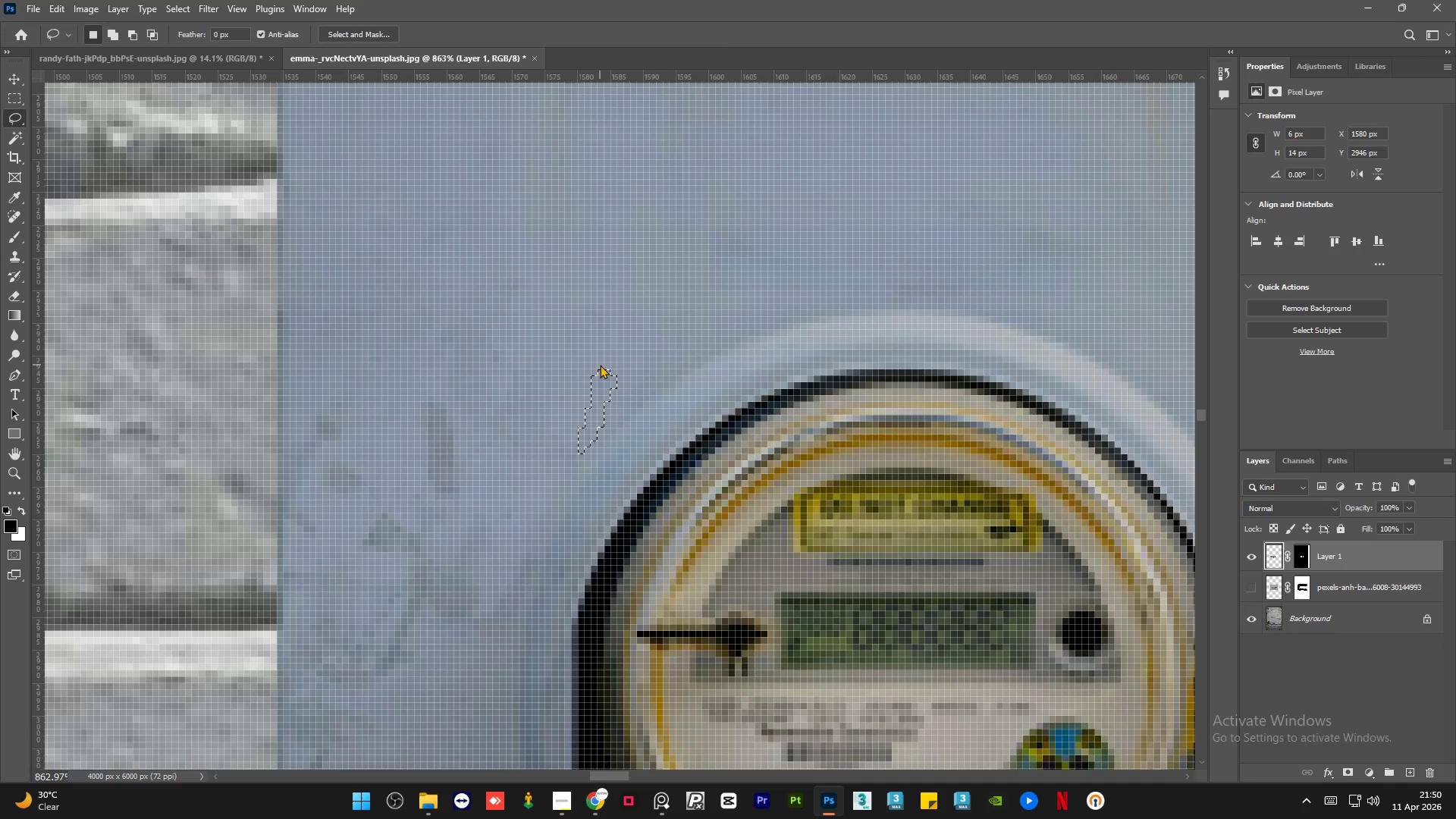 
key(Shift+F5)
 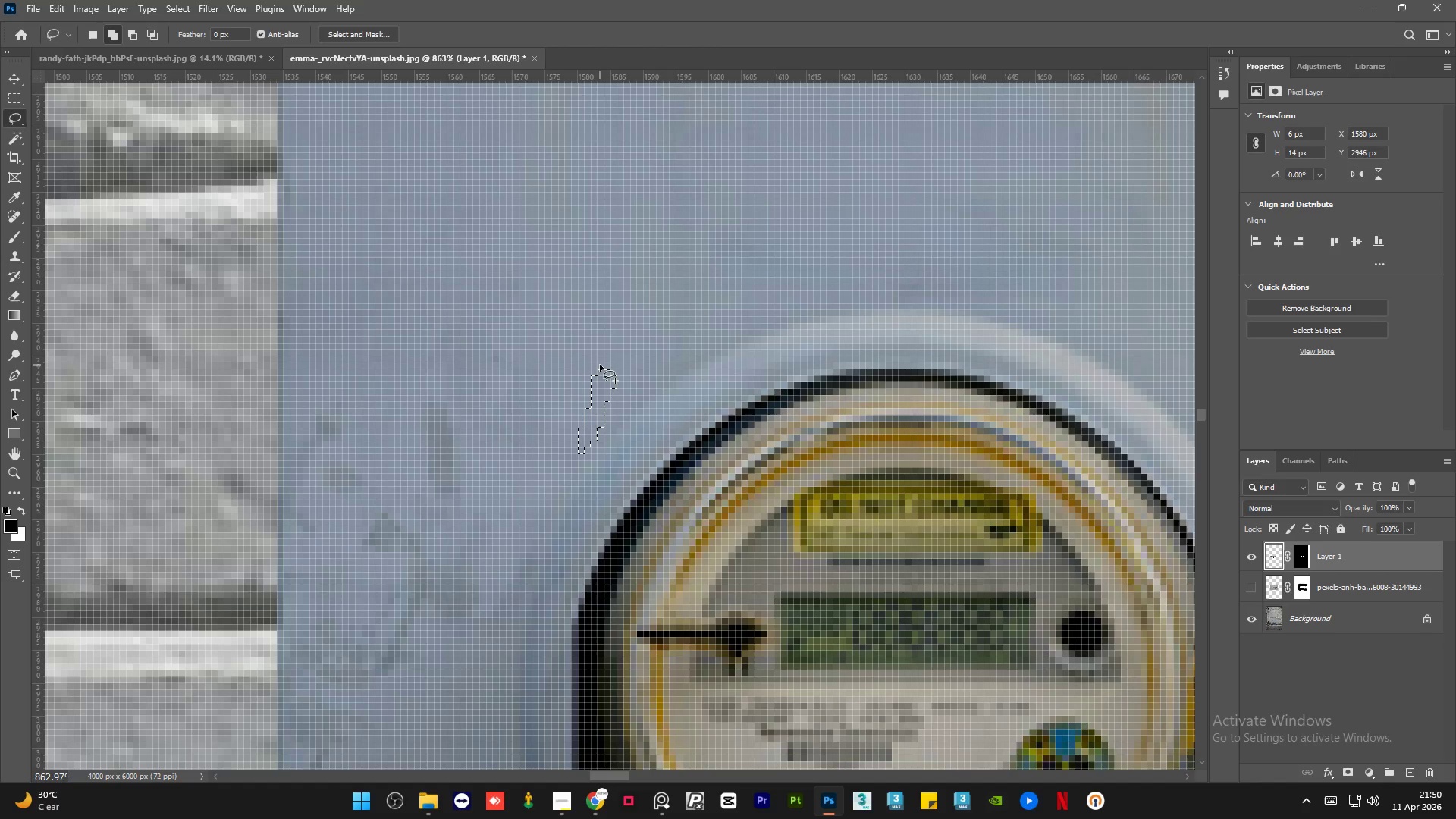 
key(Shift+F5)
 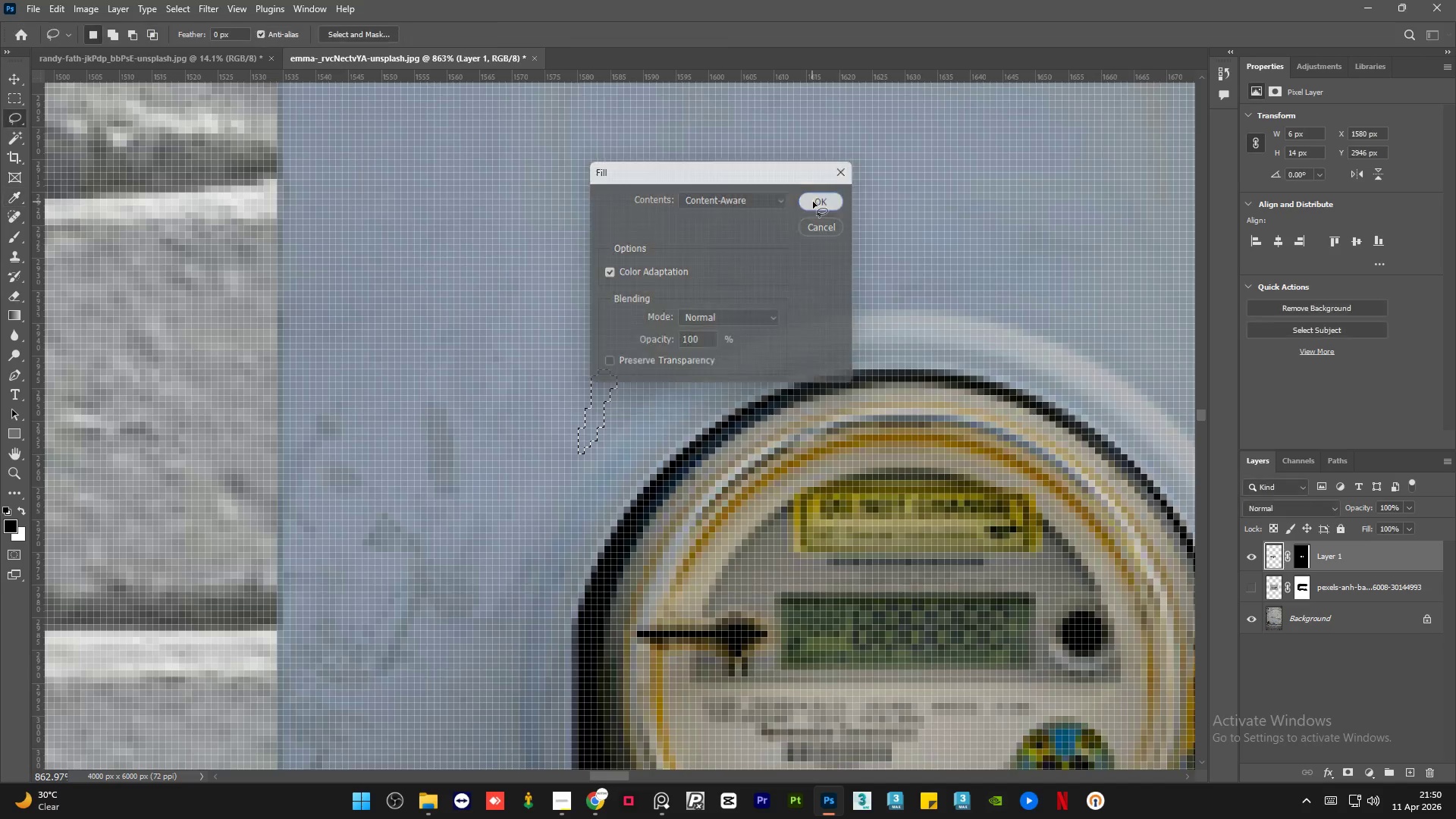 
key(Control+D)
 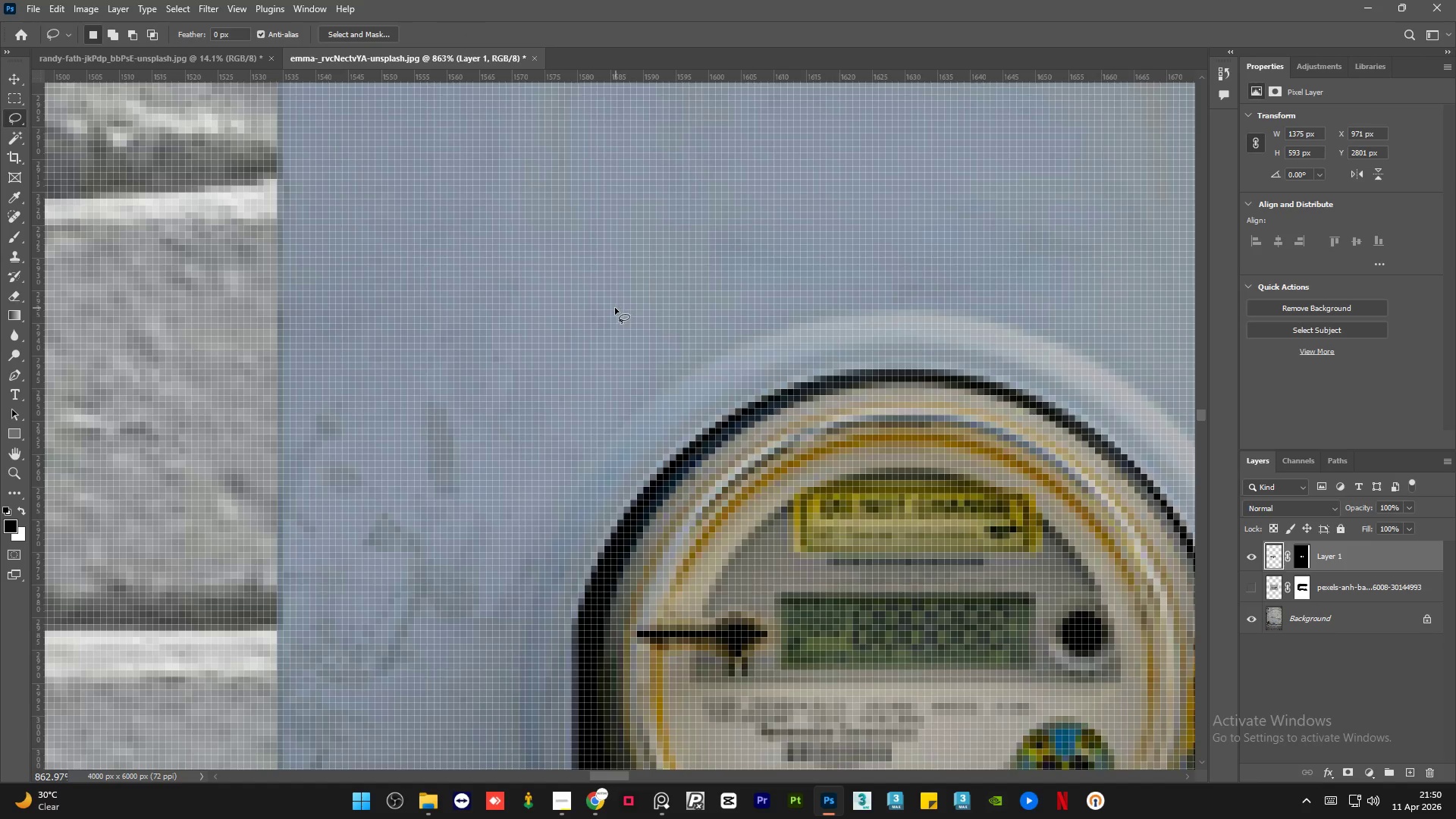 
hold_key(key=AltLeft, duration=1.5)
scroll: coordinate [605, 315], scroll_direction: down, amount: 7.0
 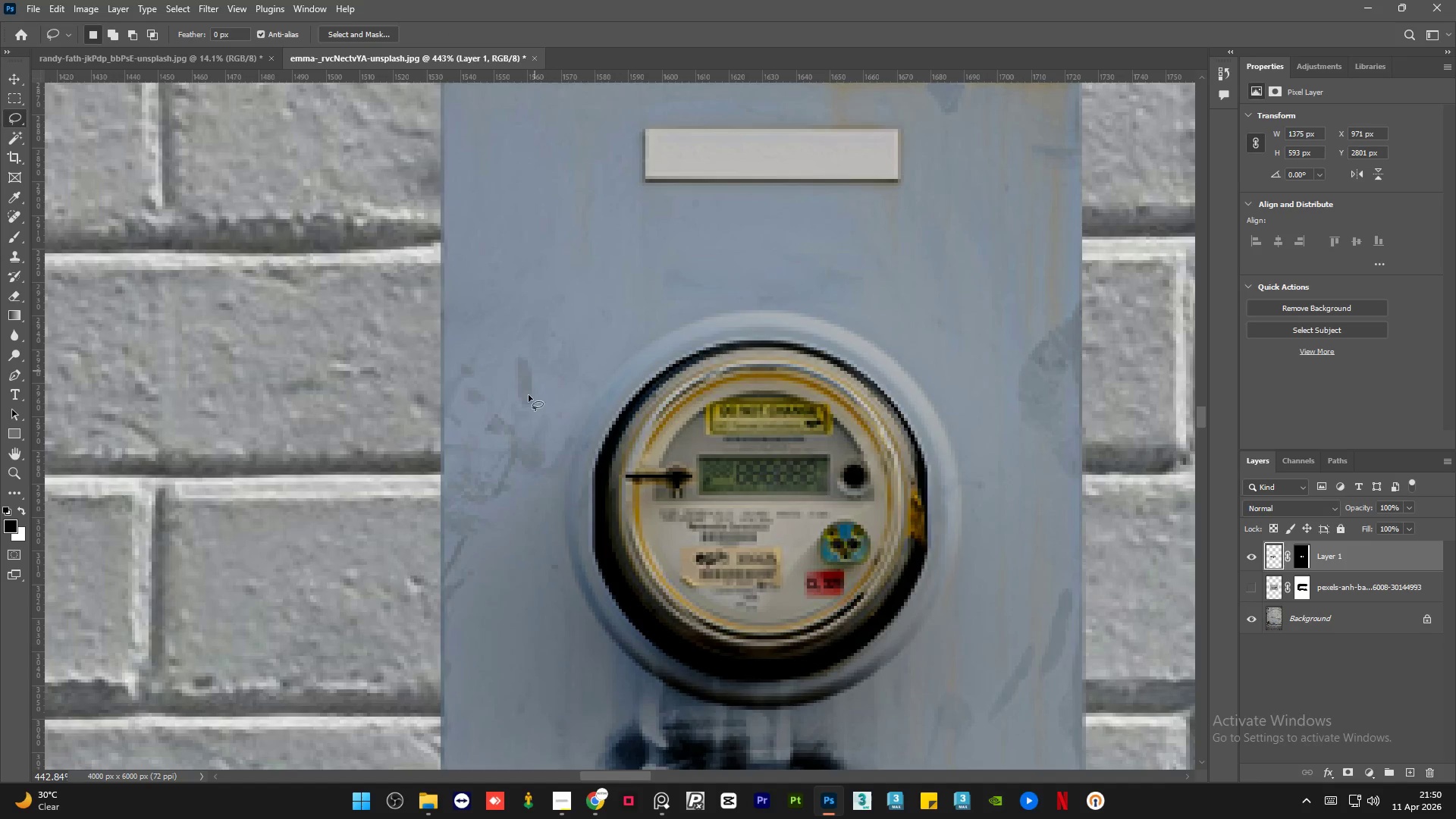 
hold_key(key=AltLeft, duration=1.12)
 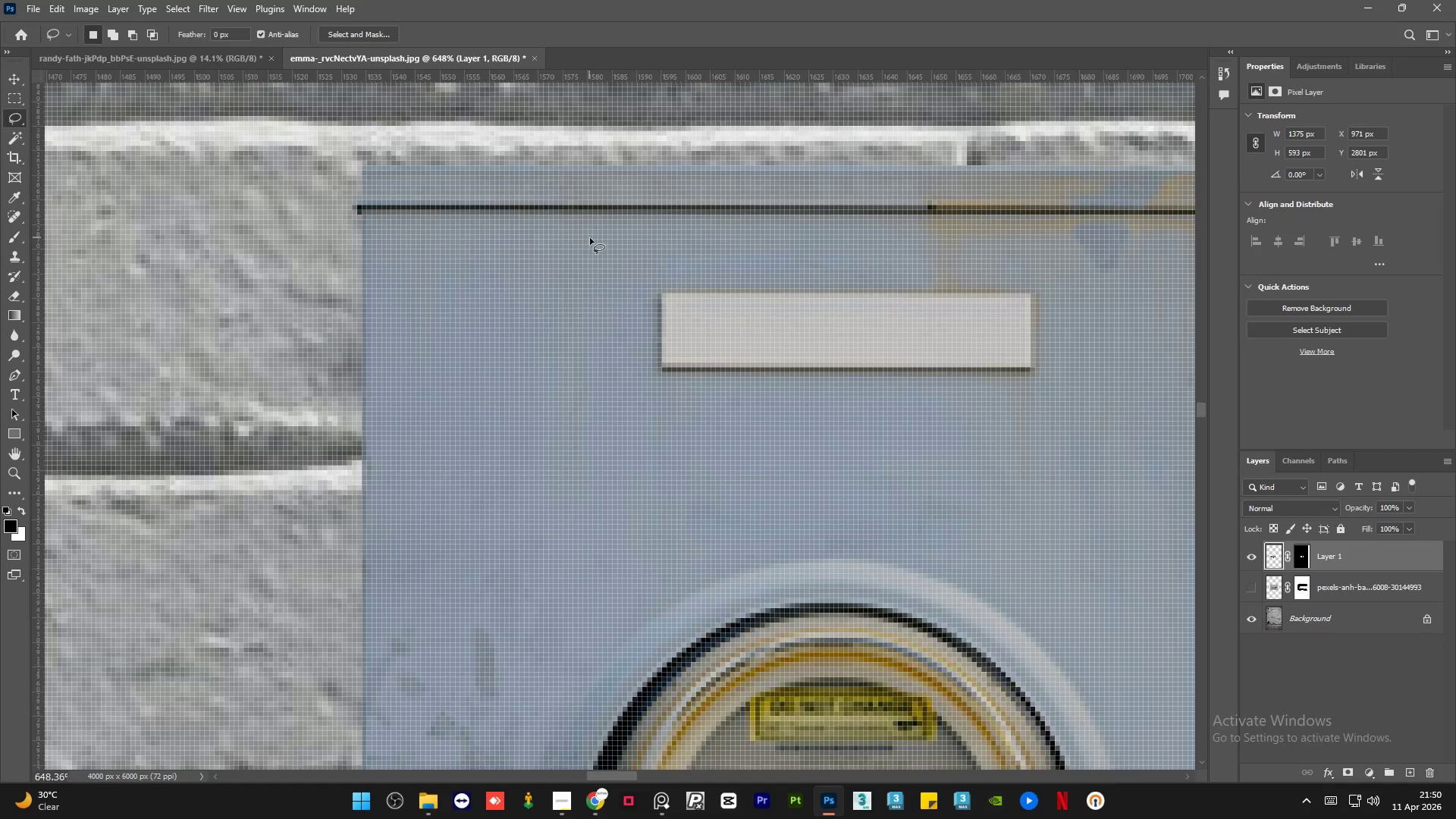 
hold_key(key=AltLeft, duration=7.81)
 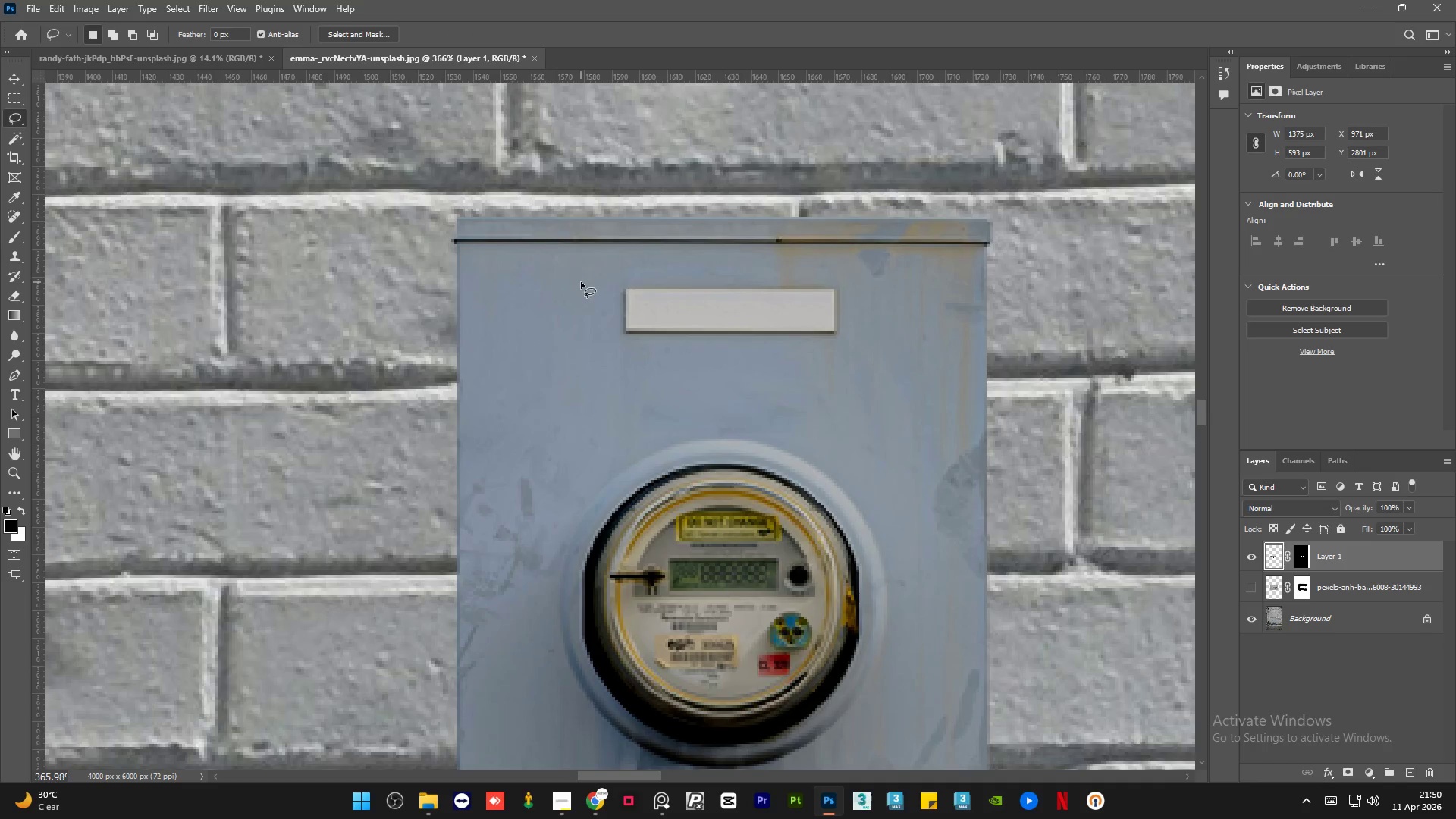 
scroll: coordinate [554, 235], scroll_direction: up, amount: 4.0
 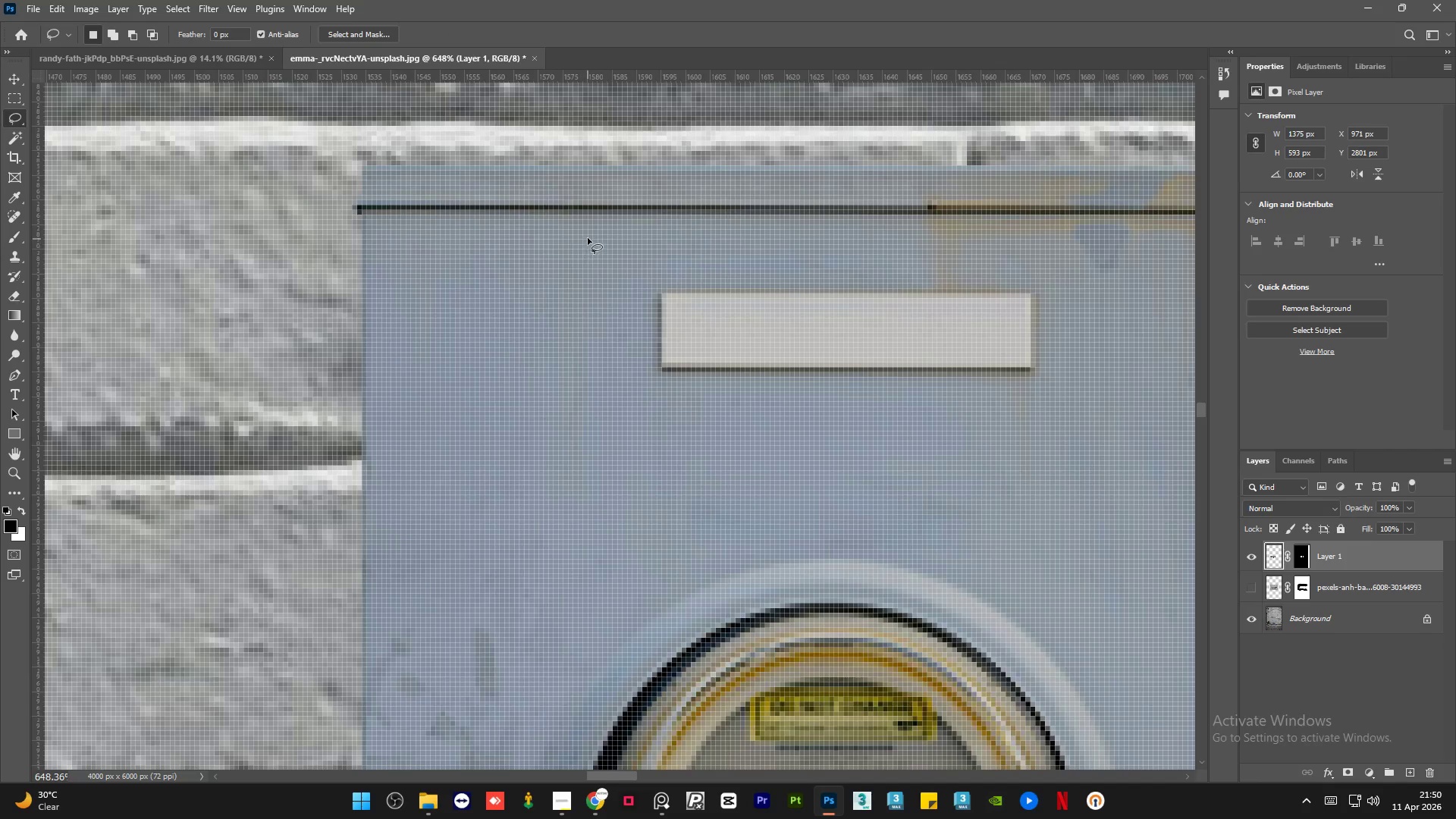 
left_click_drag(start_coordinate=[590, 238], to_coordinate=[593, 249])
 